 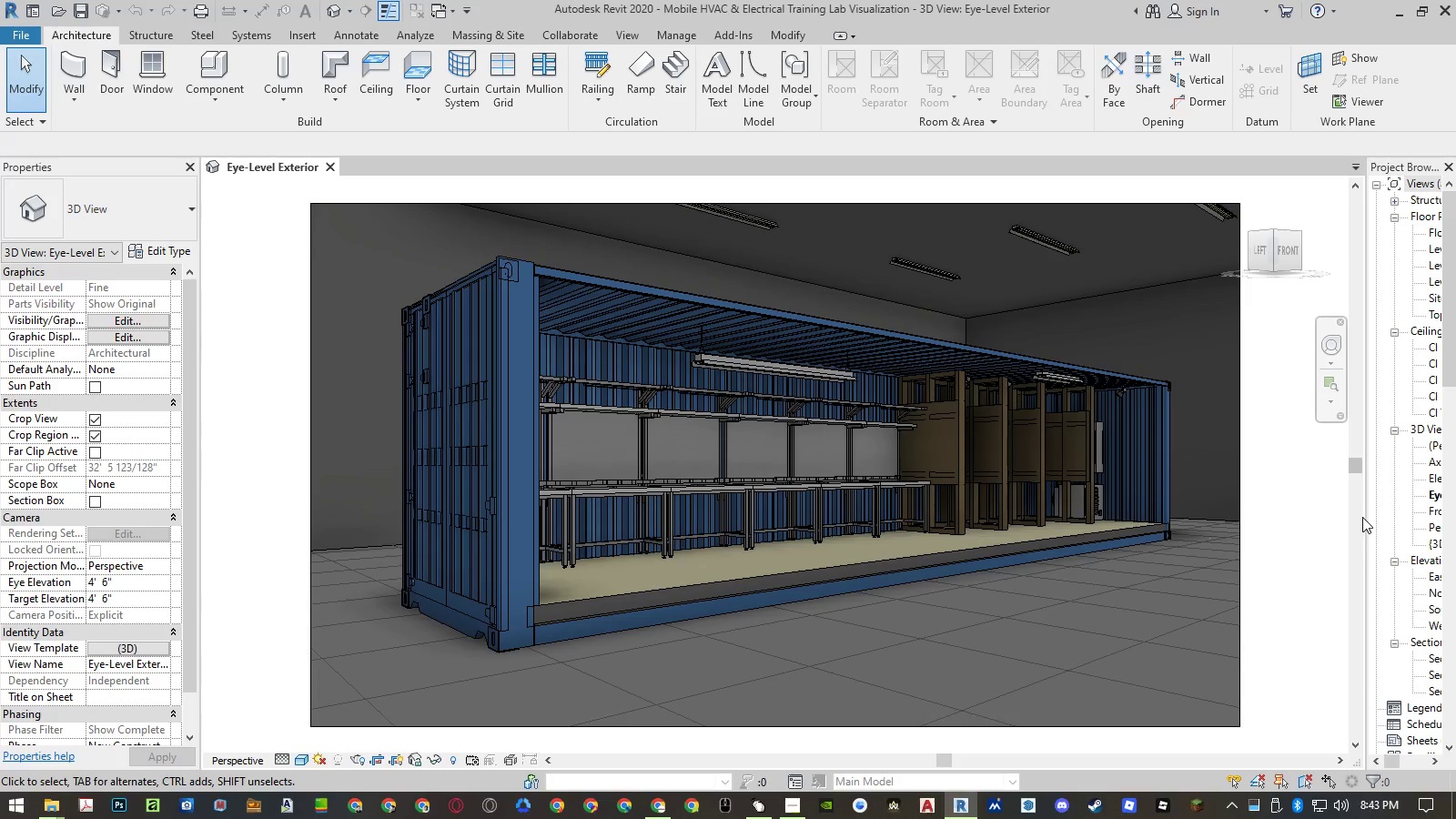 
left_click_drag(start_coordinate=[1365, 517], to_coordinate=[1267, 523])
 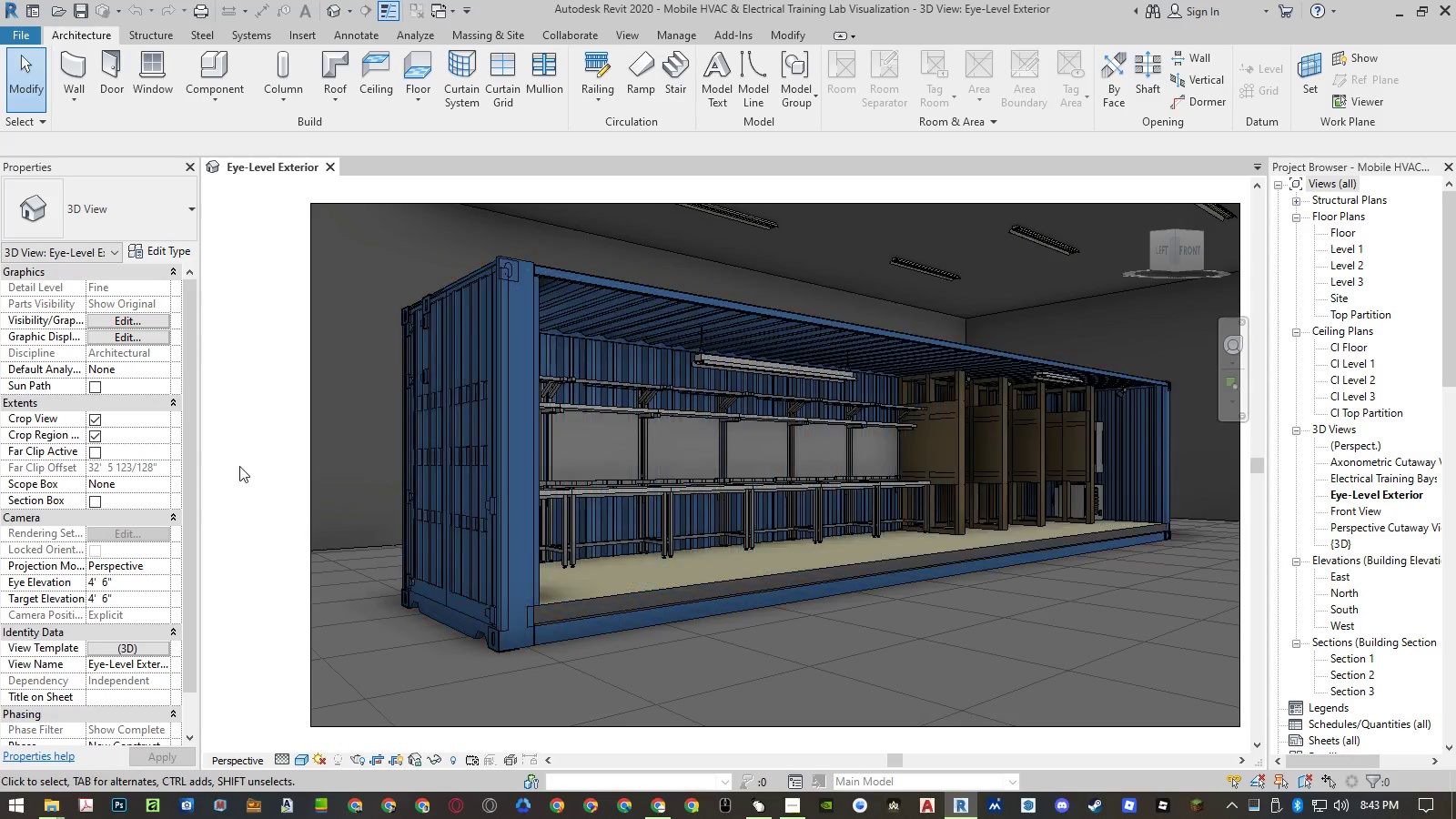 
double_click([239, 466])
 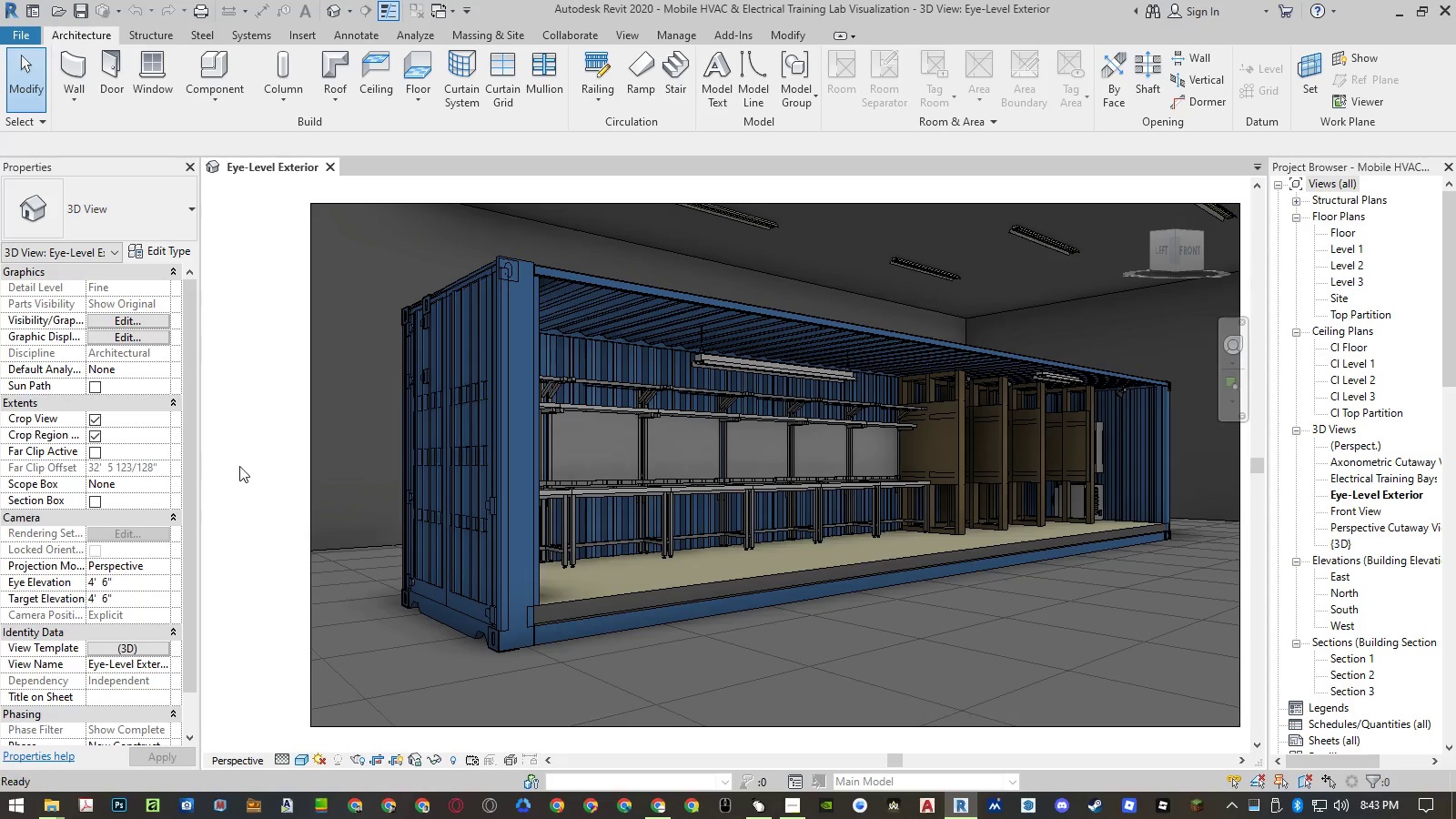 
triple_click([239, 466])
 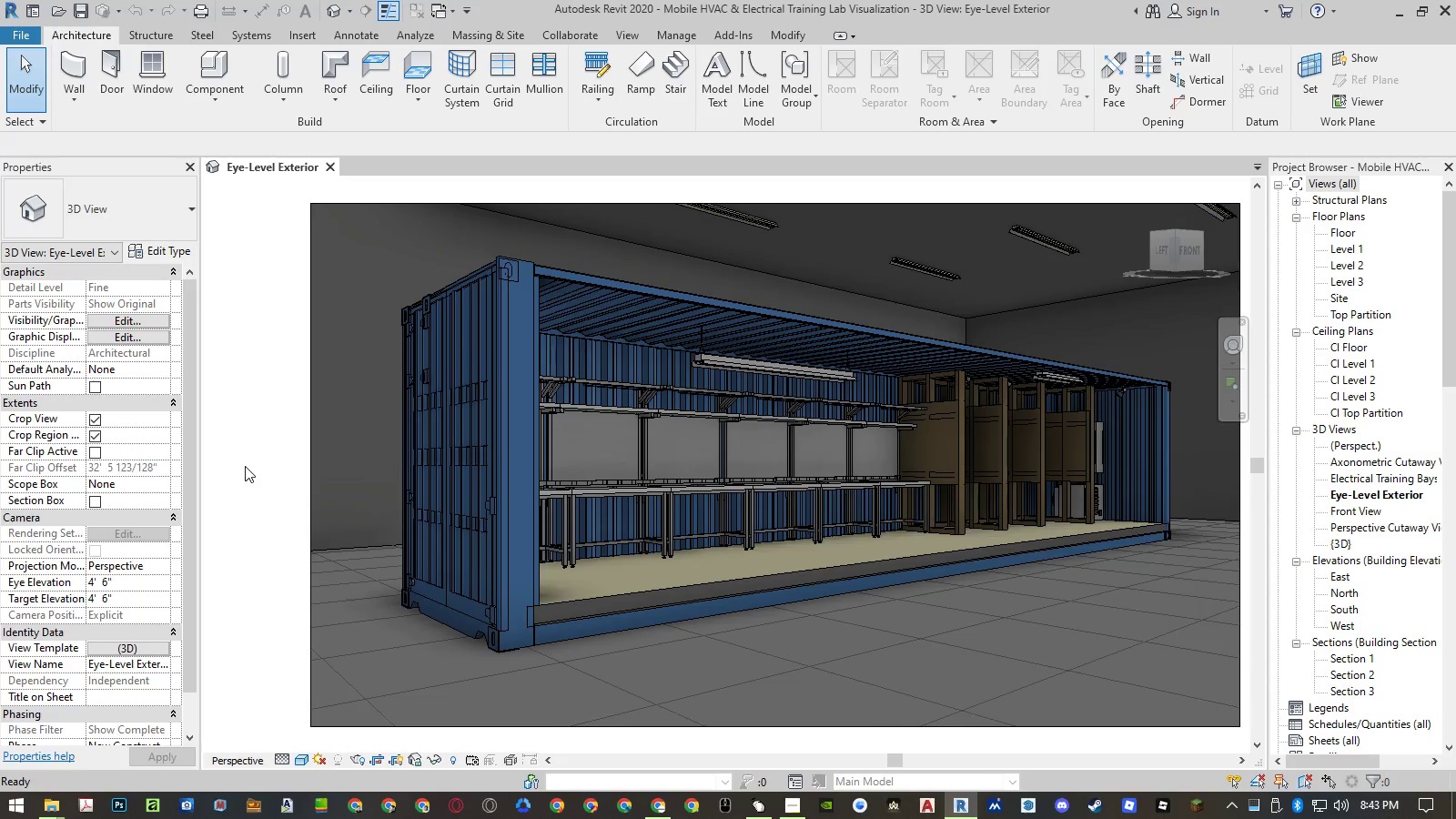 
middle_click([249, 471])
 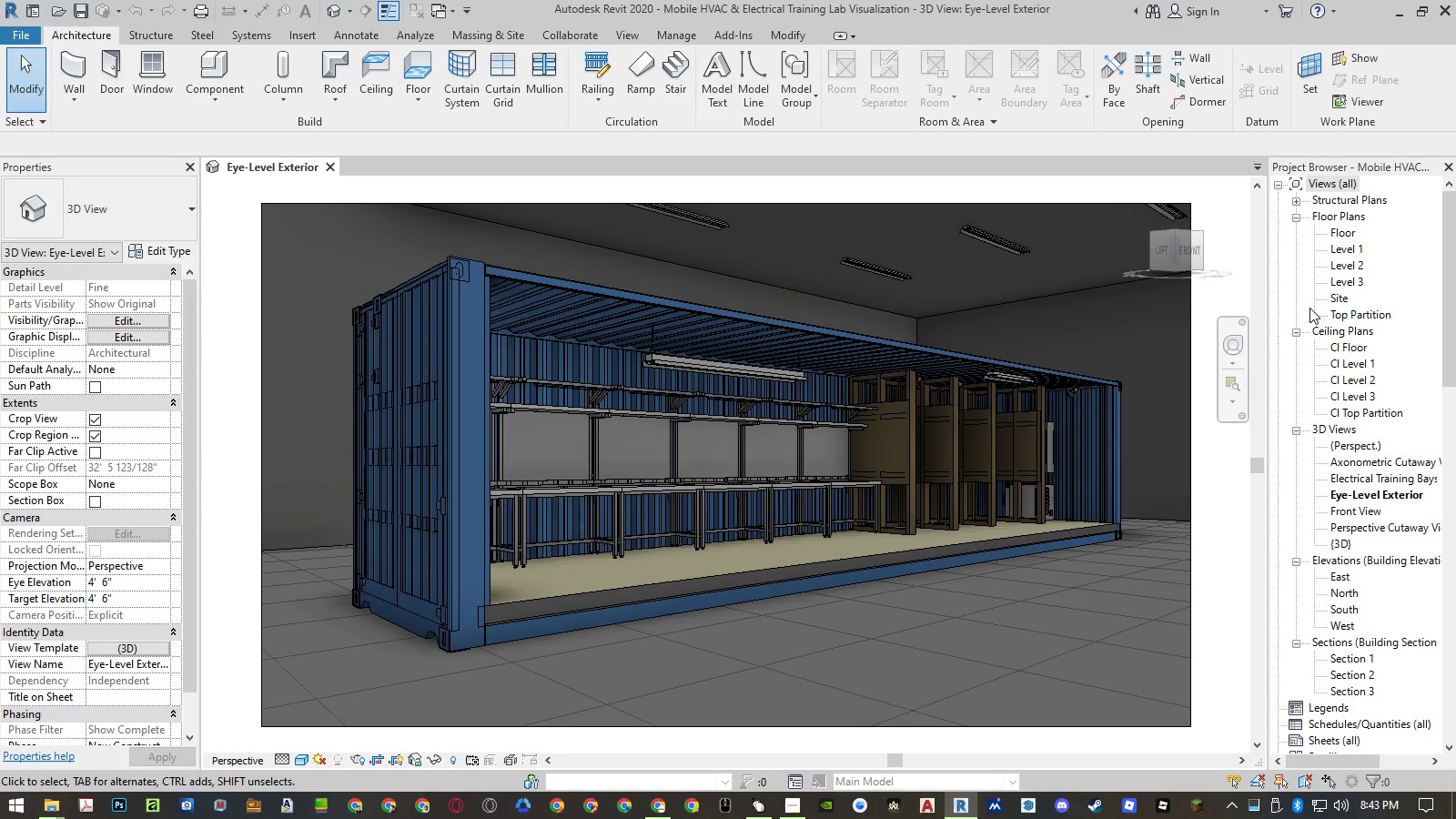 
wait(5.31)
 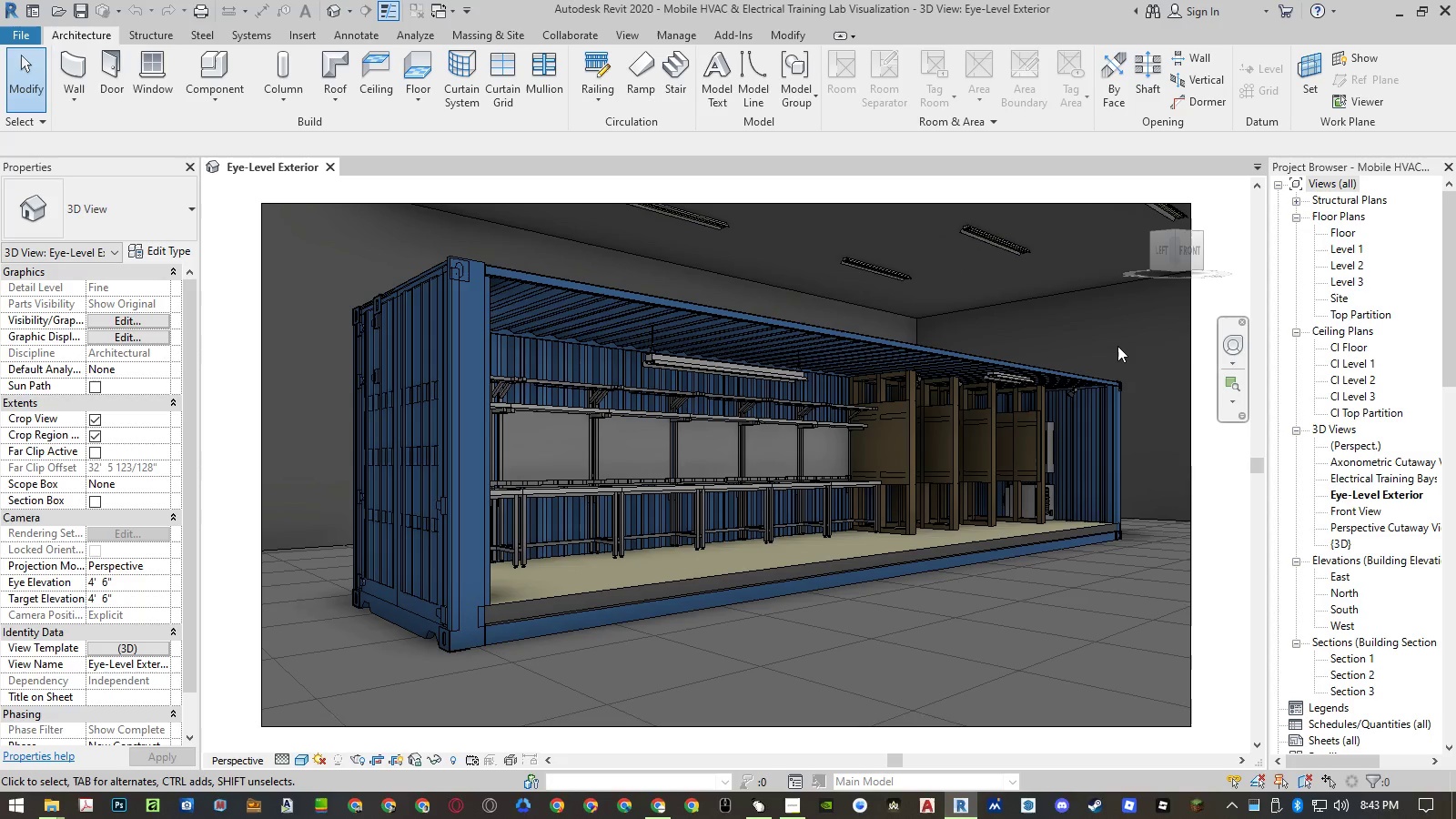 
double_click([1348, 448])
 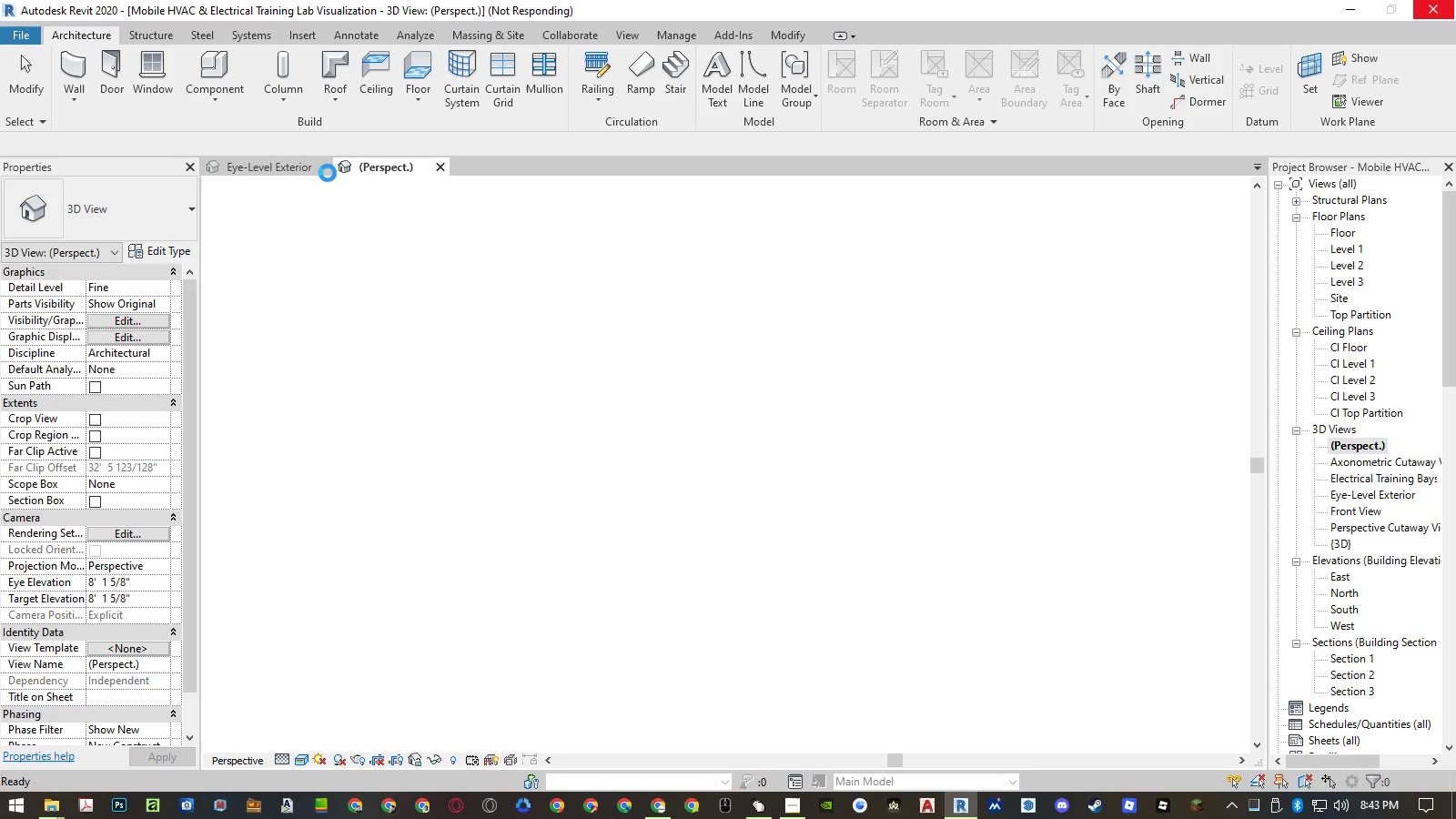 
wait(18.23)
 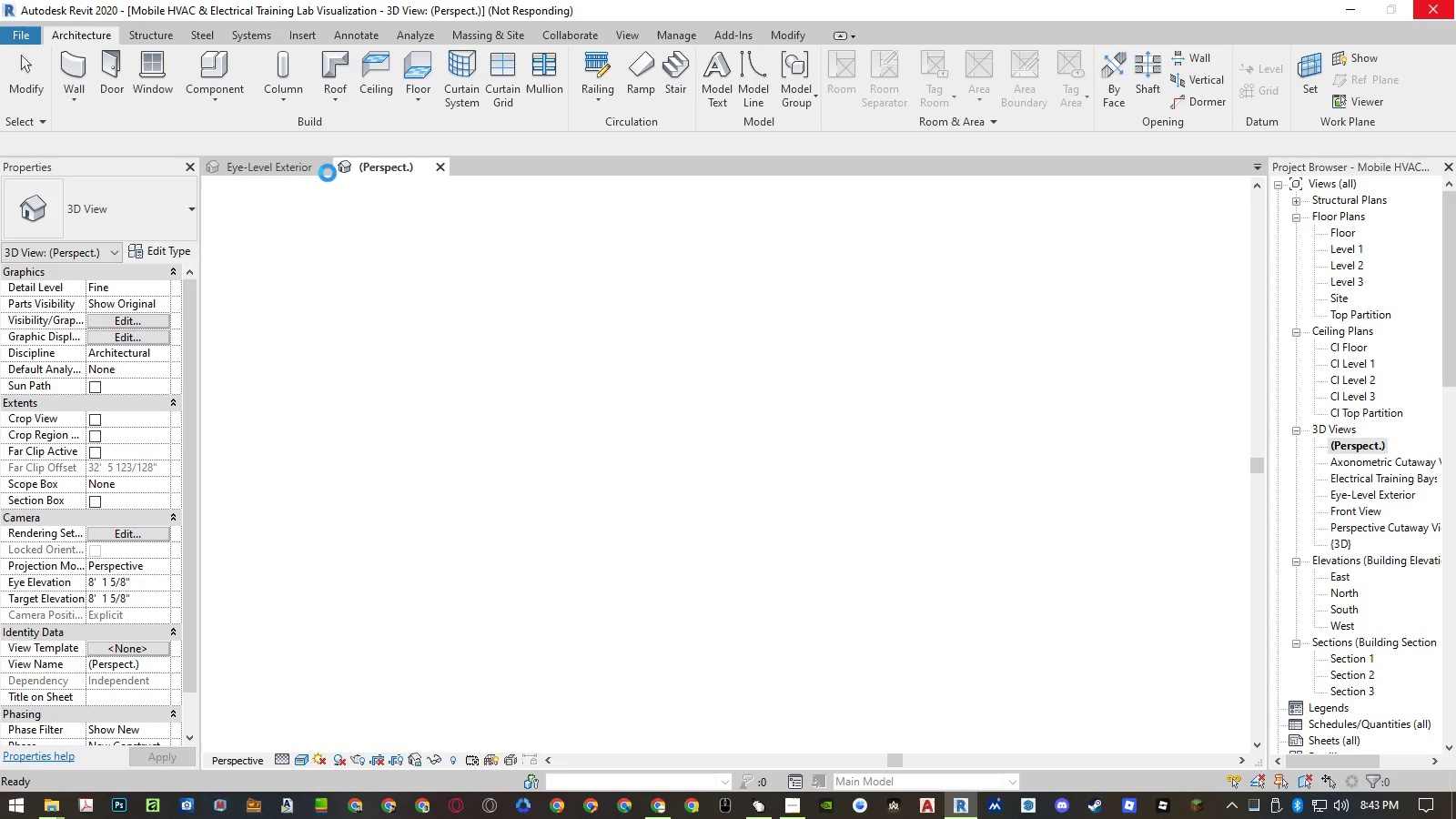 
left_click([328, 173])
 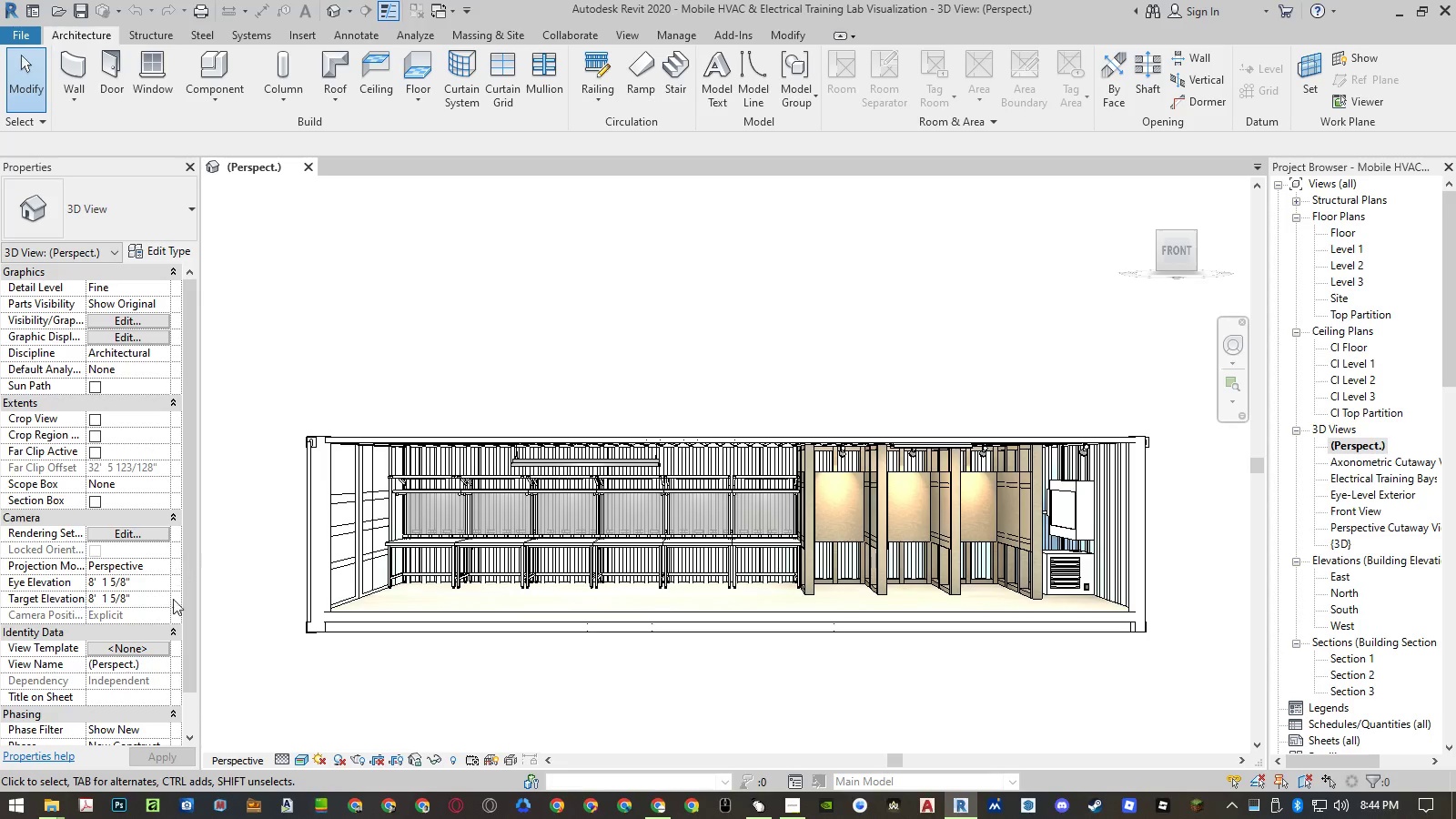 
scroll: coordinate [116, 674], scroll_direction: down, amount: 3.0
 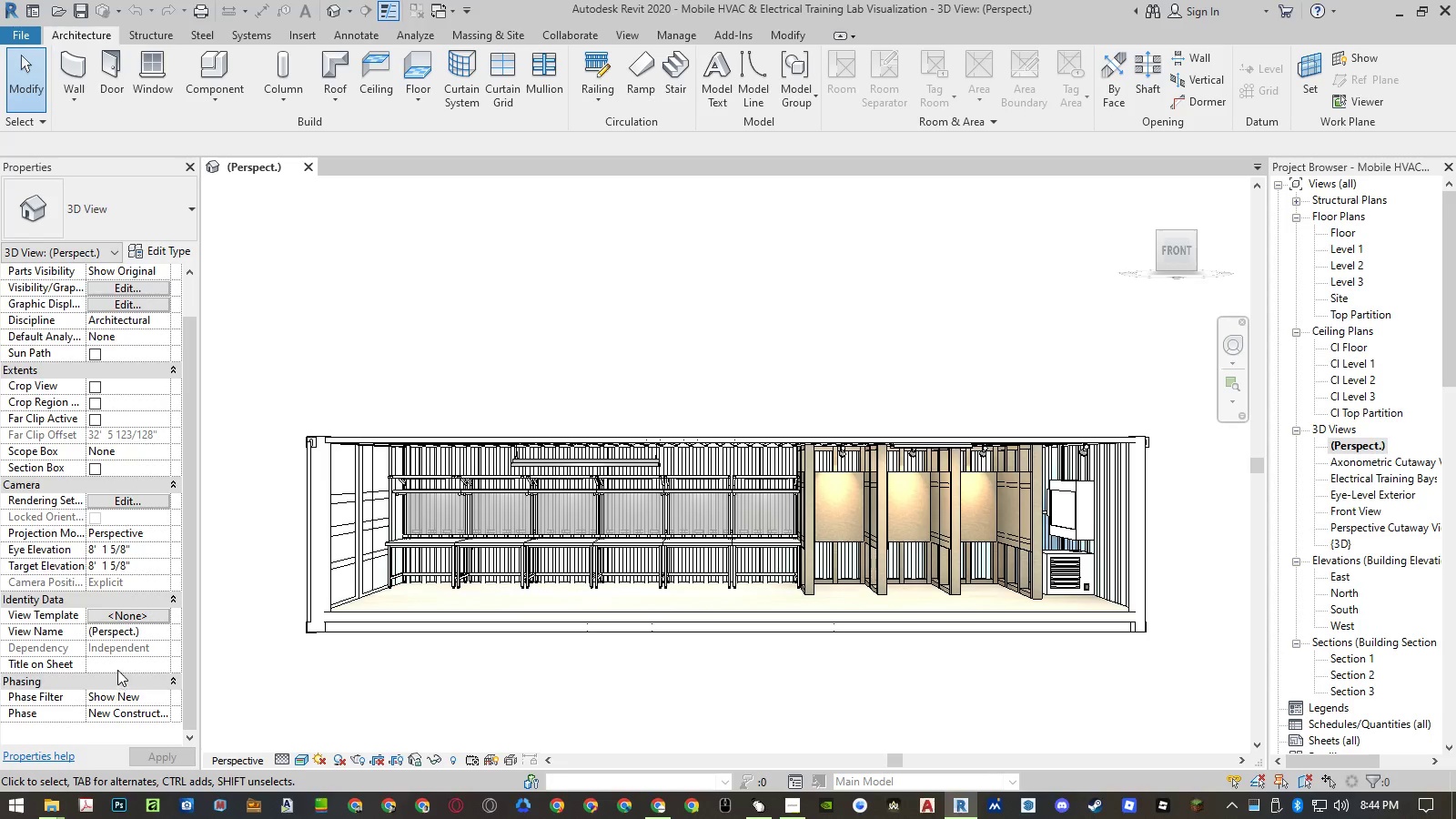 
scroll: coordinate [117, 668], scroll_direction: up, amount: 4.0
 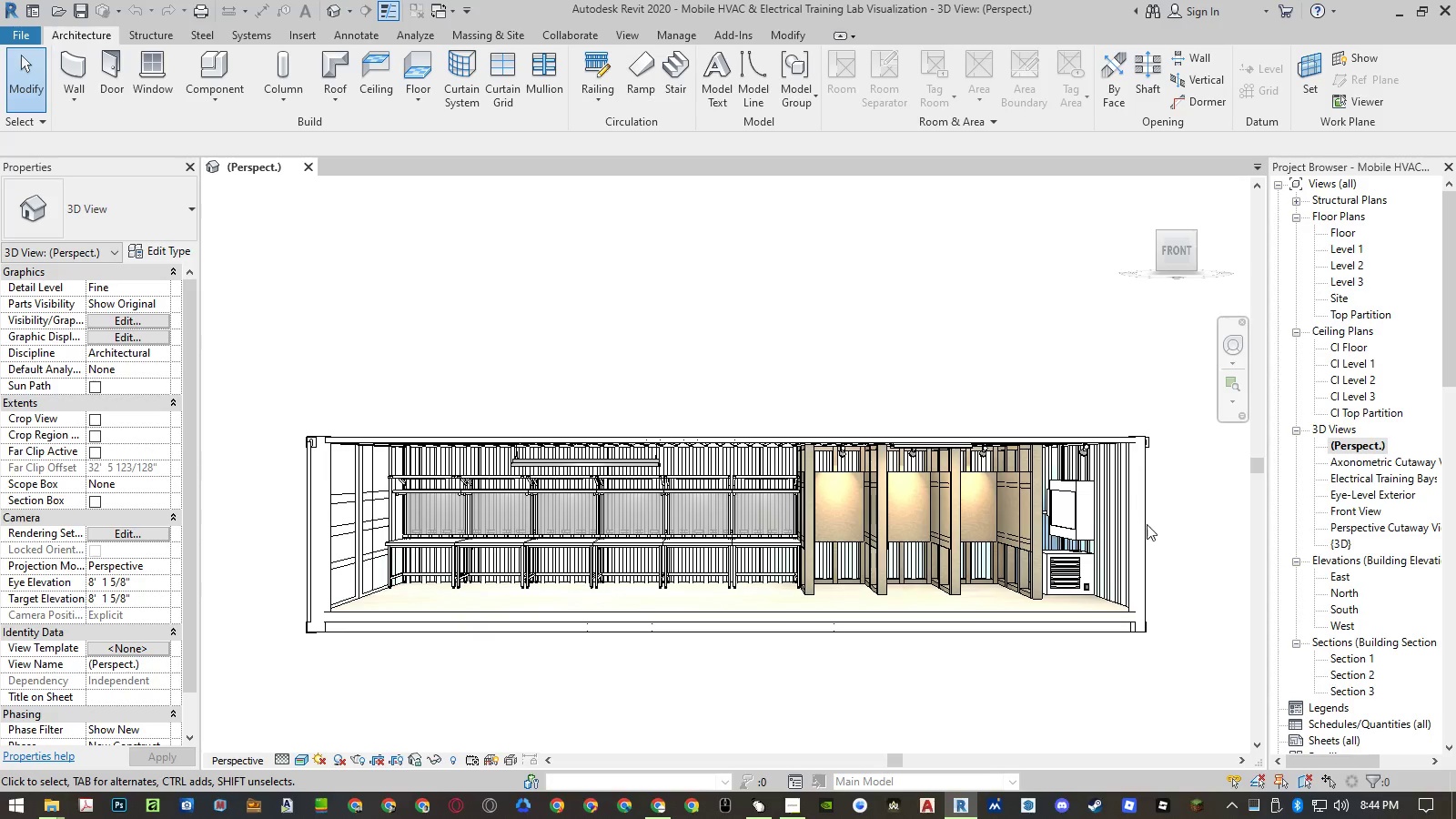 
wait(5.97)
 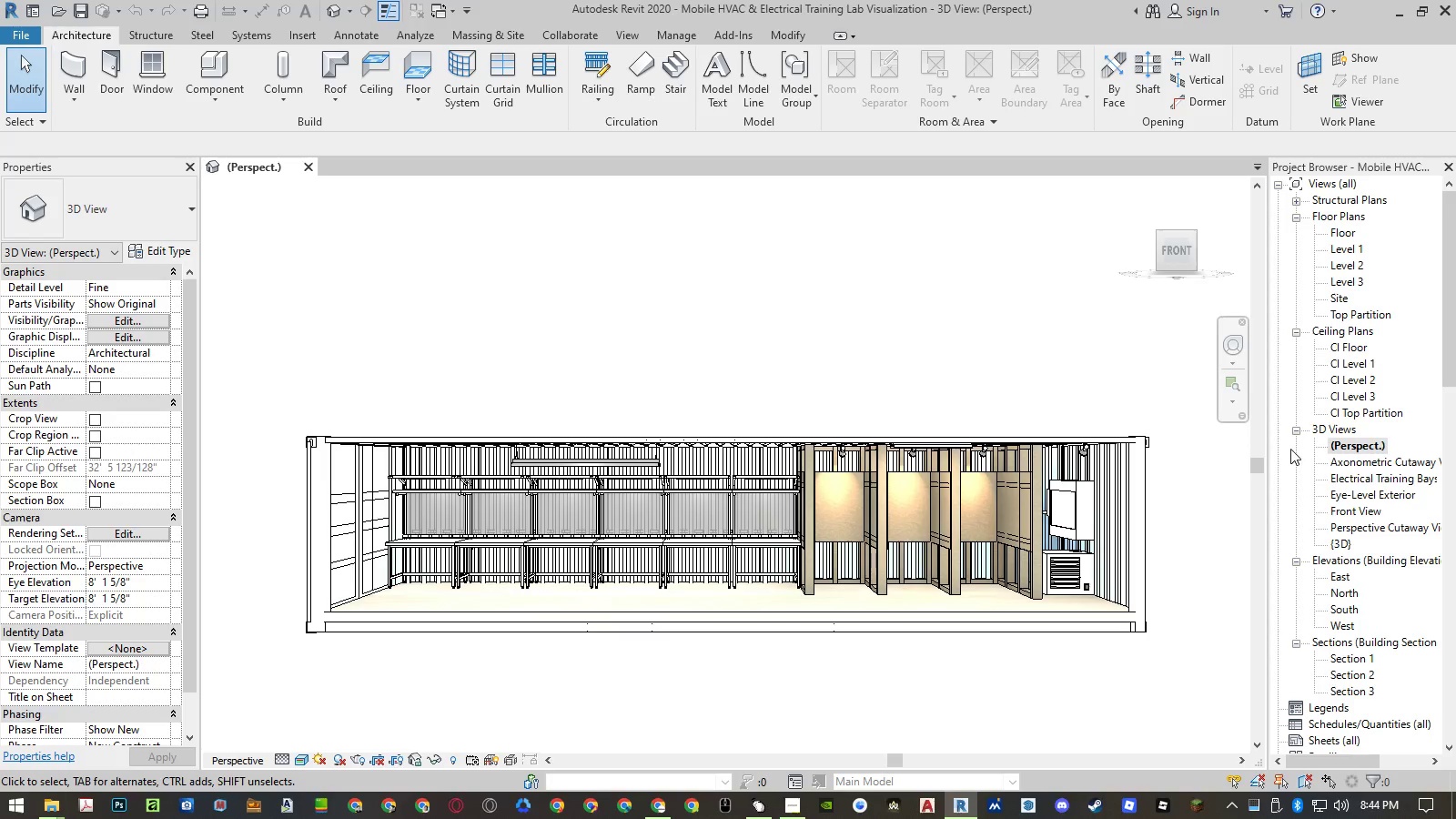 
double_click([1335, 545])
 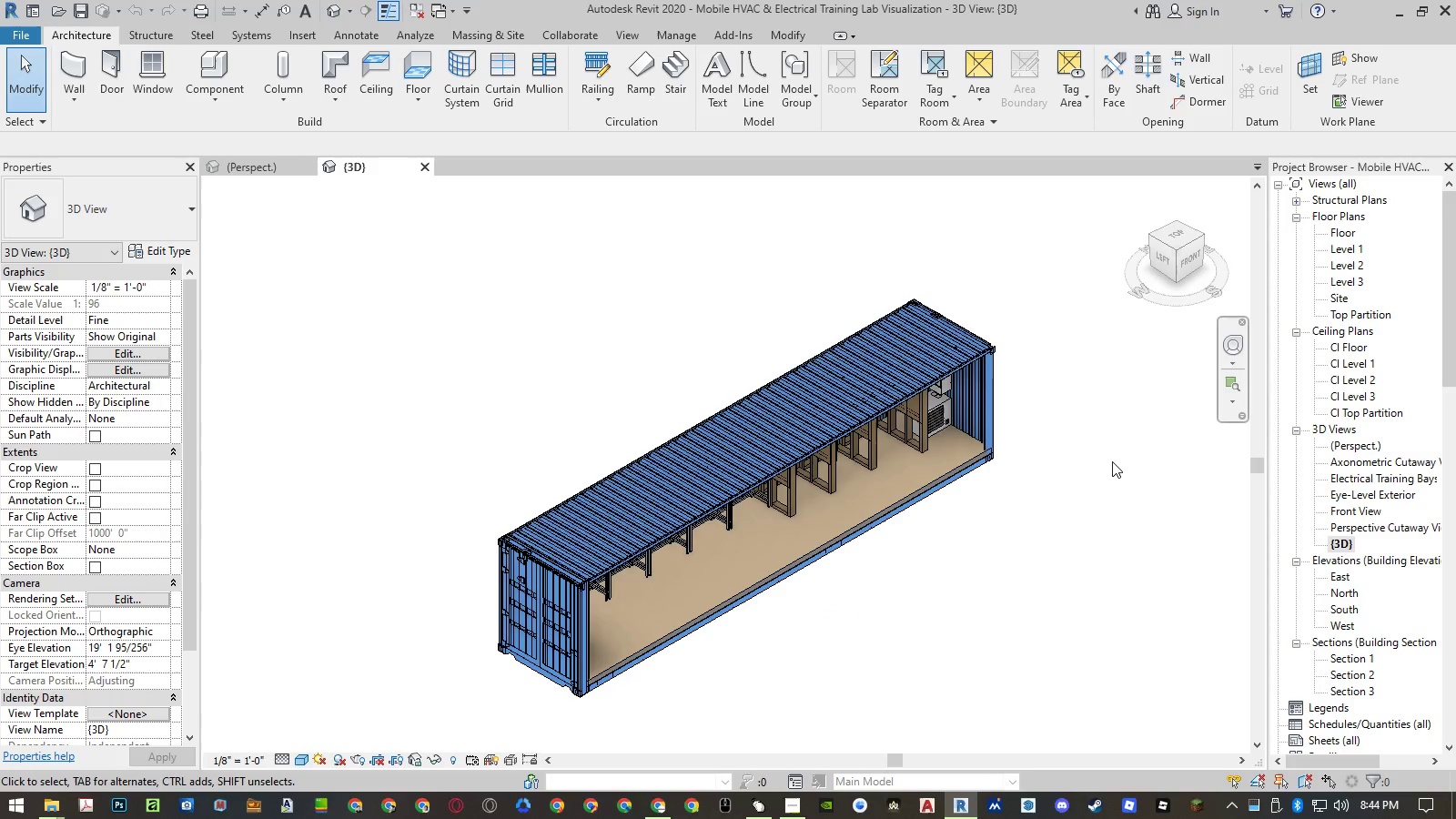 
left_click([1112, 461])
 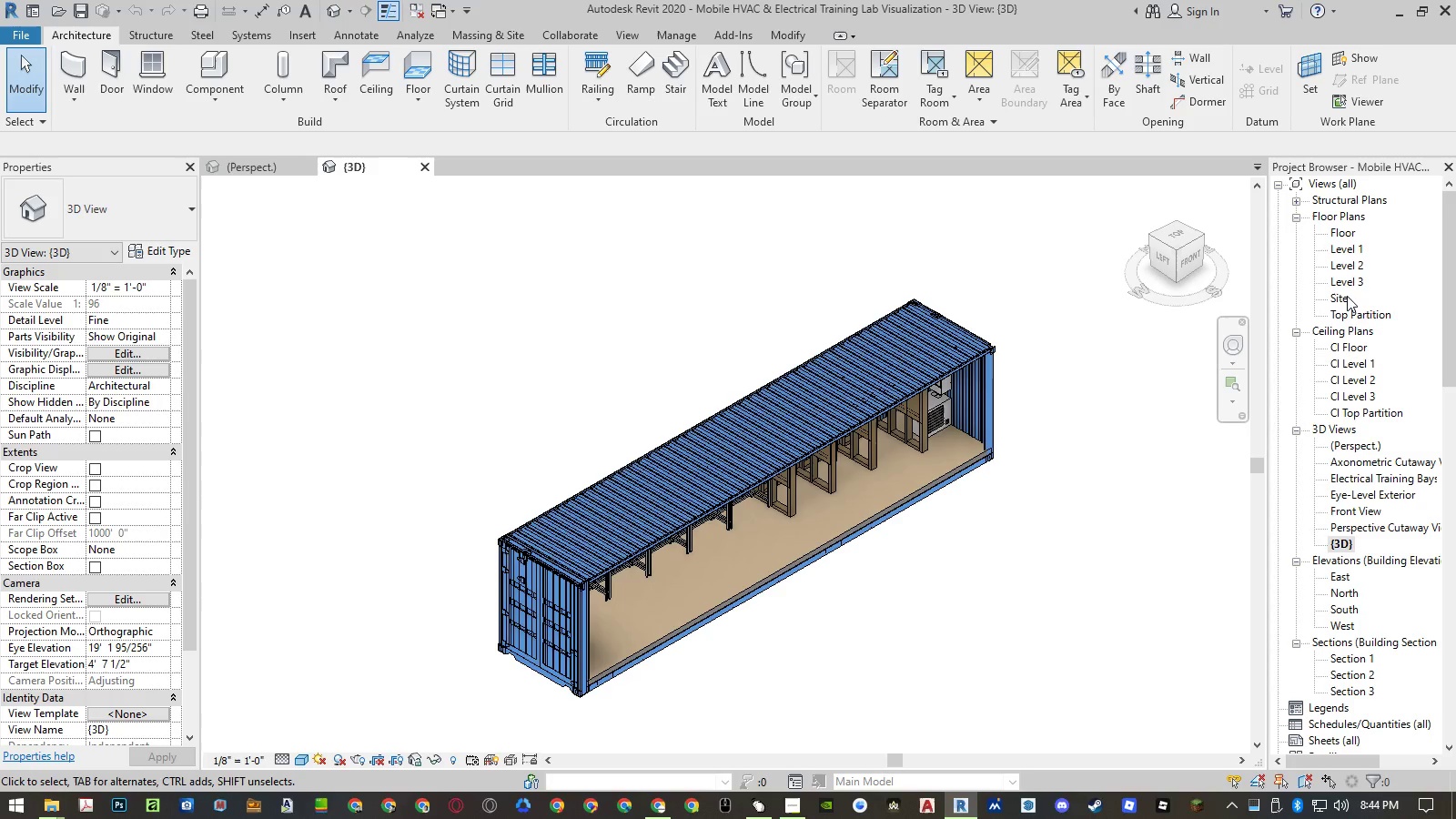 
wait(5.22)
 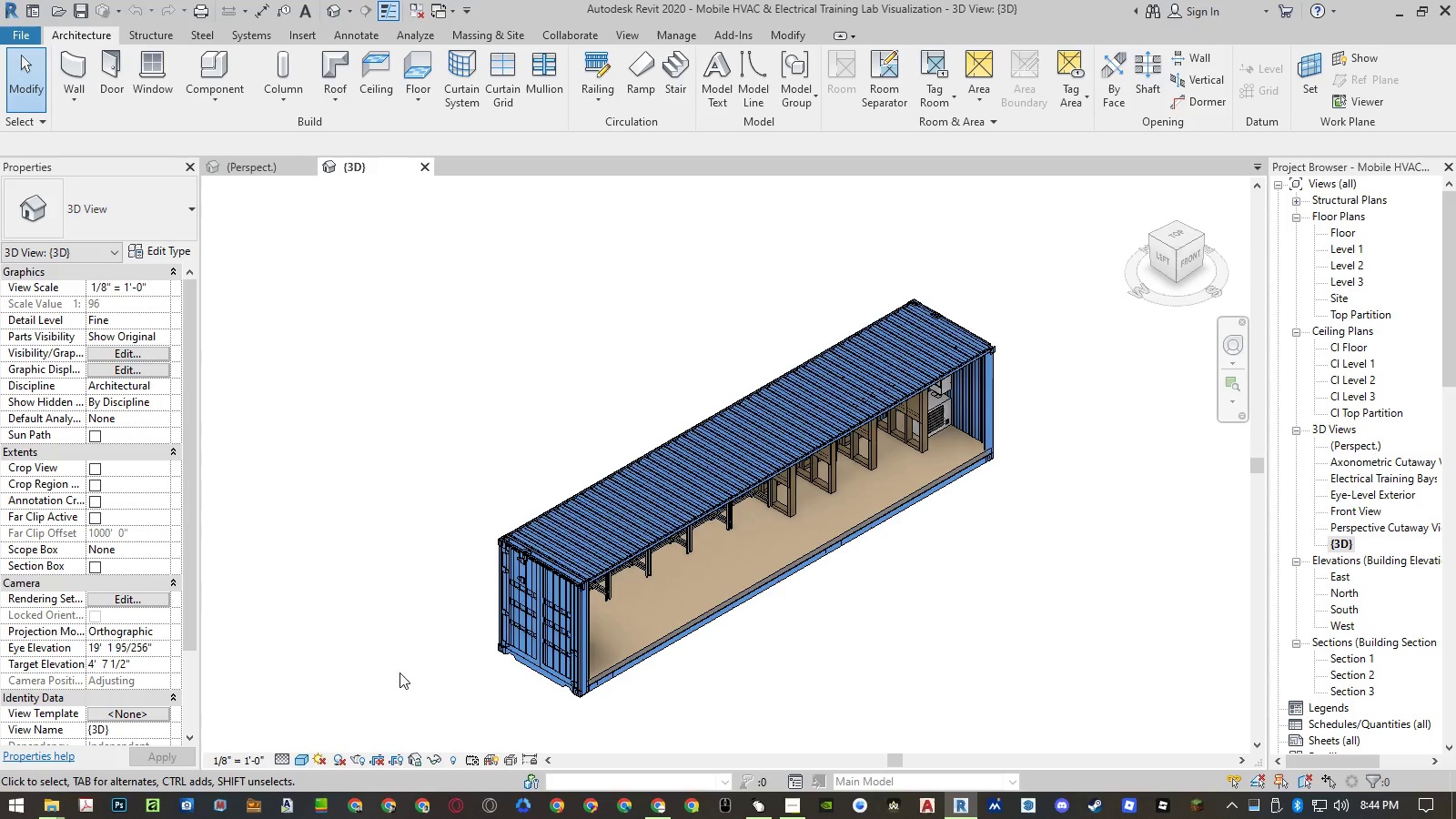 
double_click([1346, 235])
 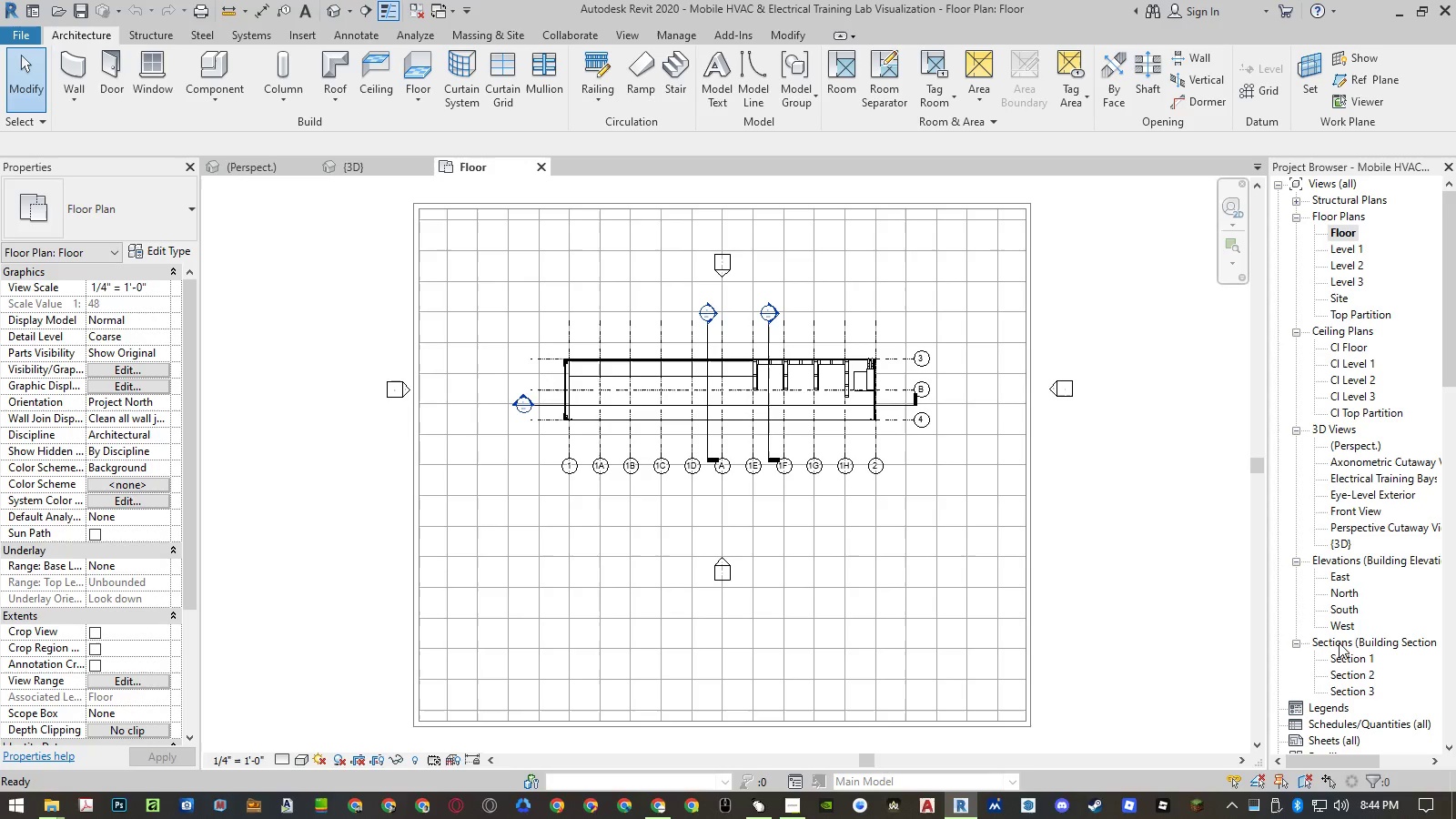 
left_click([1339, 608])
 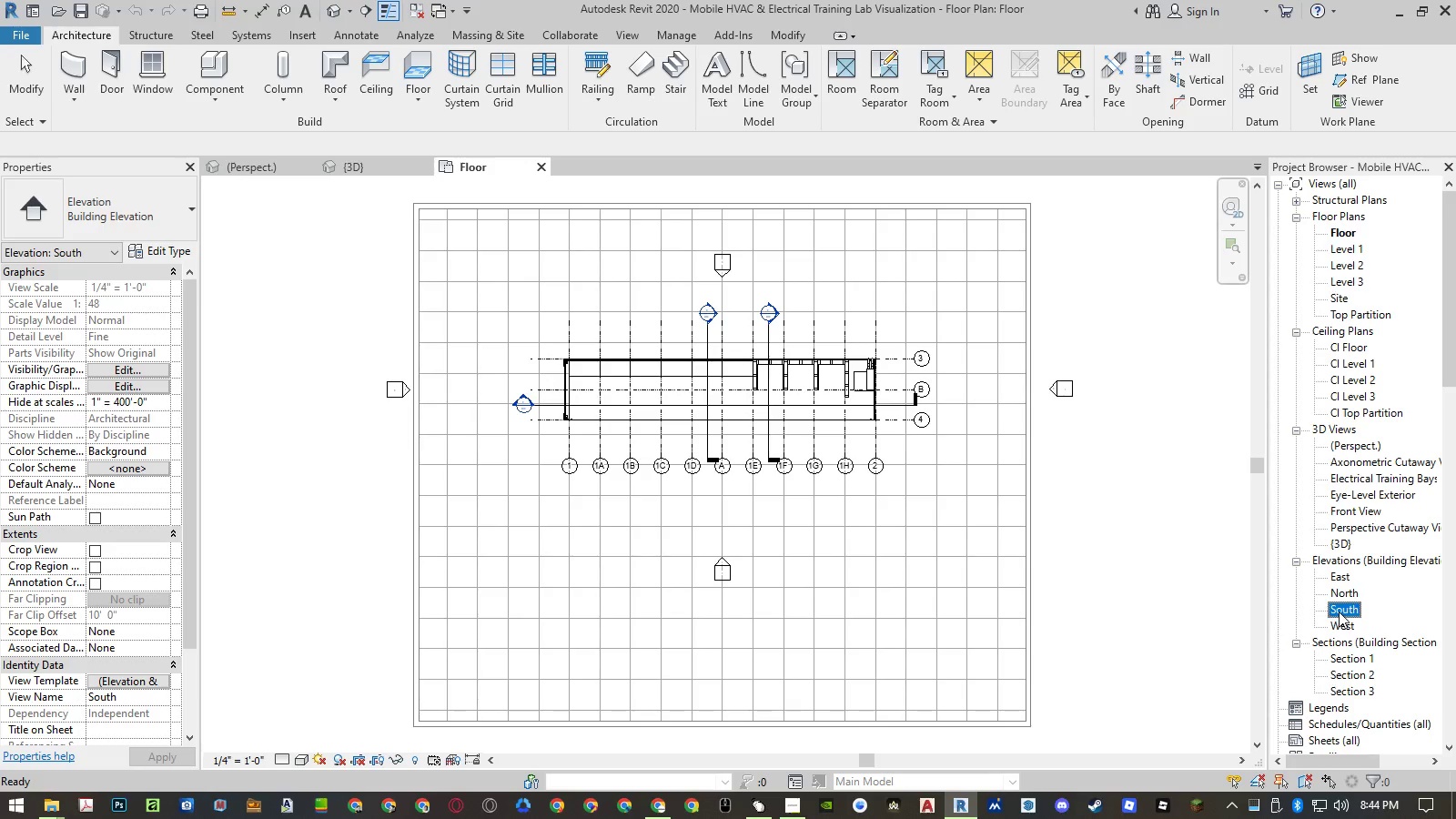 
double_click([1340, 611])
 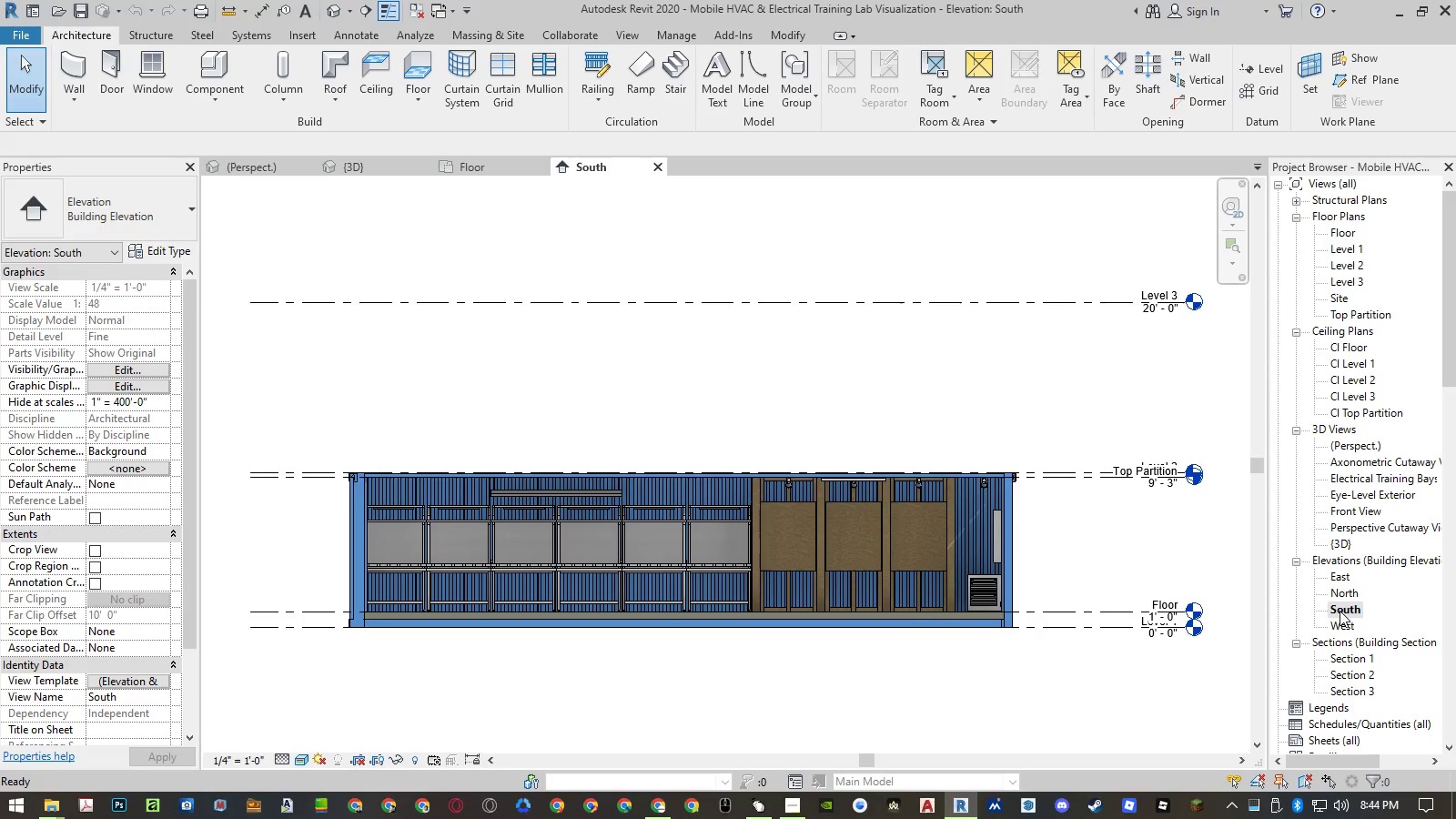 
right_click([1340, 611])
 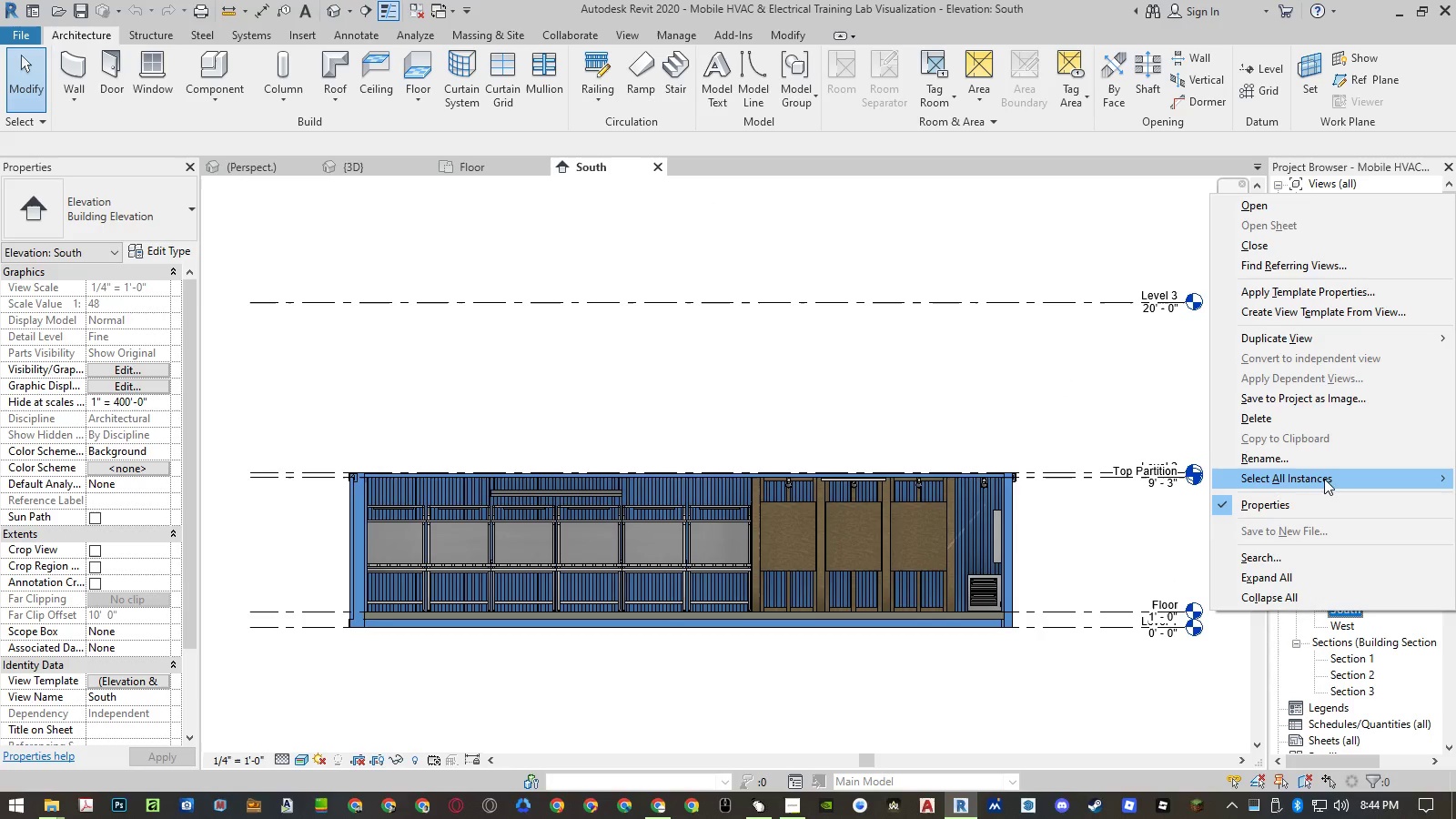 
left_click([1322, 467])
 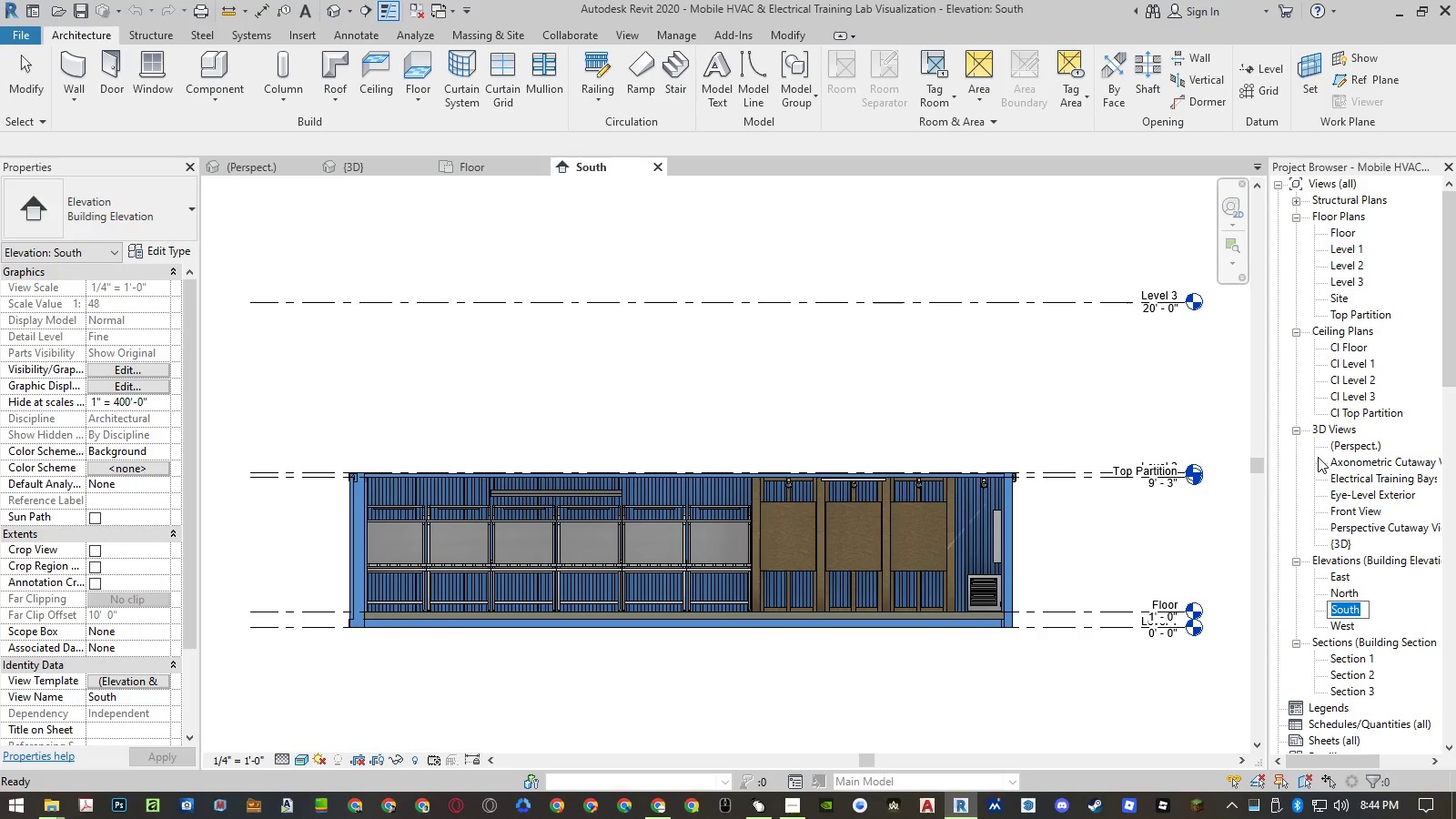 
type(Front)
 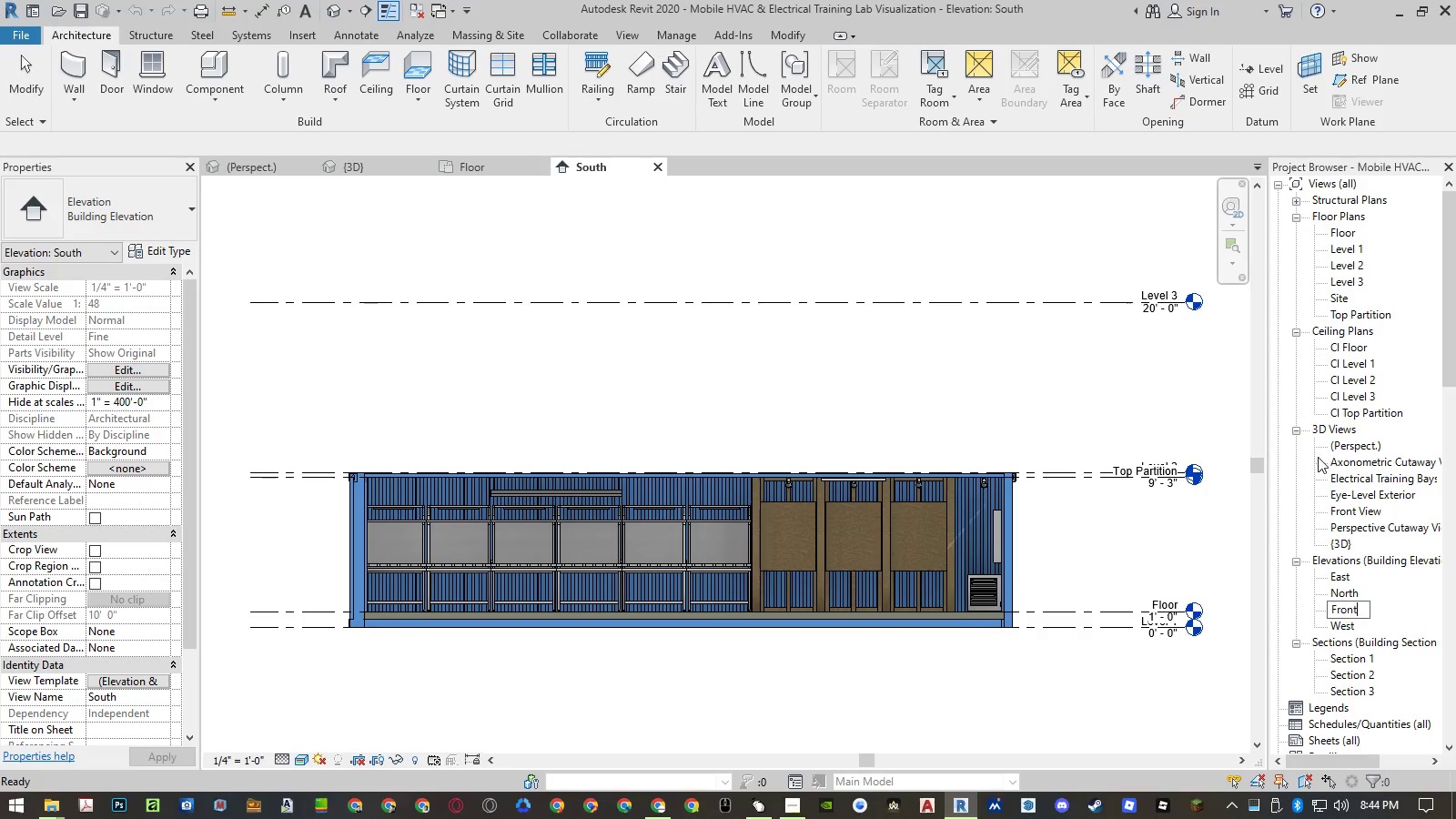 
key(Enter)
 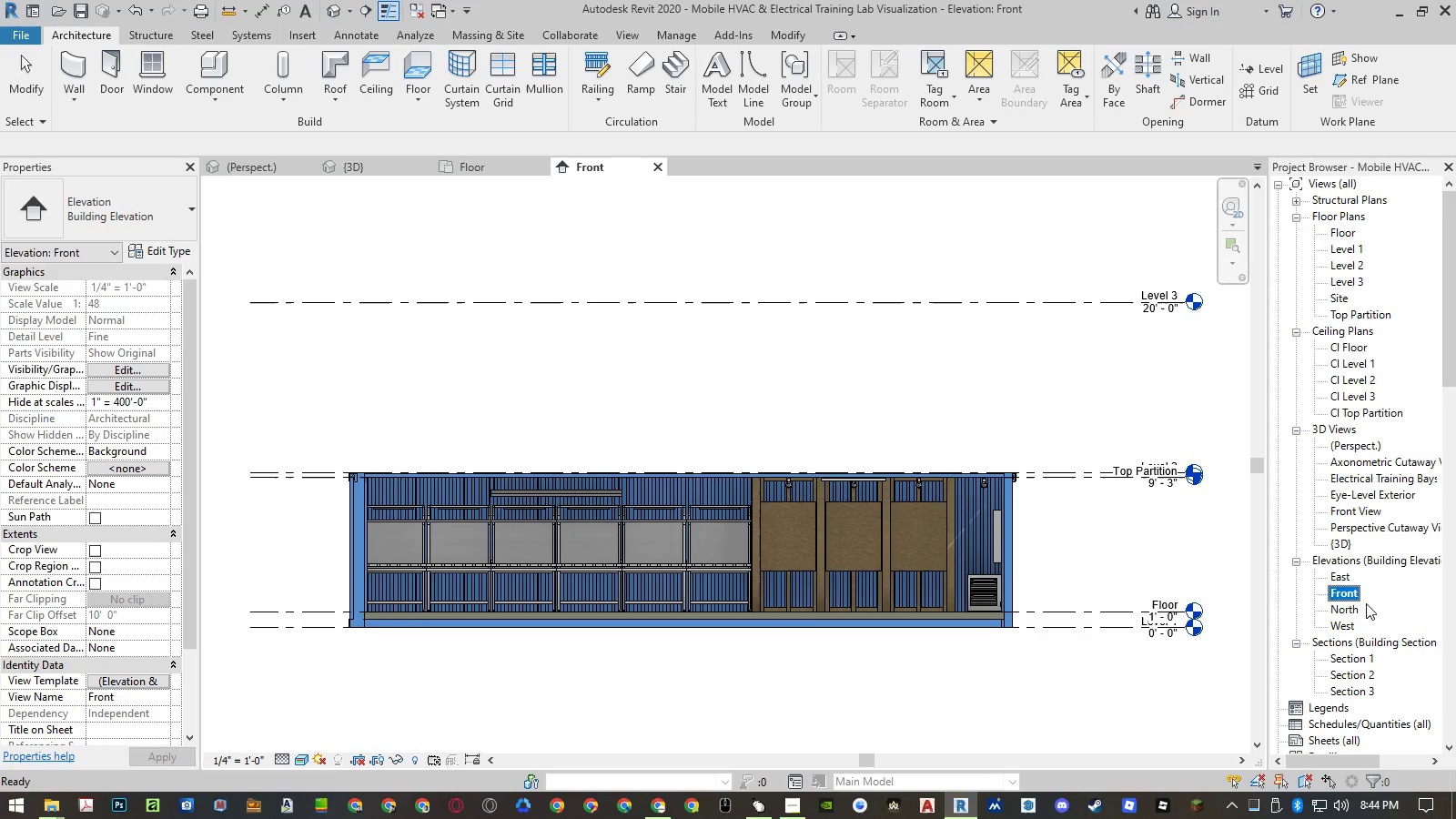 
left_click([1345, 607])
 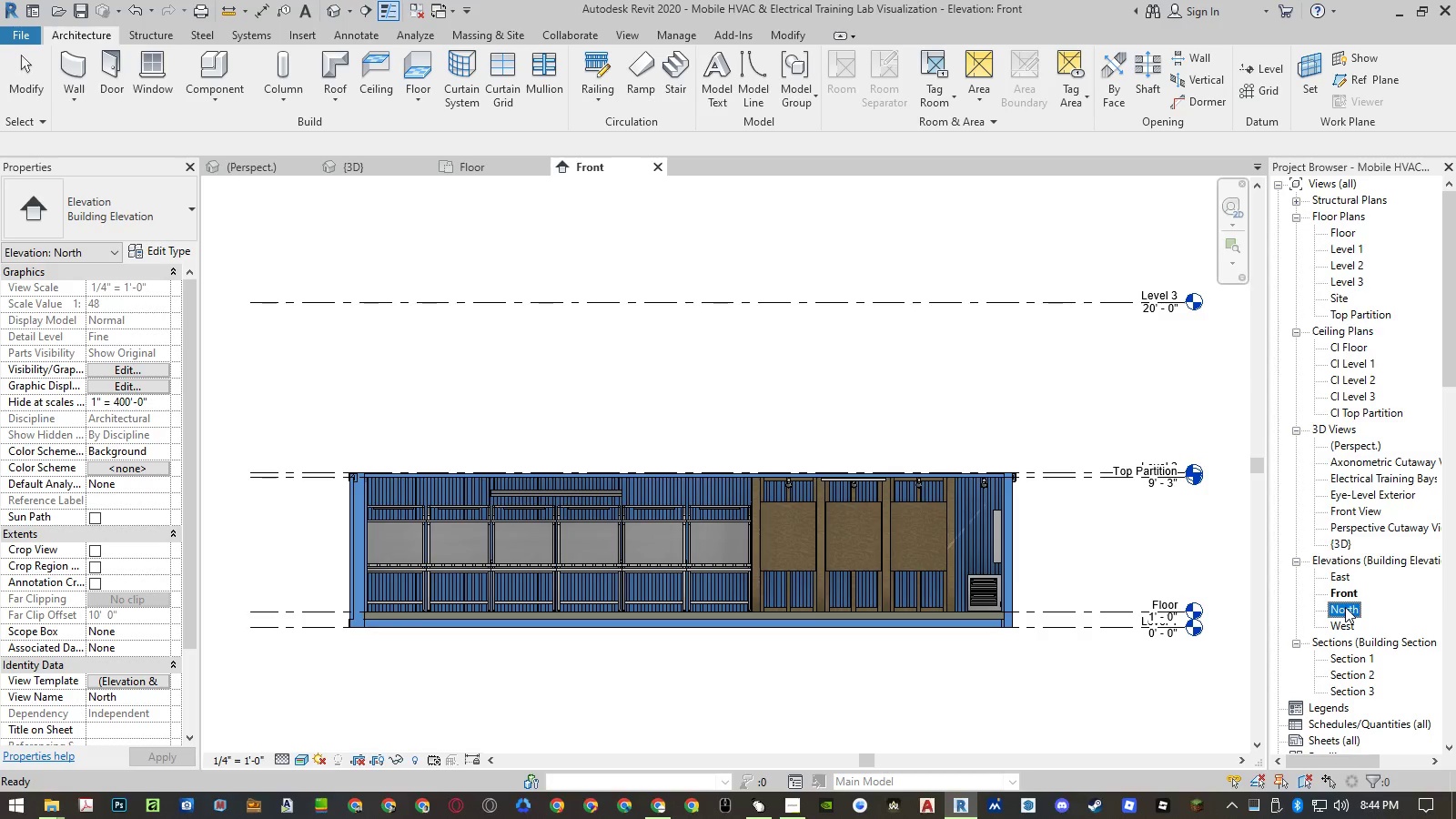 
right_click([1345, 607])
 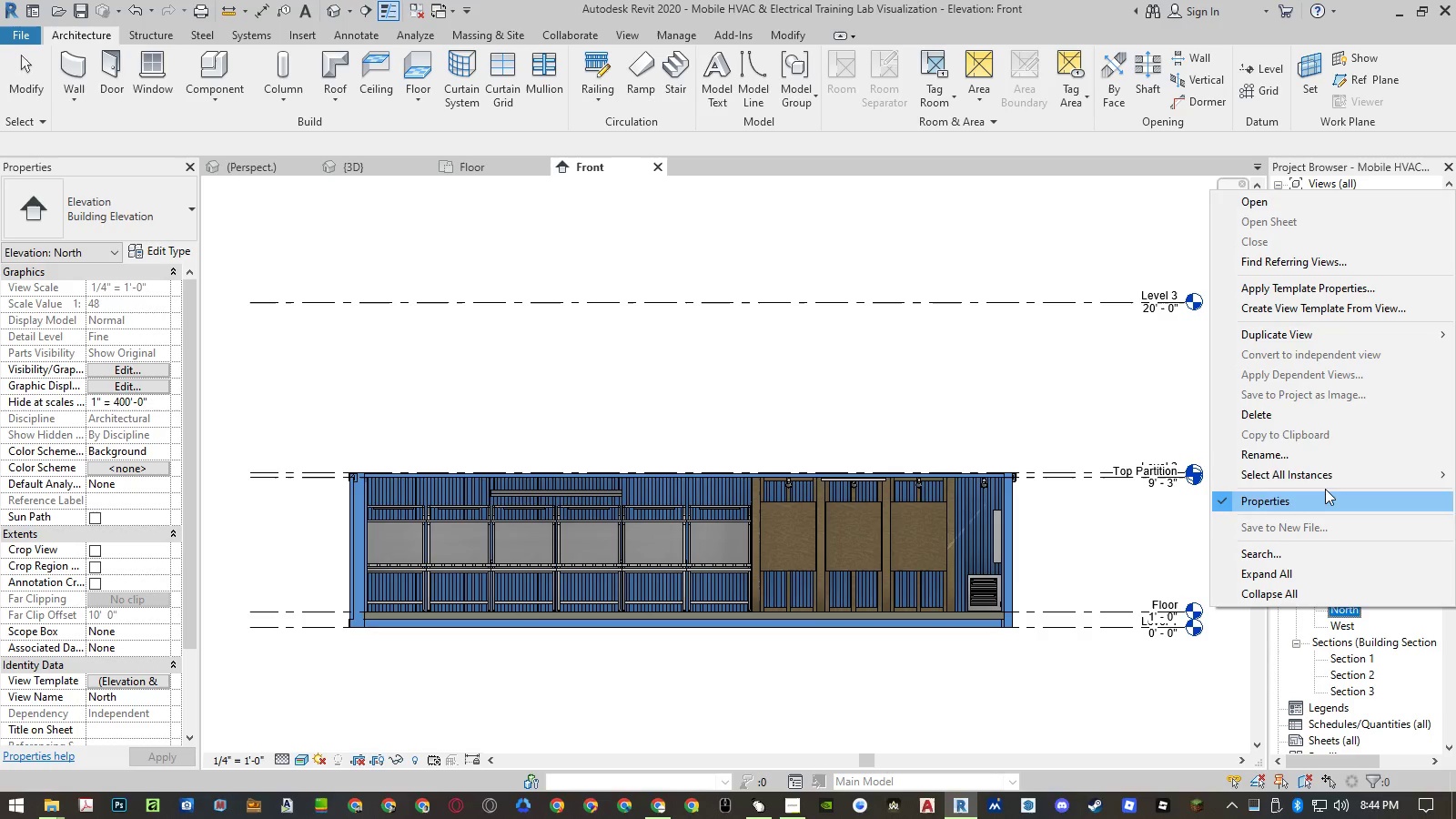 
left_click([1319, 460])
 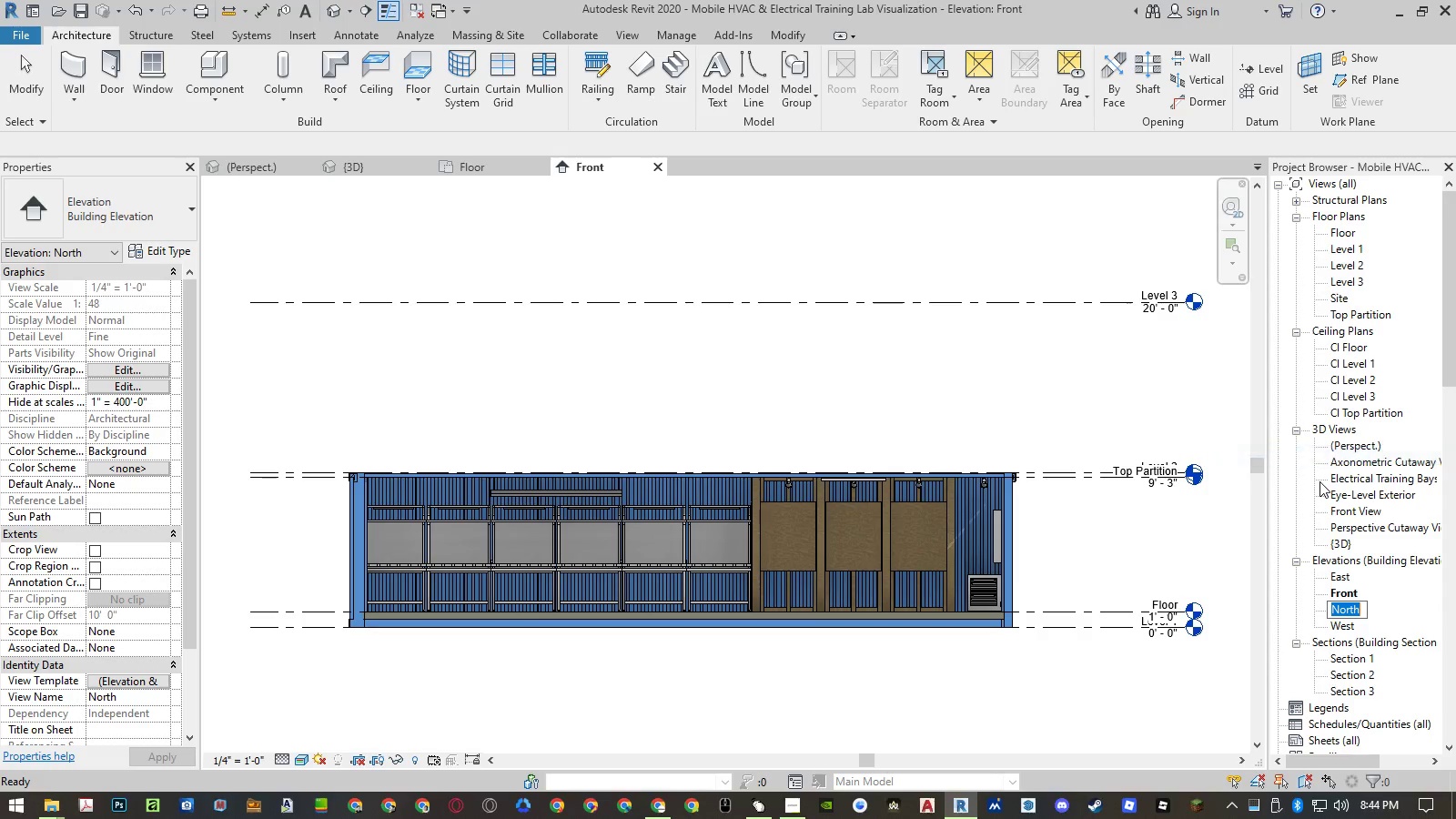 
type(Back)
 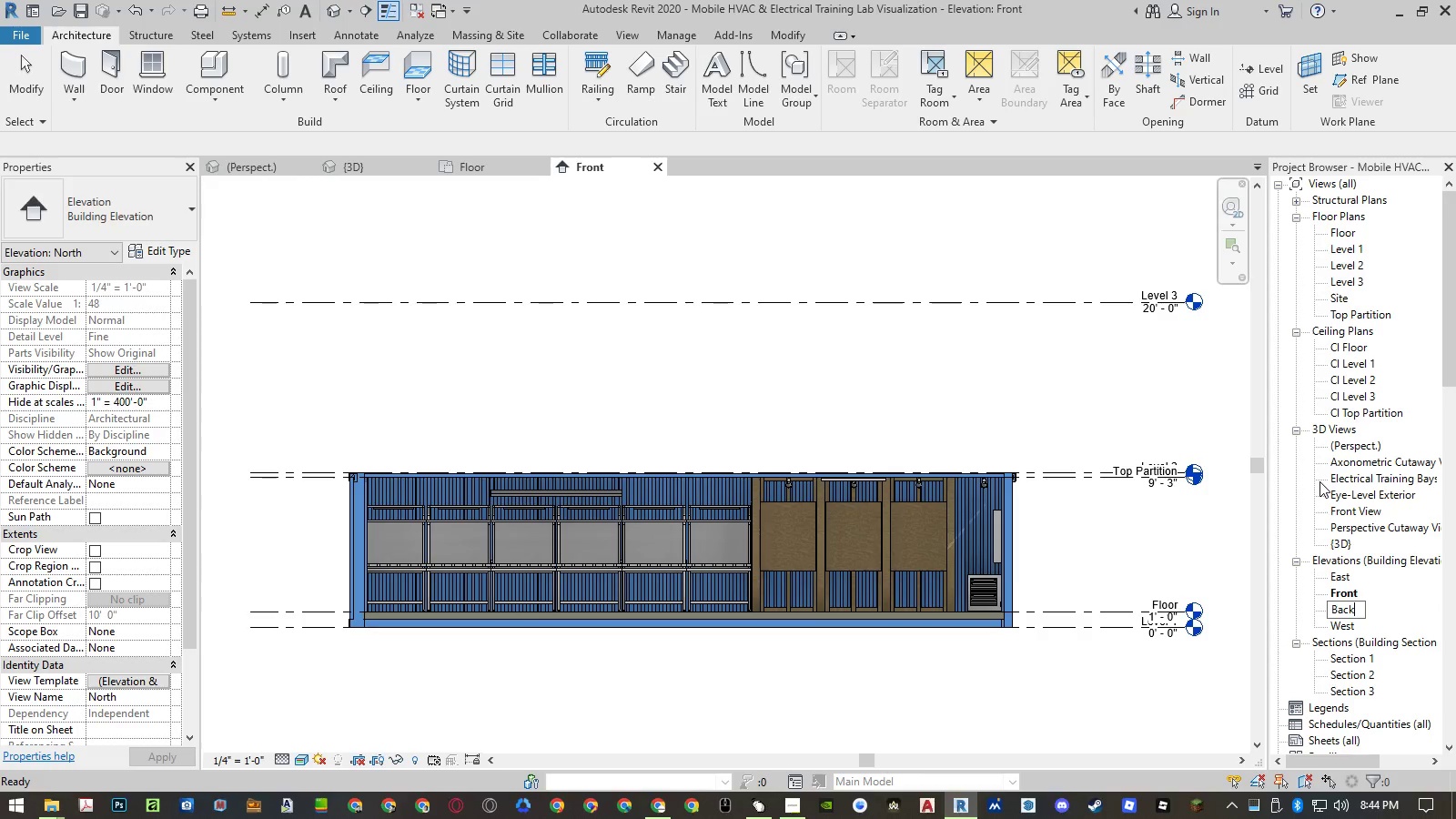 
key(Enter)
 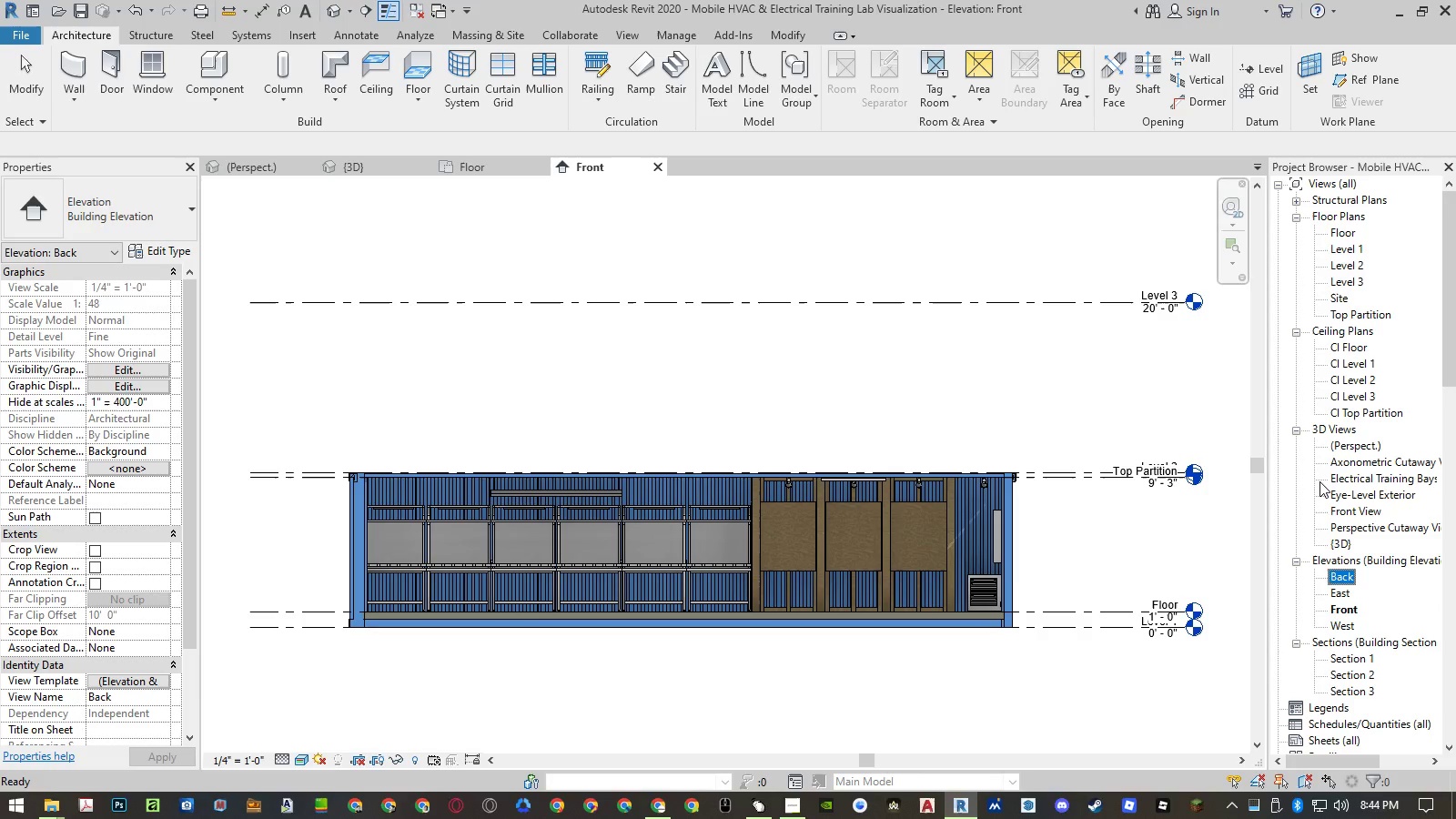 
key(NumpadEnter)
 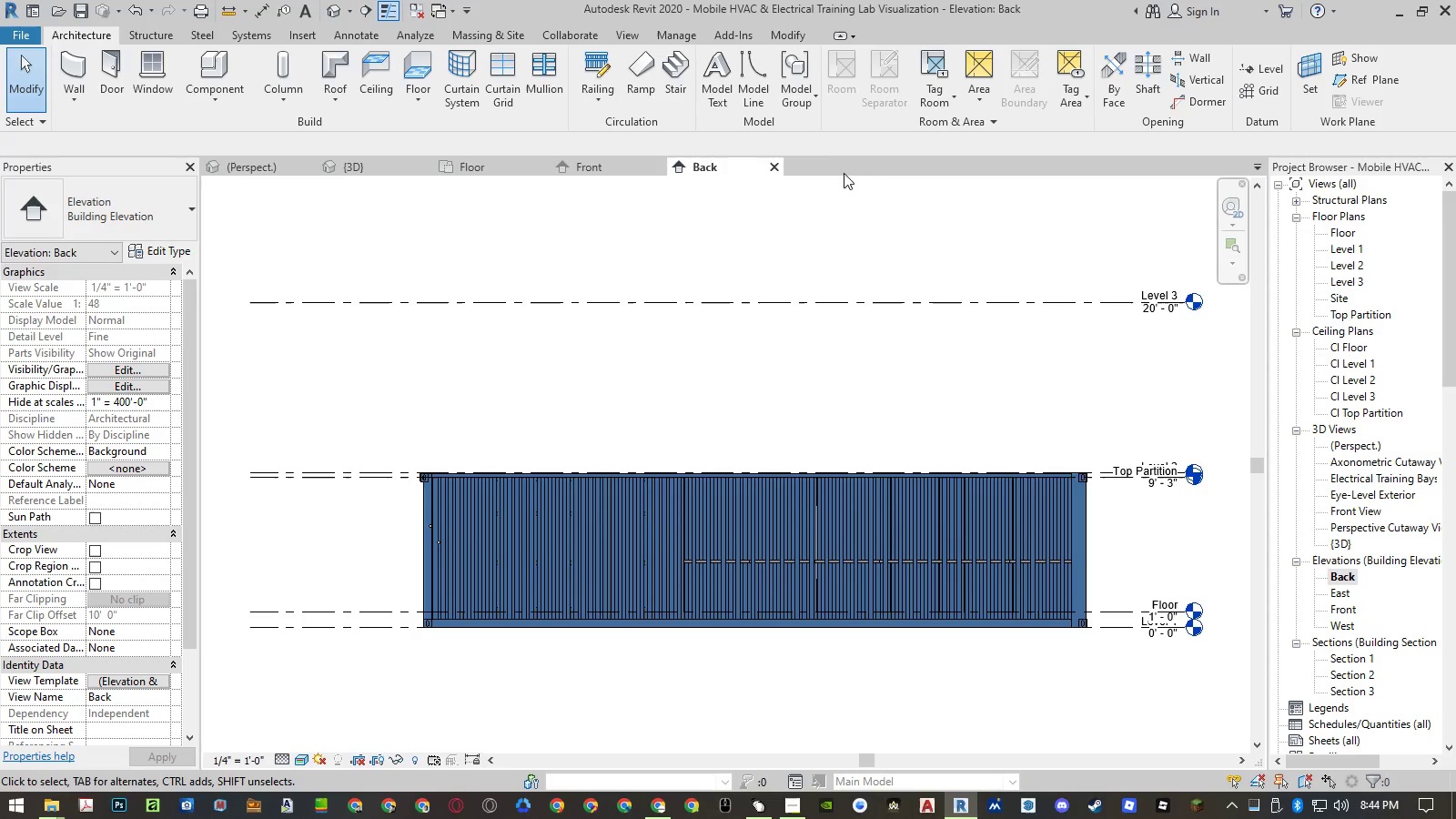 
left_click([777, 169])
 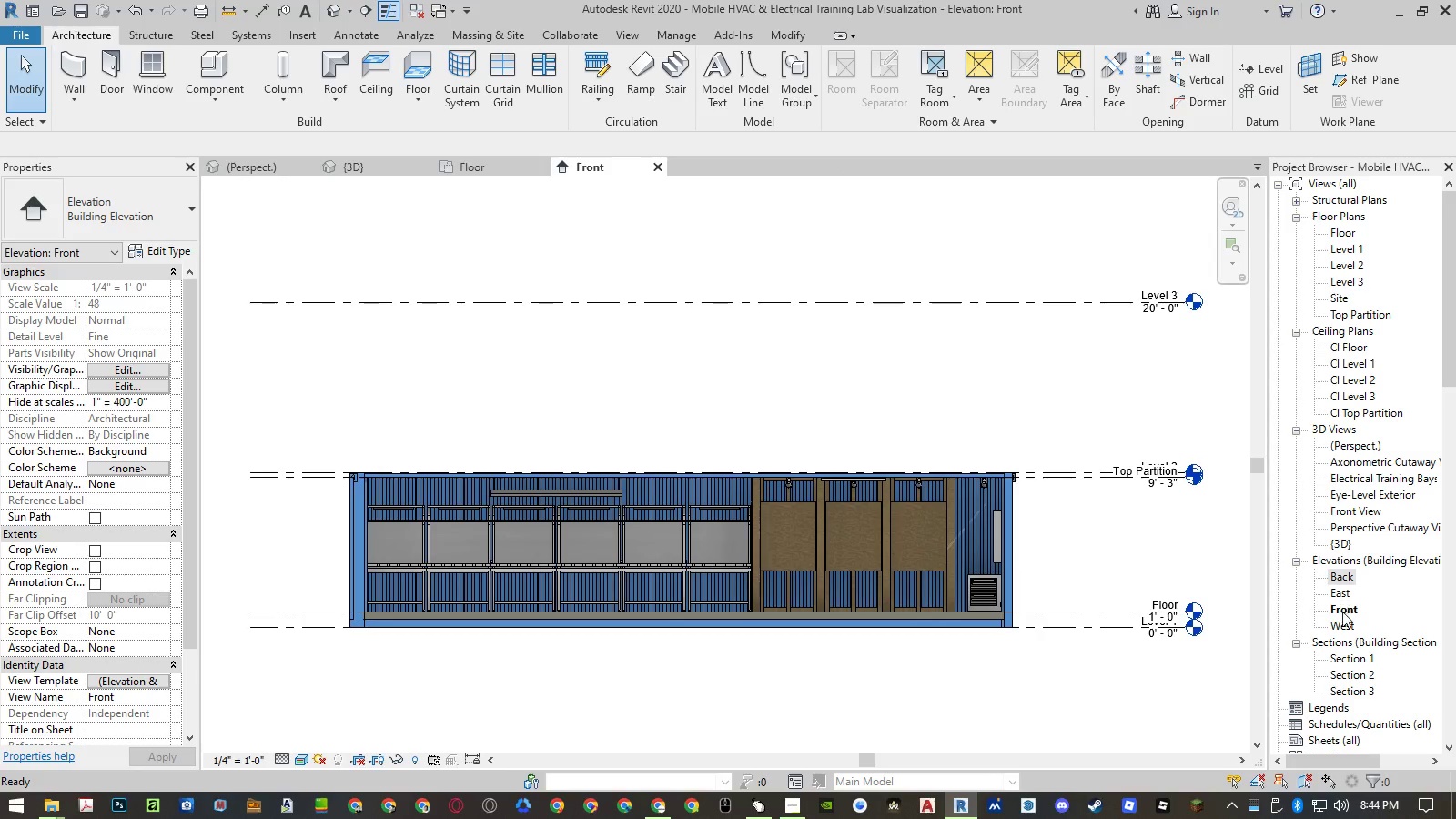 
double_click([1342, 623])
 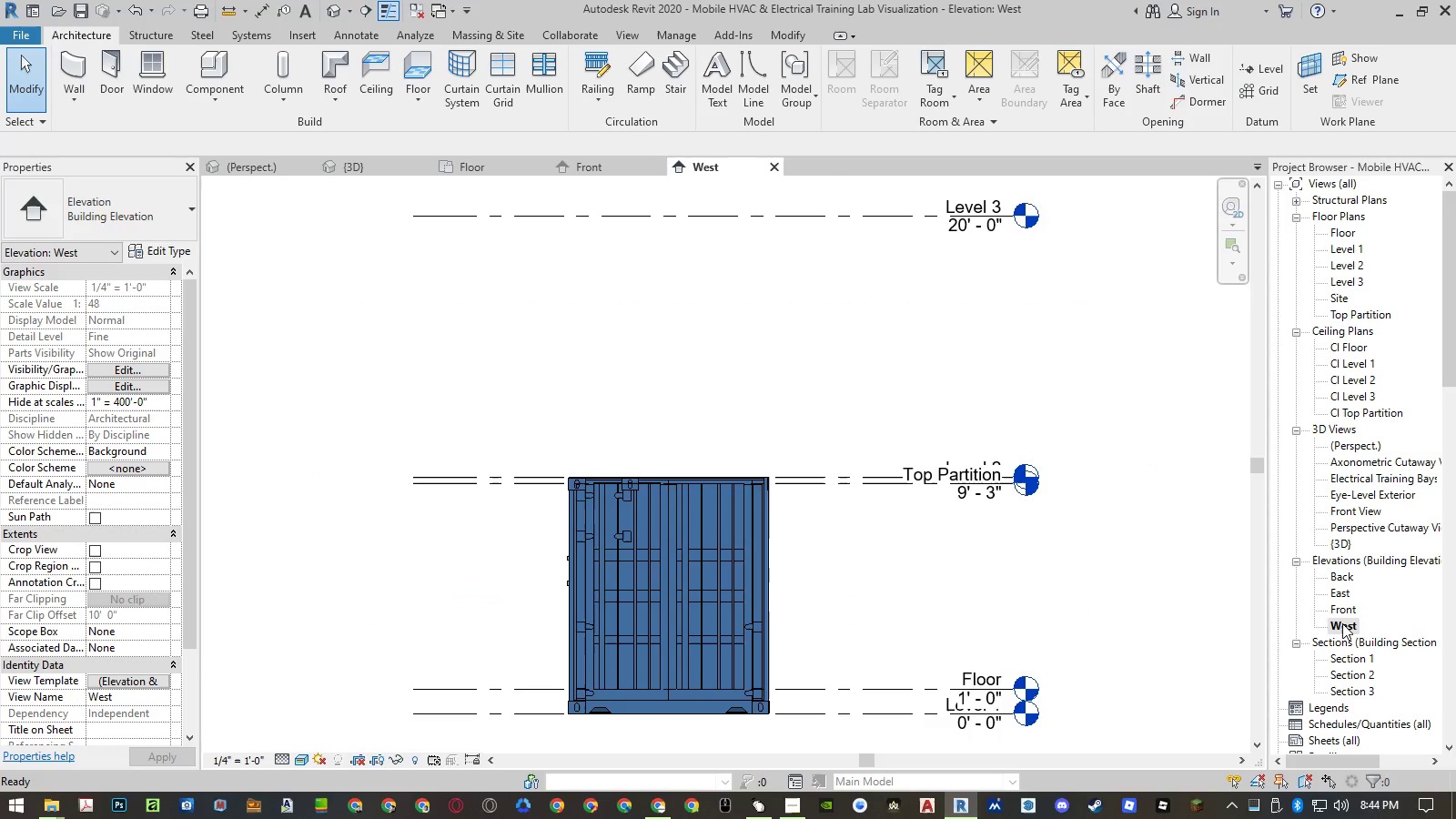 
right_click([1342, 623])
 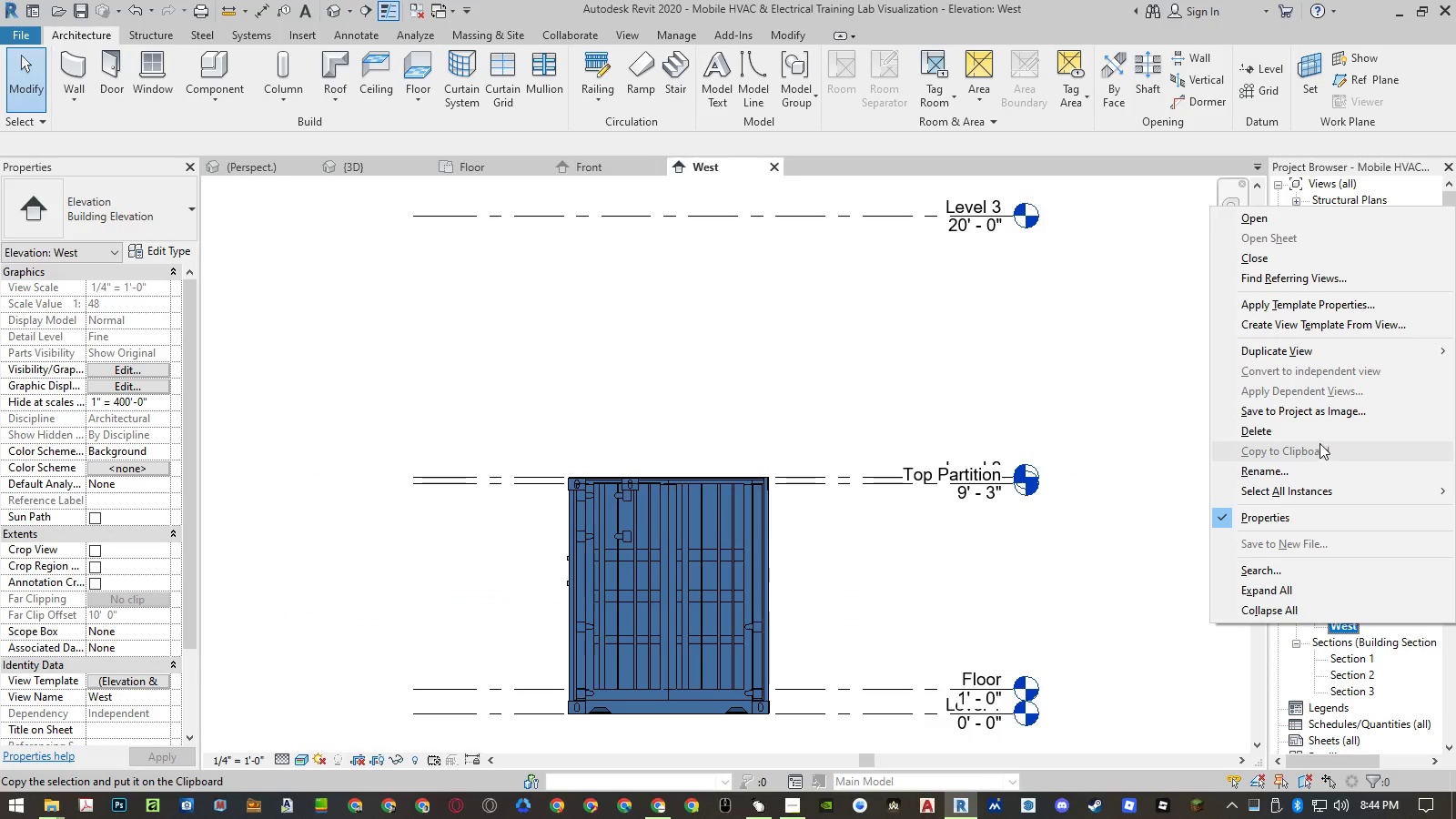 
left_click([1319, 463])
 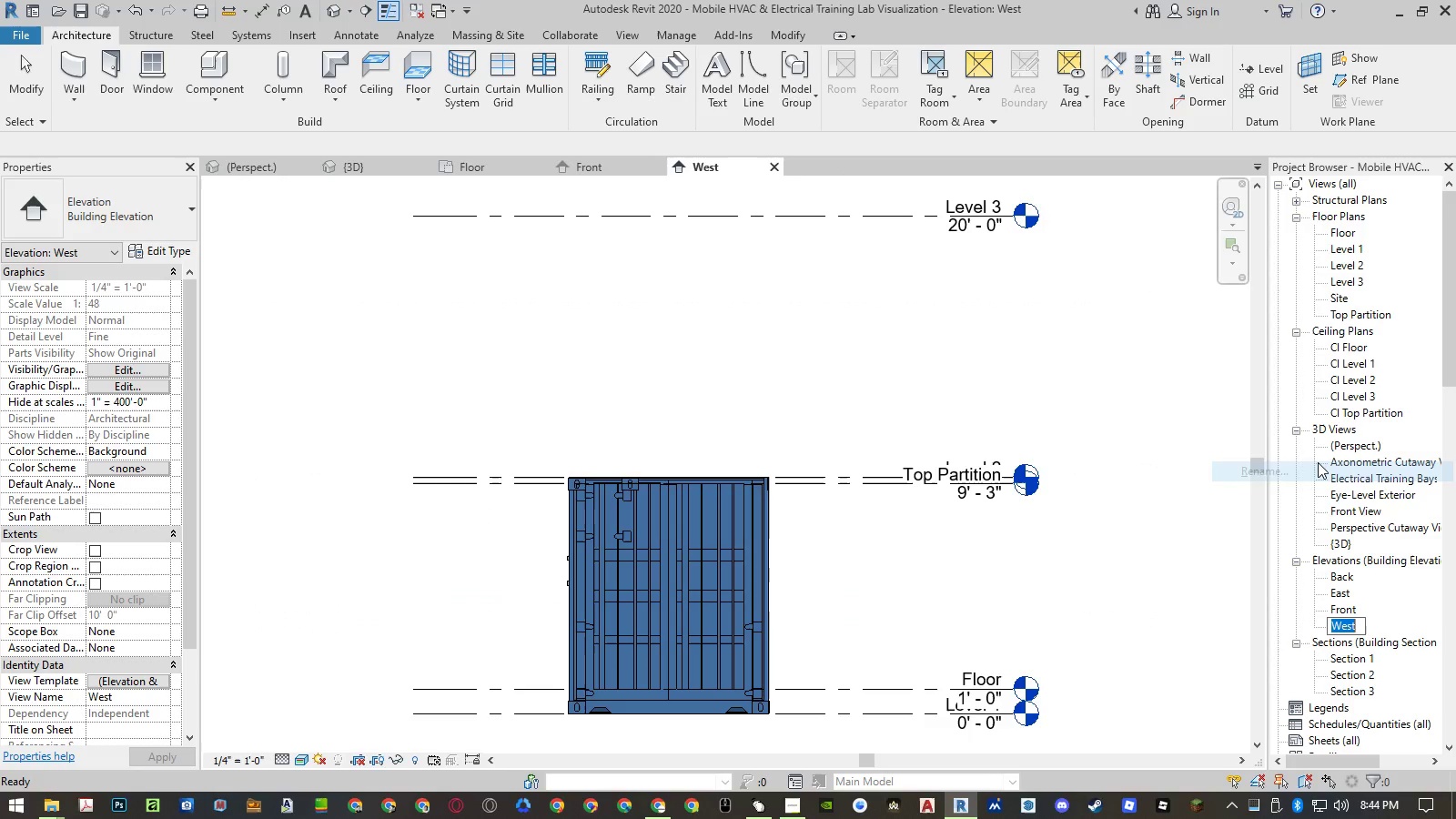 
type(Left)
 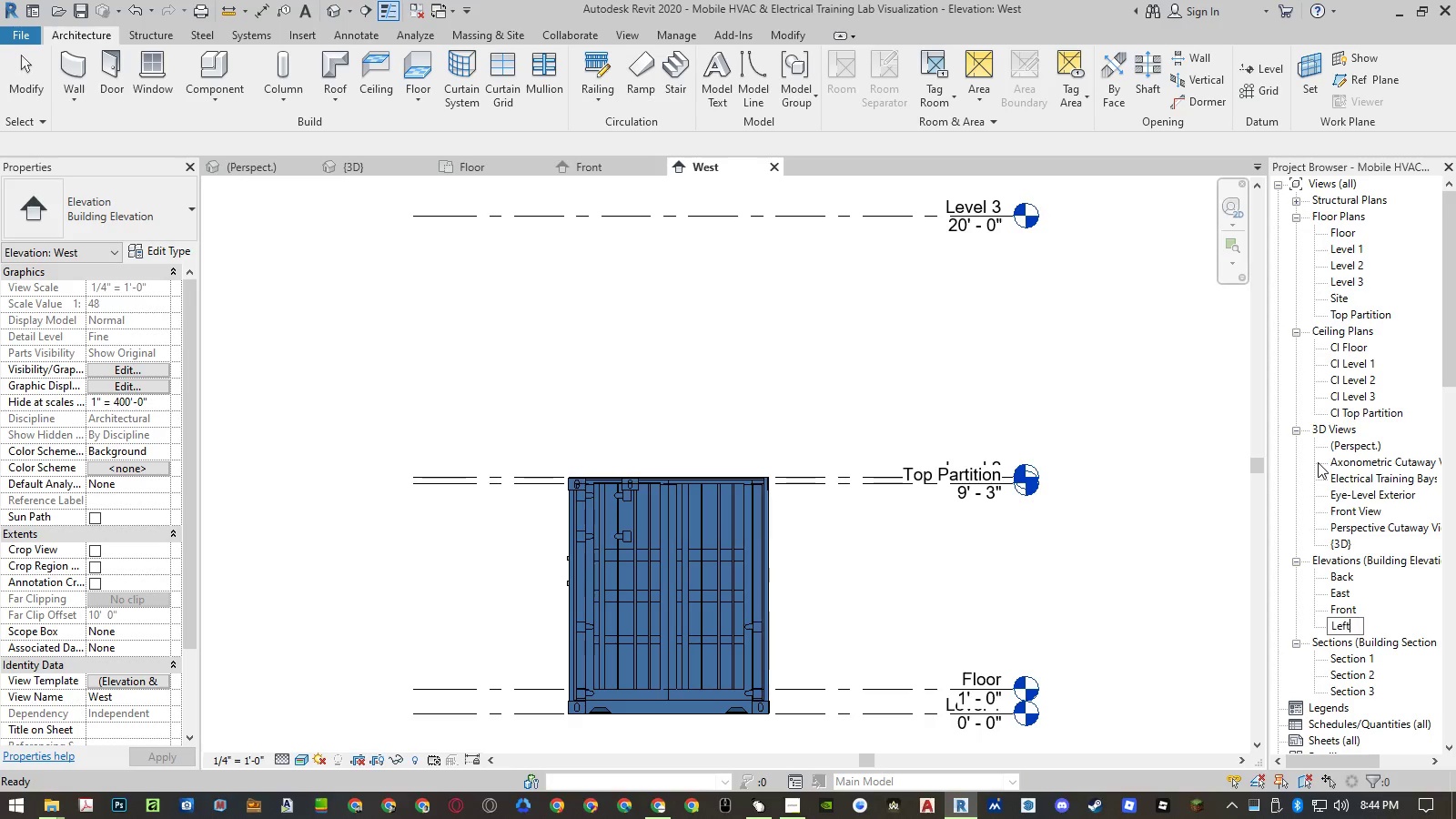 
key(Enter)
 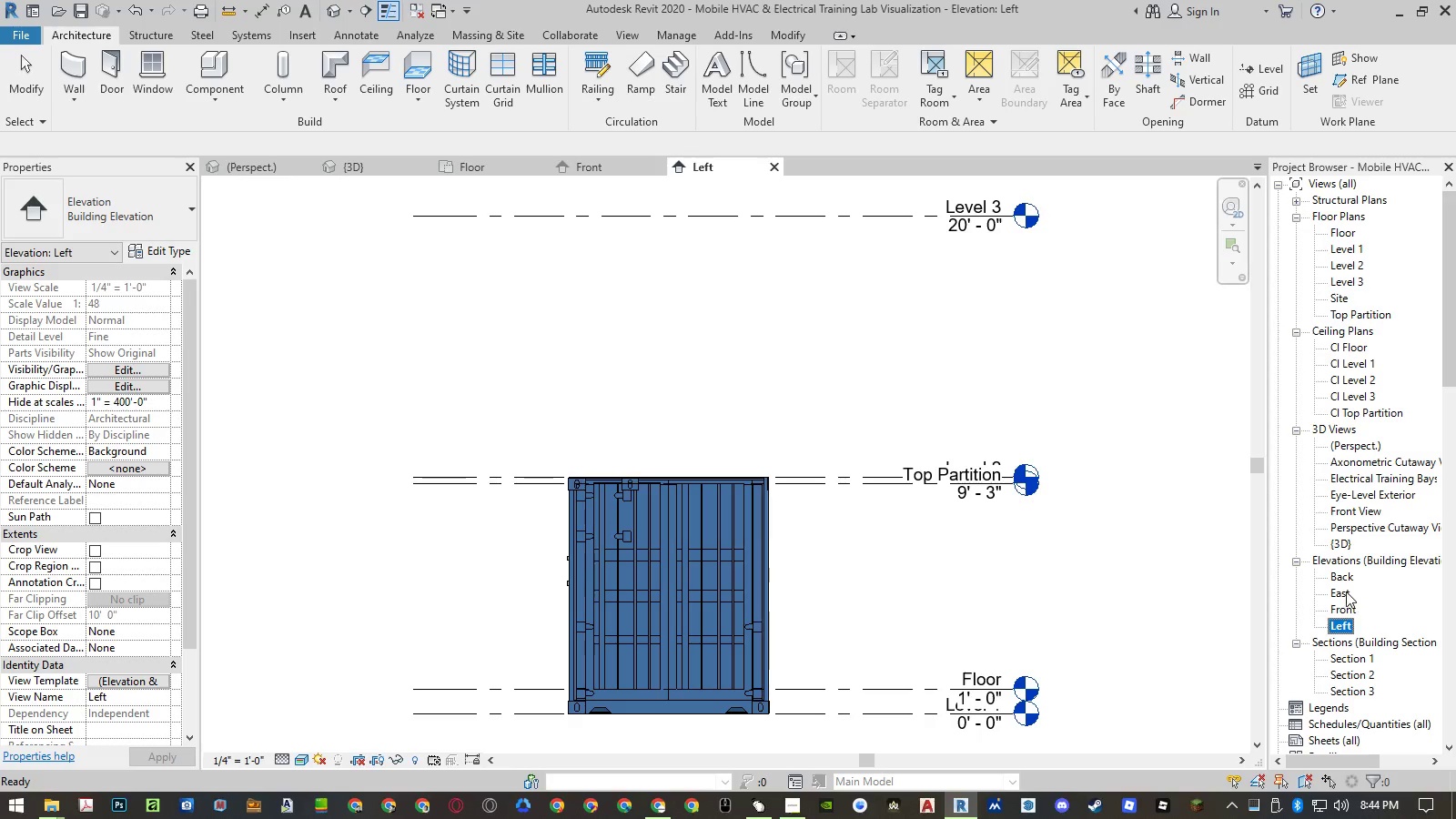 
double_click([1343, 592])
 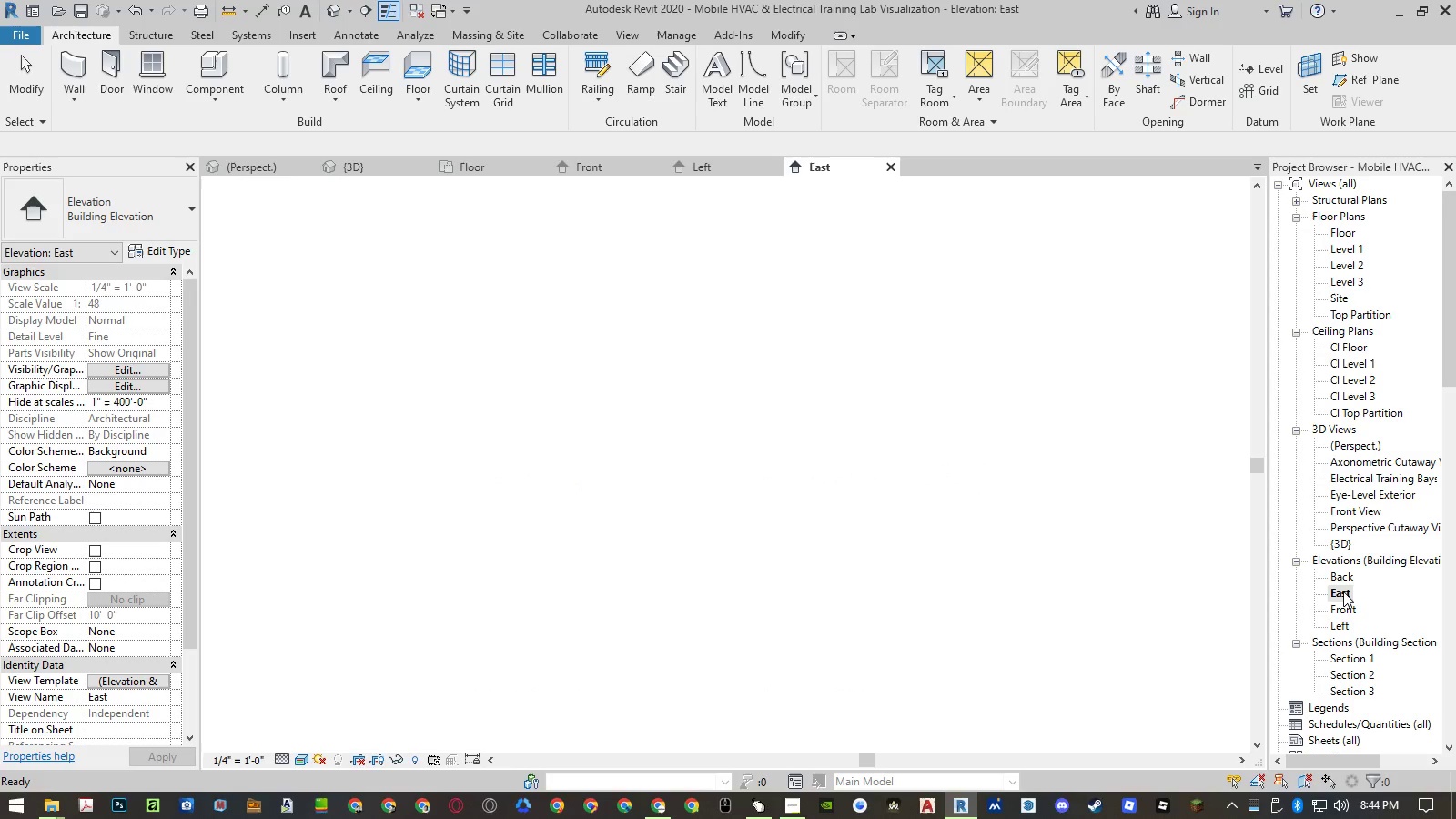 
right_click([1343, 592])
 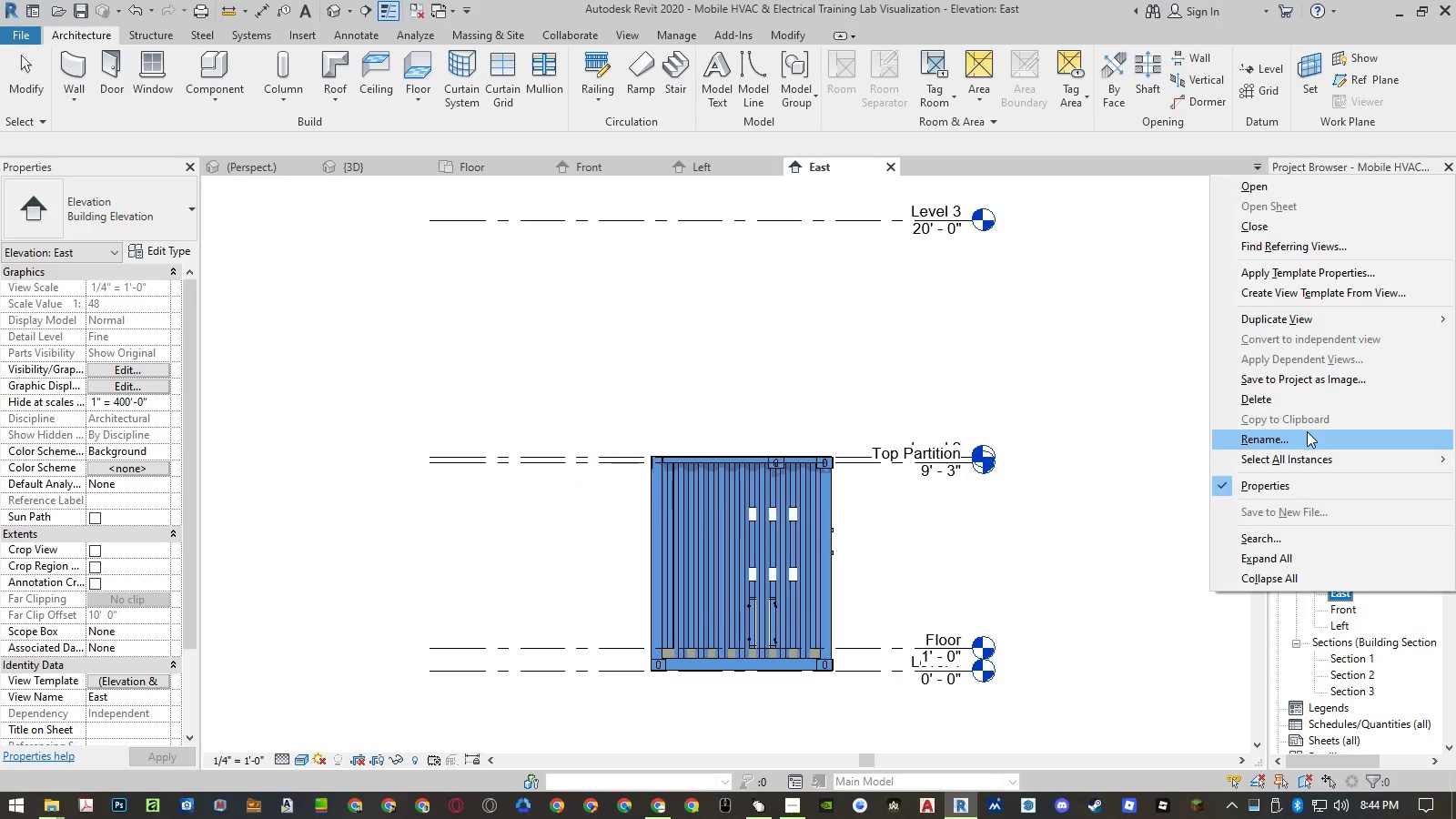 
wait(5.97)
 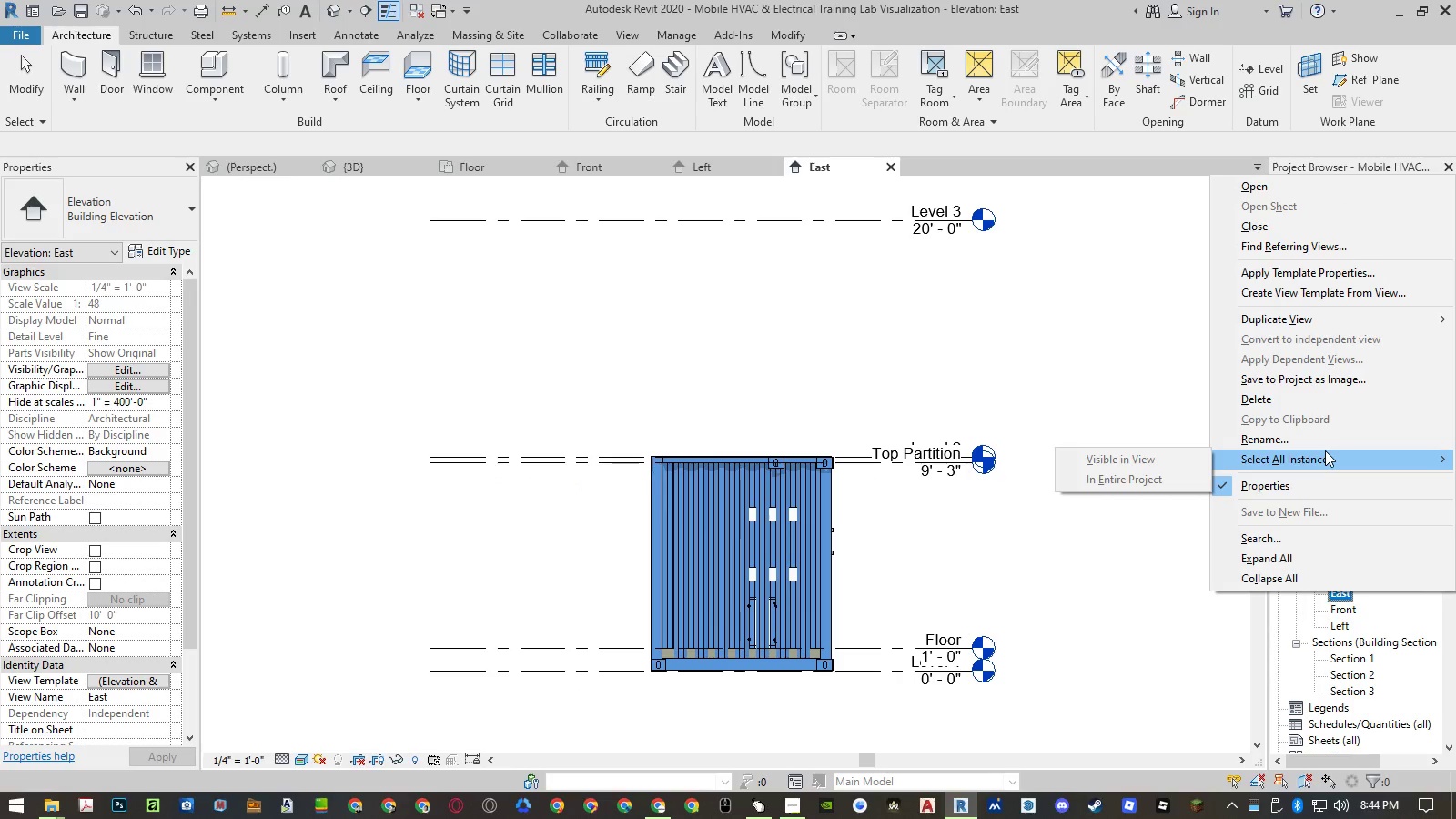 
left_click([1306, 432])
 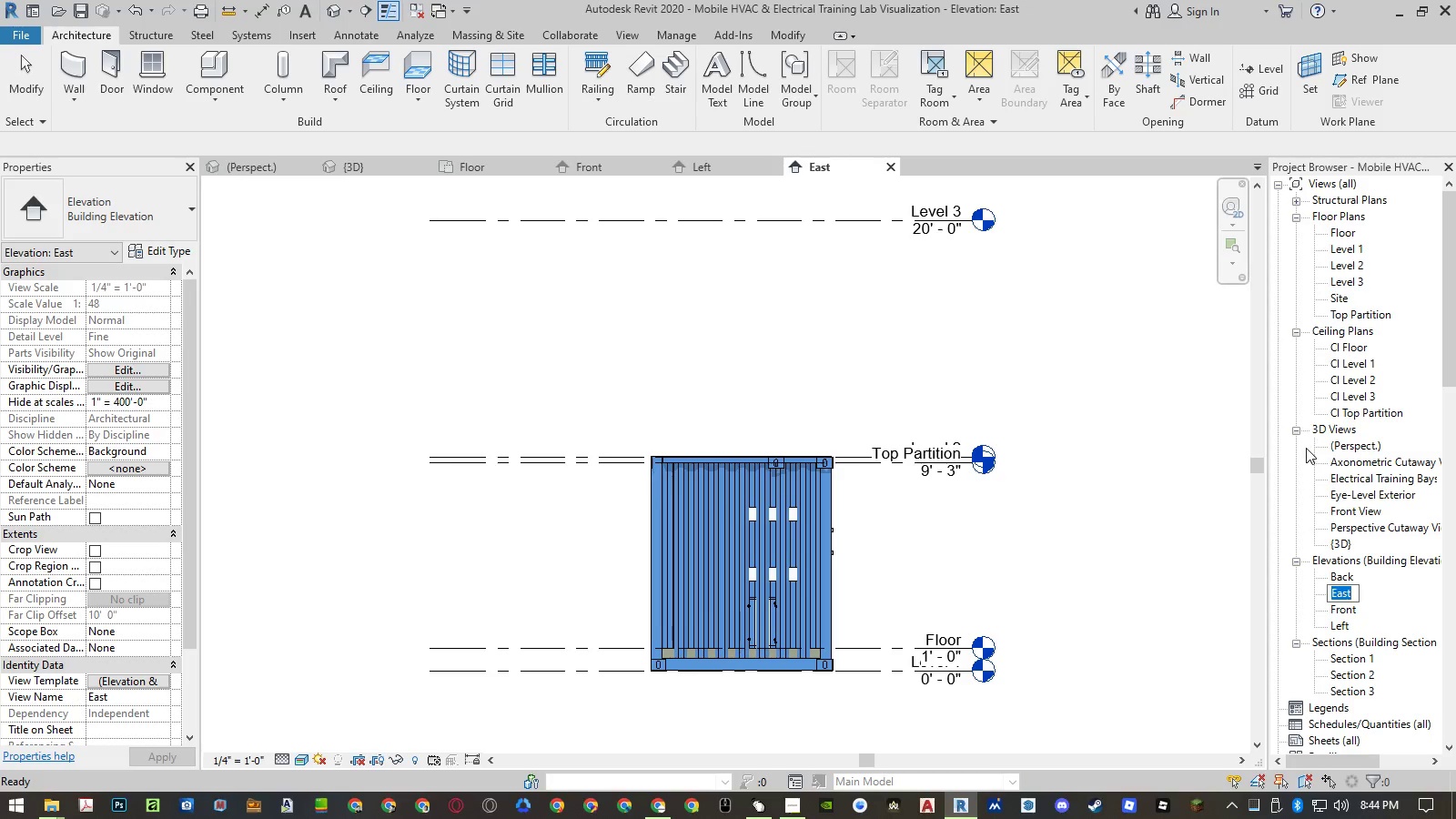 
type(Right)
 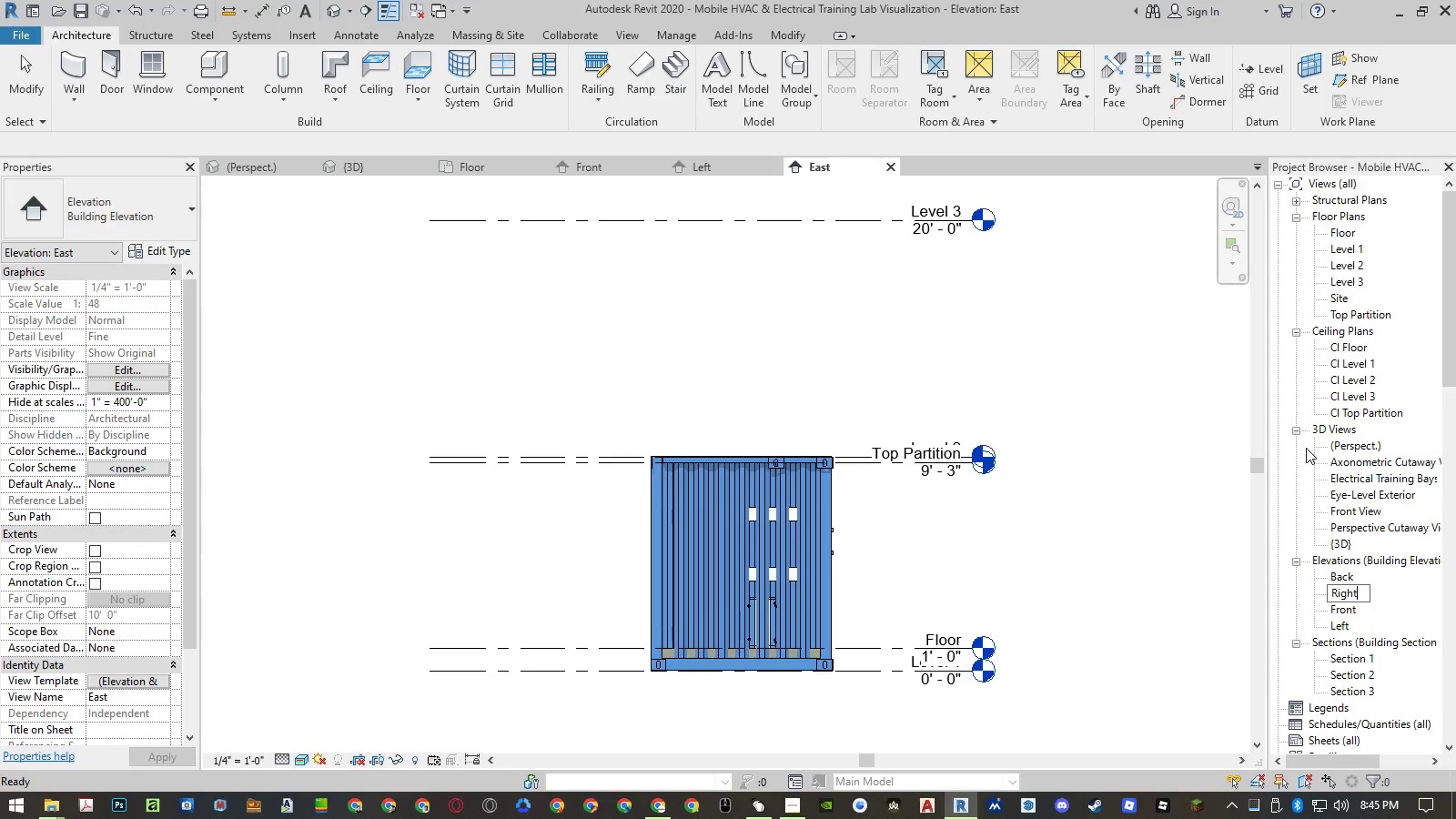 
key(Enter)
 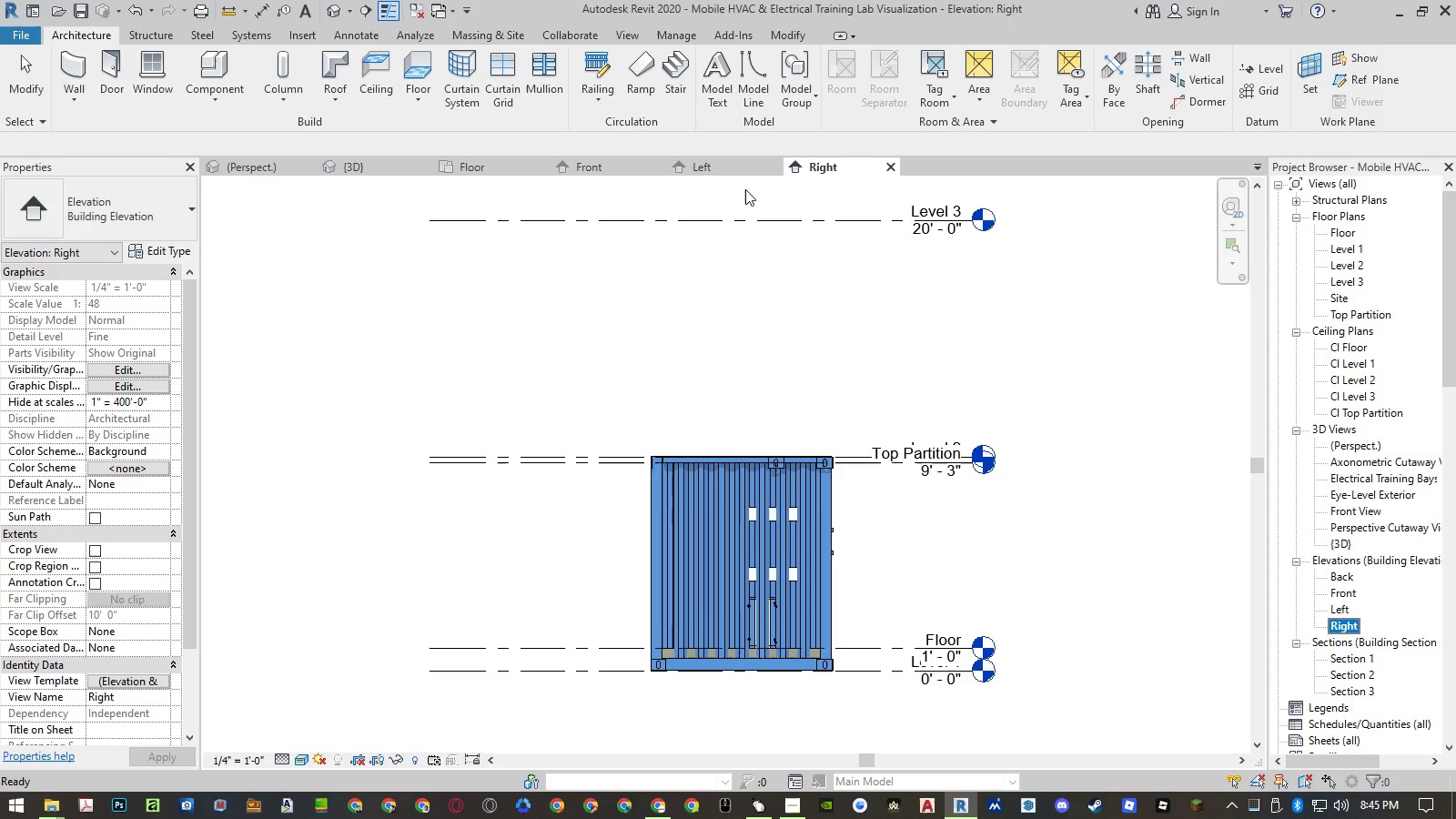 
mouse_move([553, 174])
 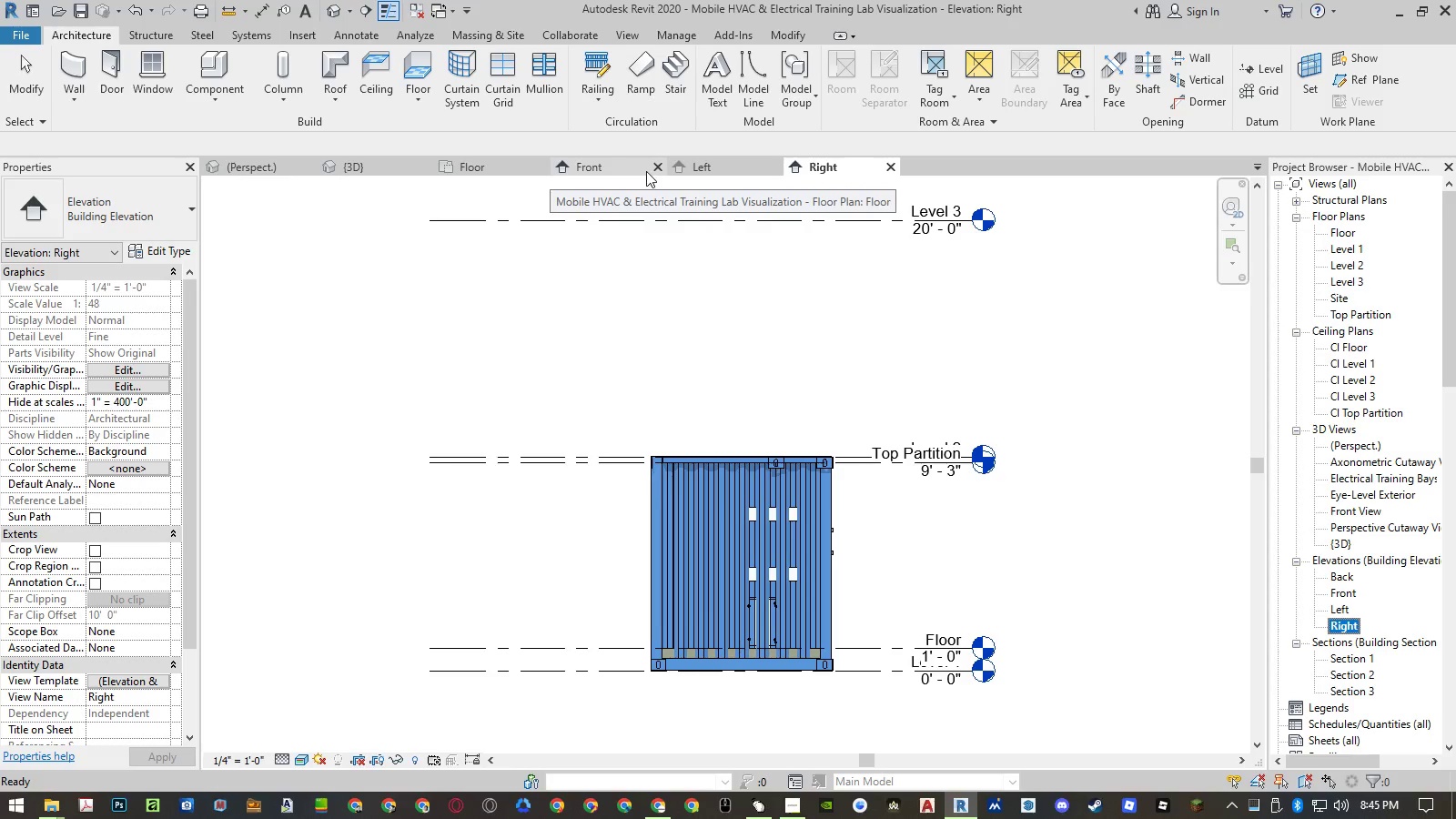 
left_click([655, 169])
 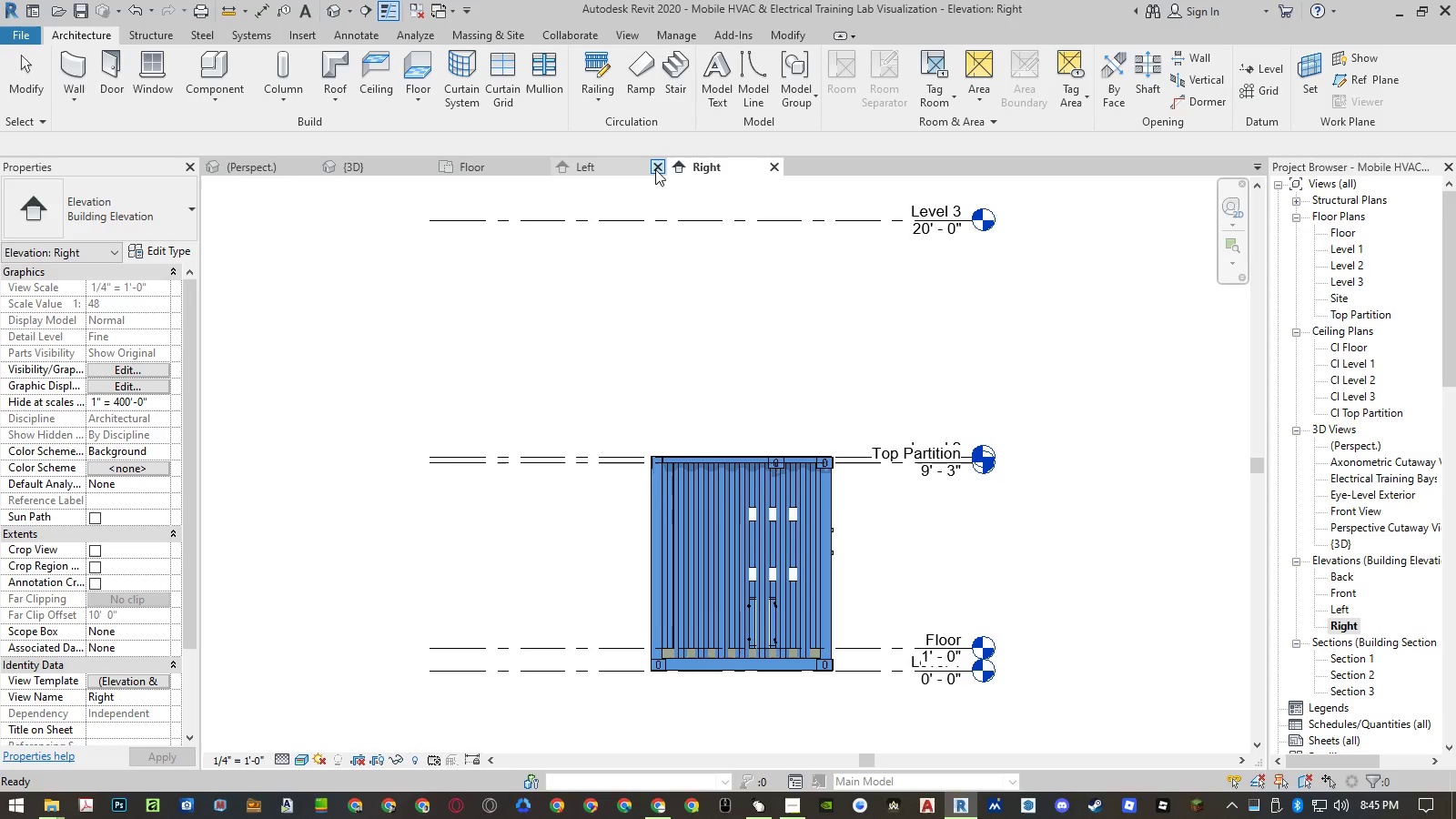 
left_click([655, 169])
 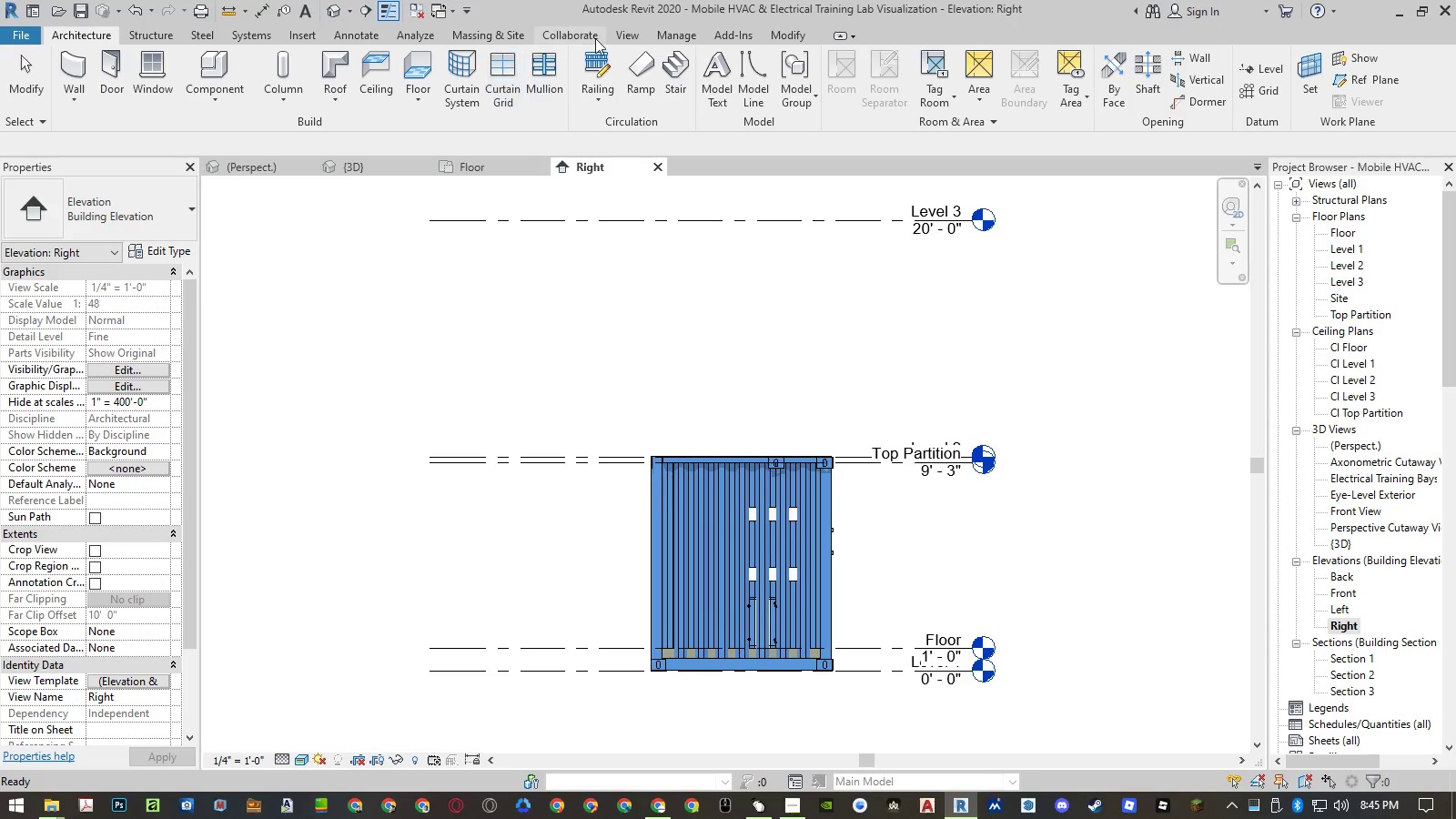 
left_click([618, 32])
 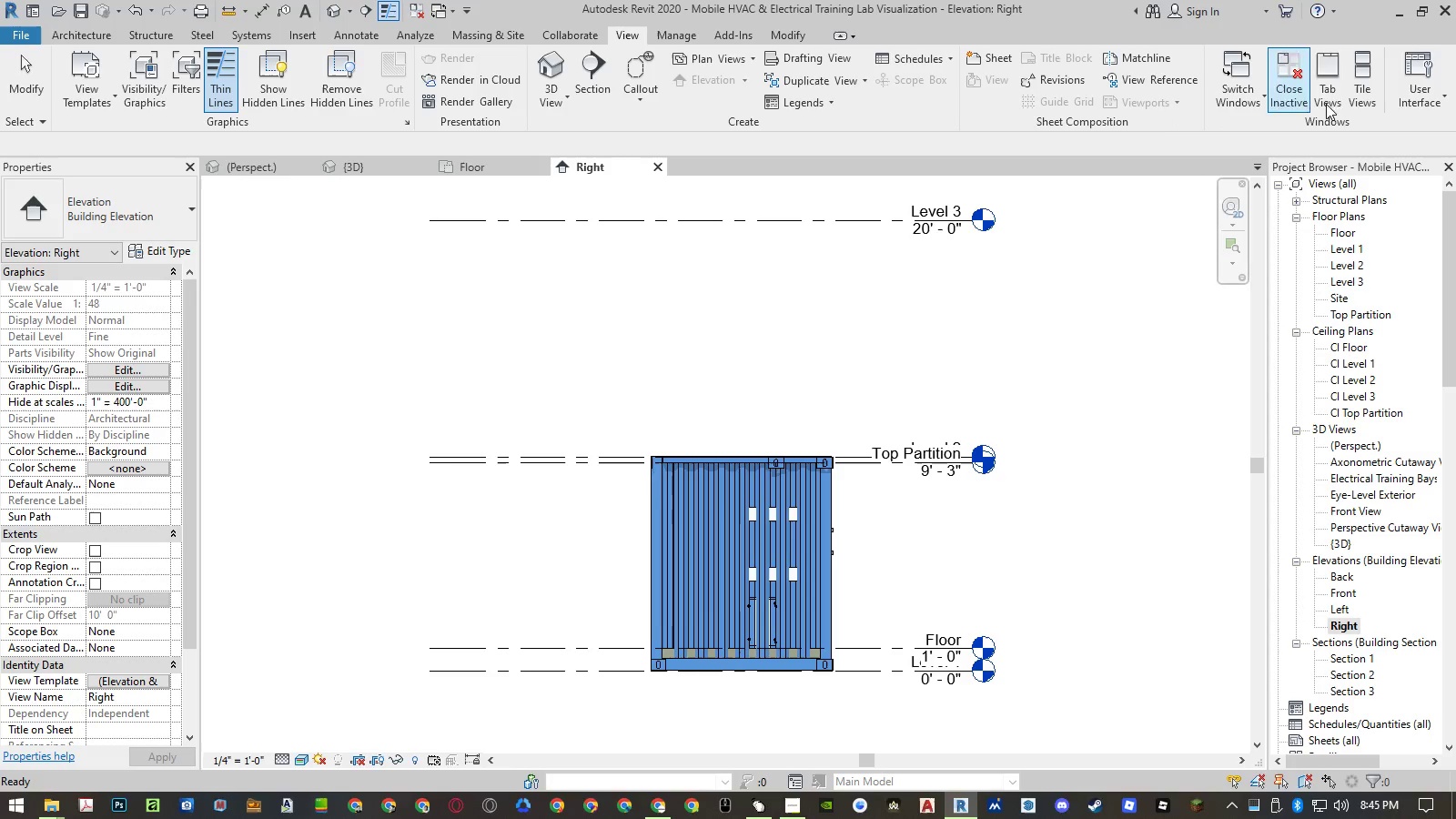 
left_click([1352, 96])
 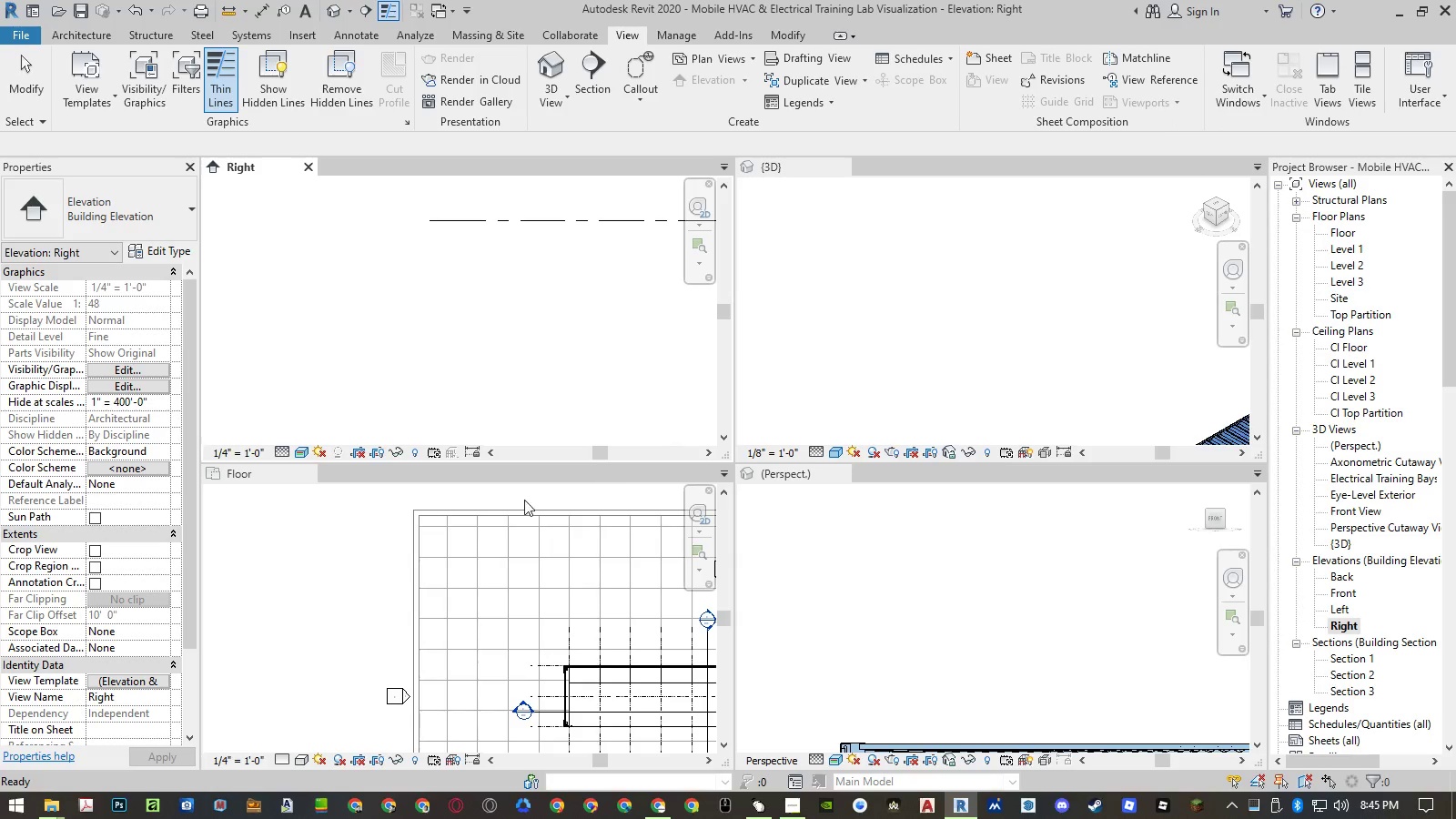 
double_click([335, 538])
 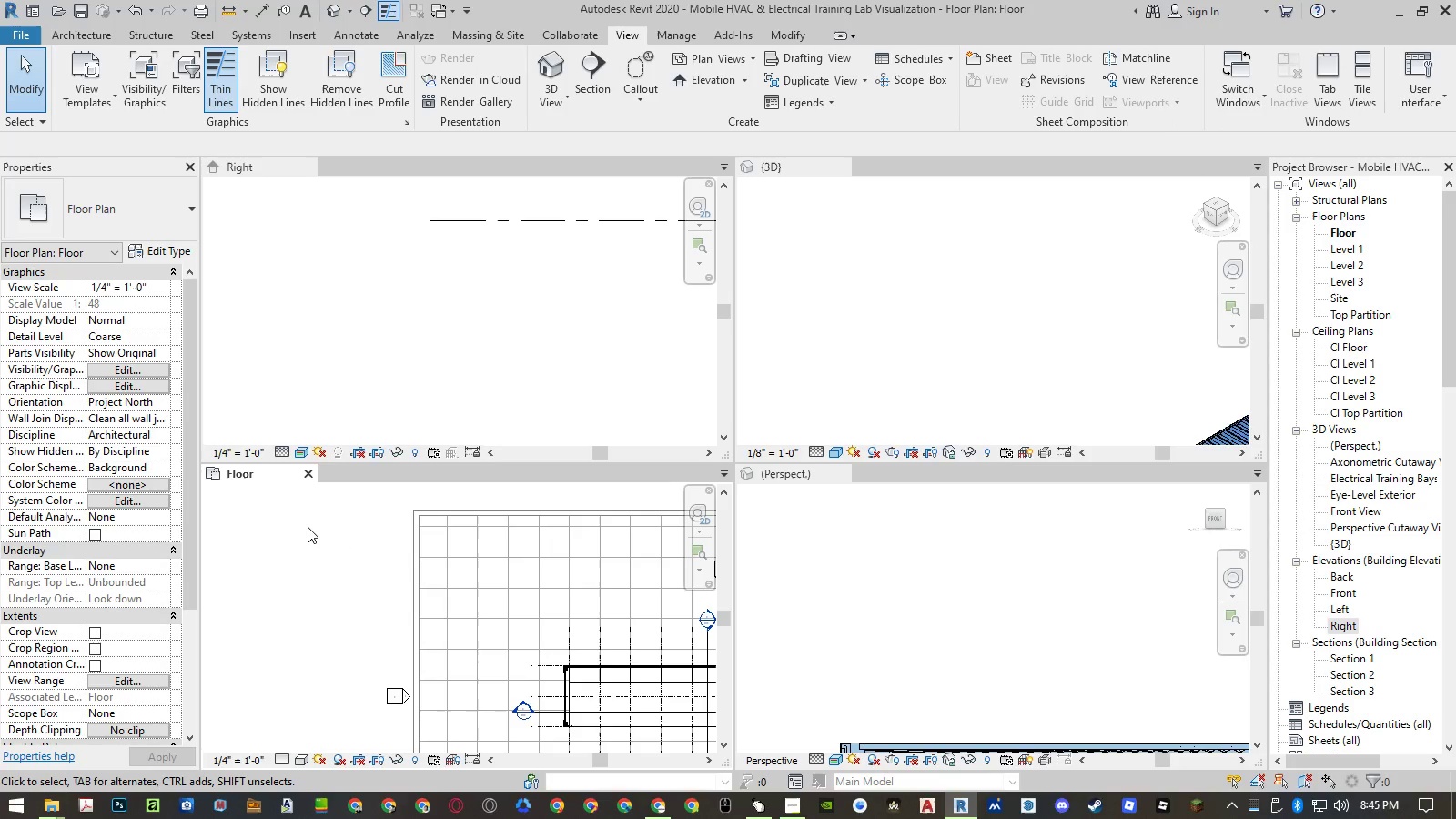 
double_click([306, 532])
 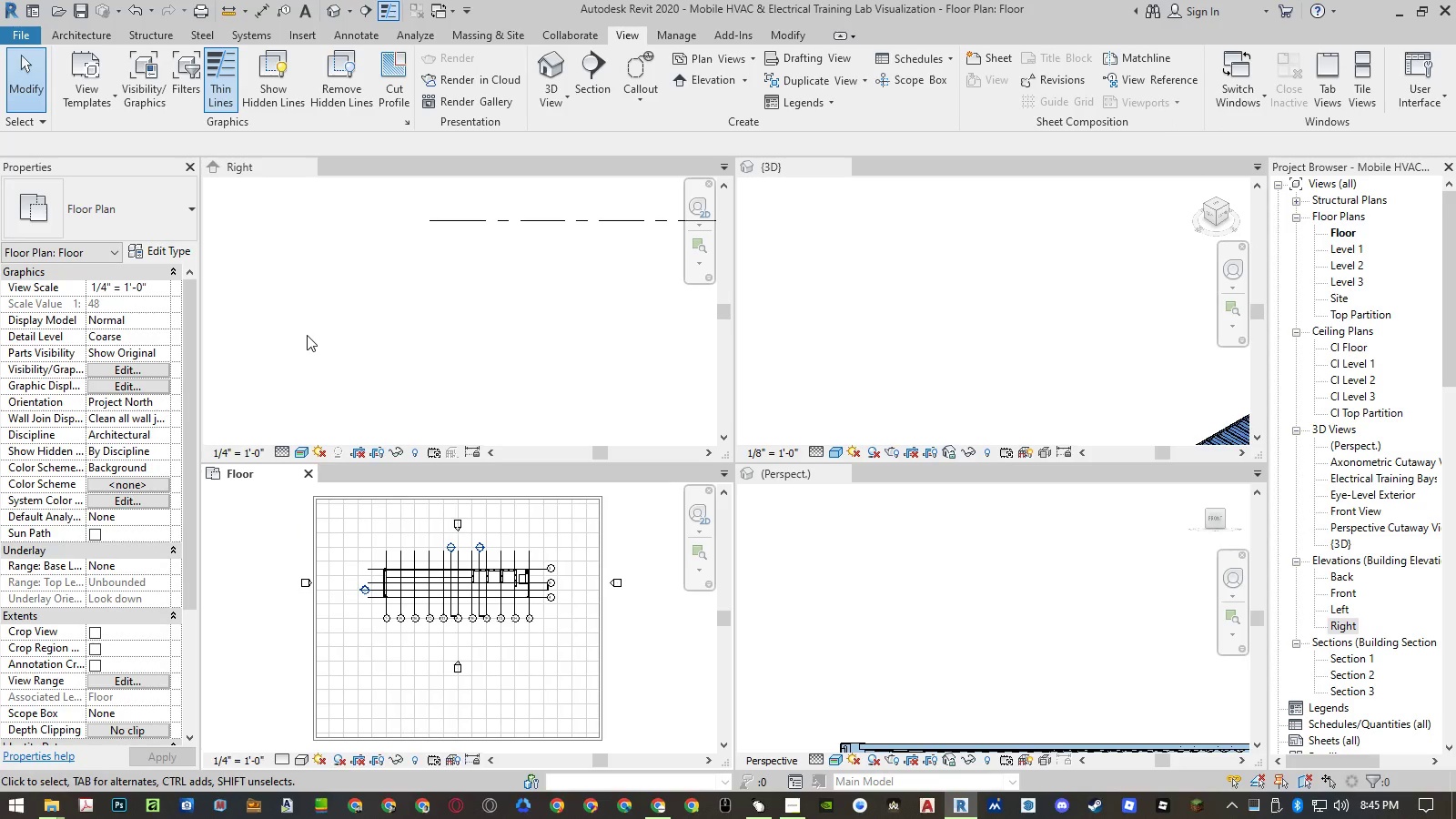 
double_click([307, 335])
 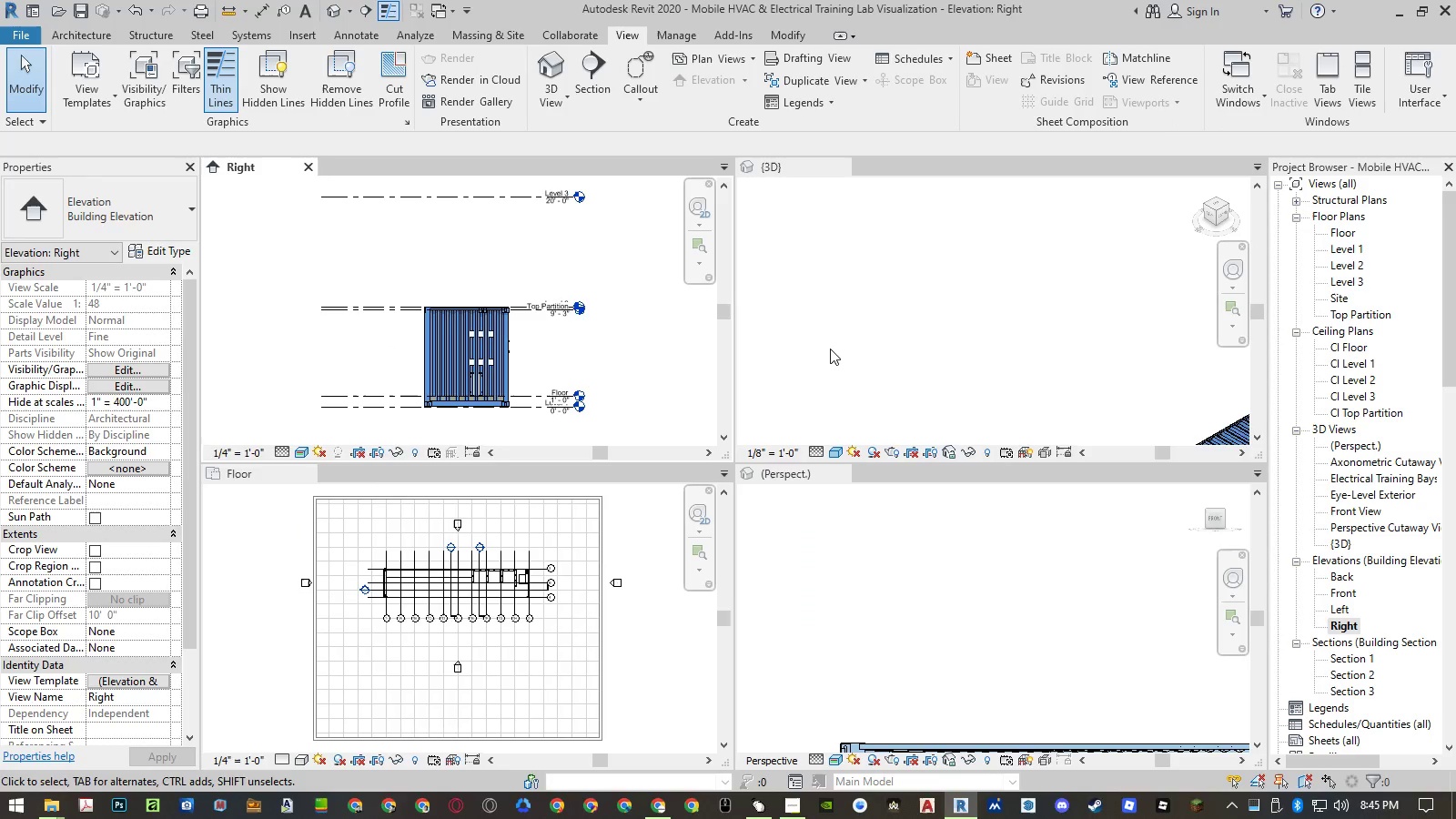 
double_click([830, 349])
 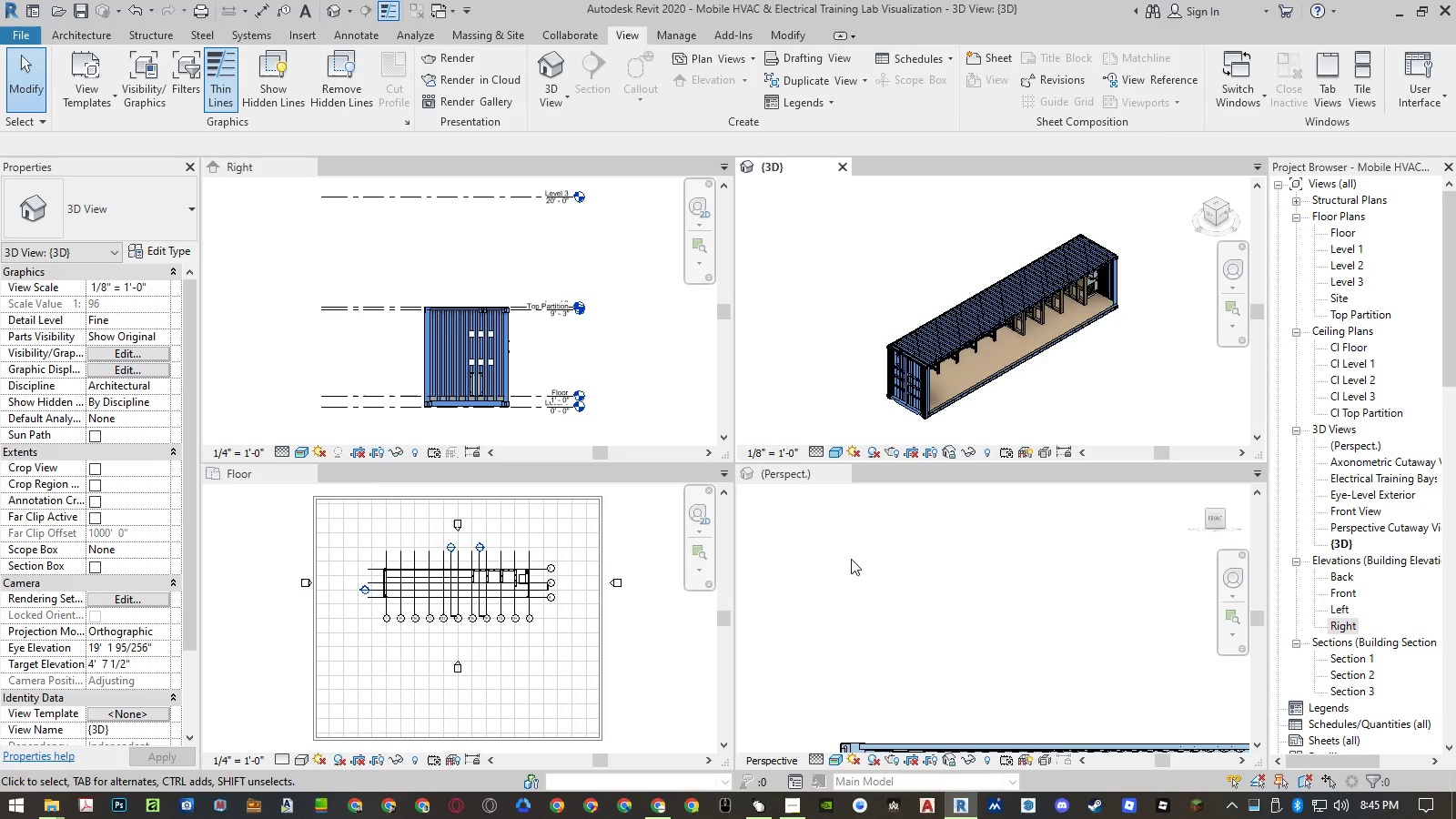 
middle_click([844, 581])
 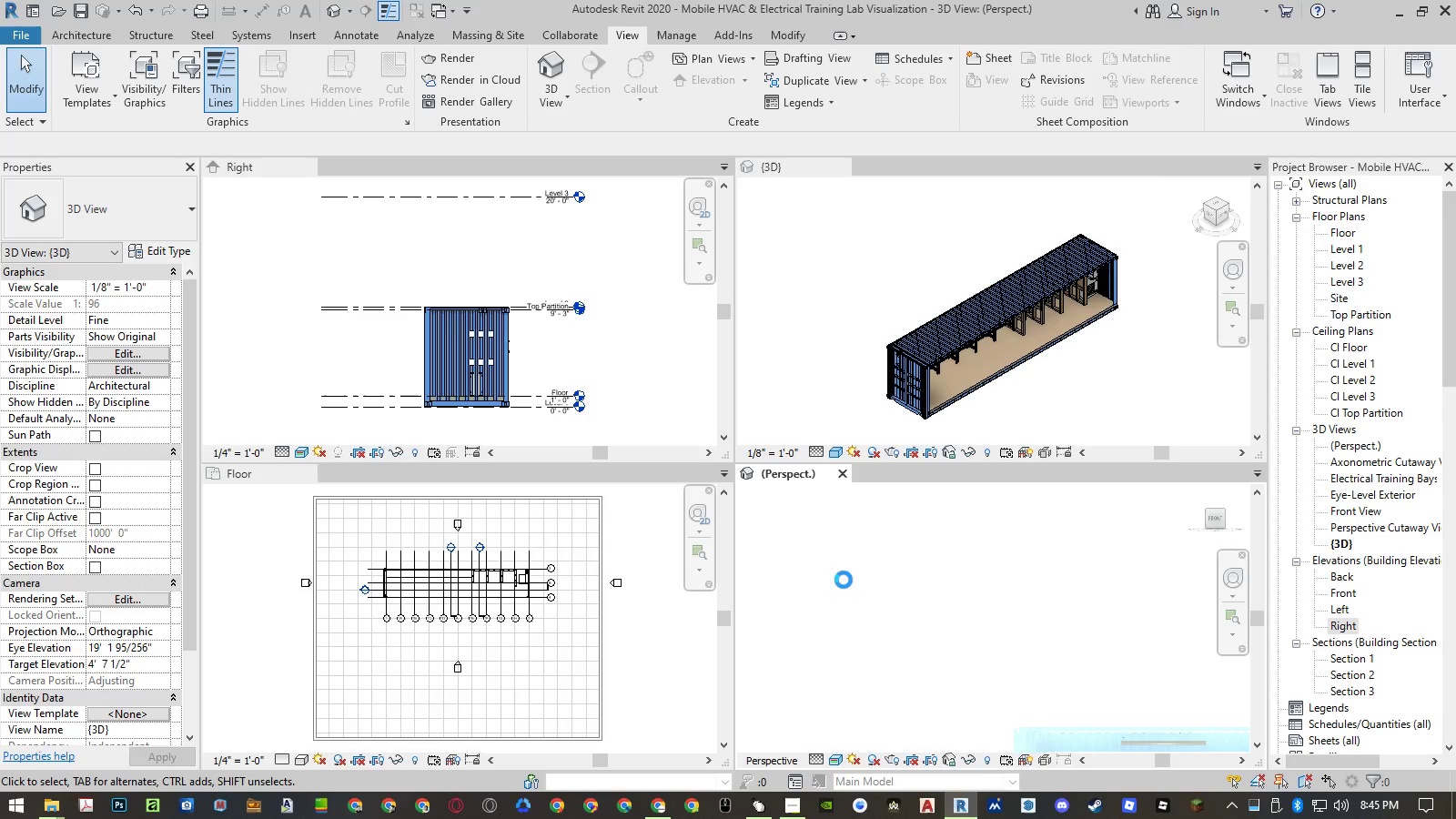 
scroll: coordinate [978, 577], scroll_direction: down, amount: 11.0
 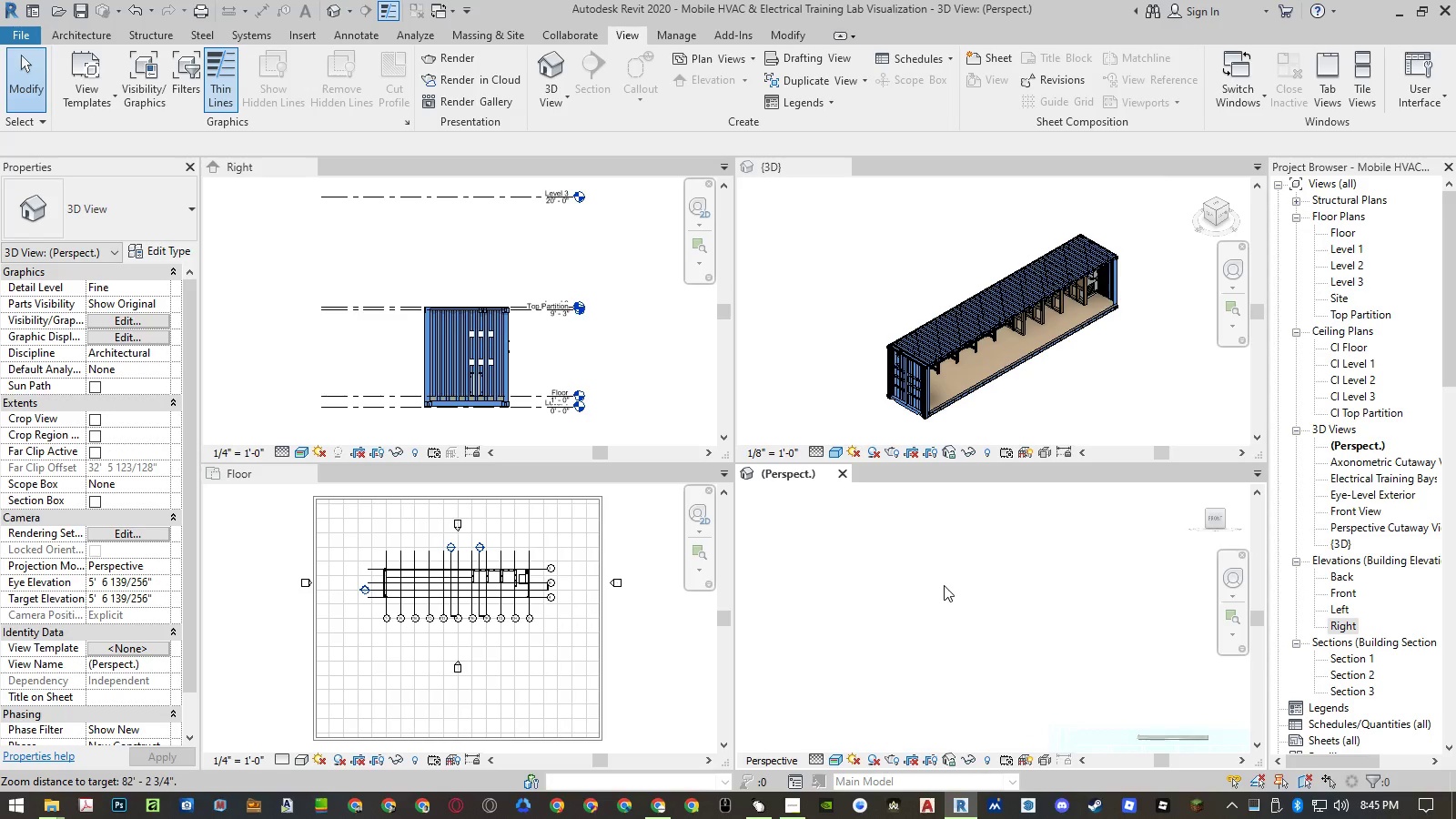 
mouse_move([835, 756])
 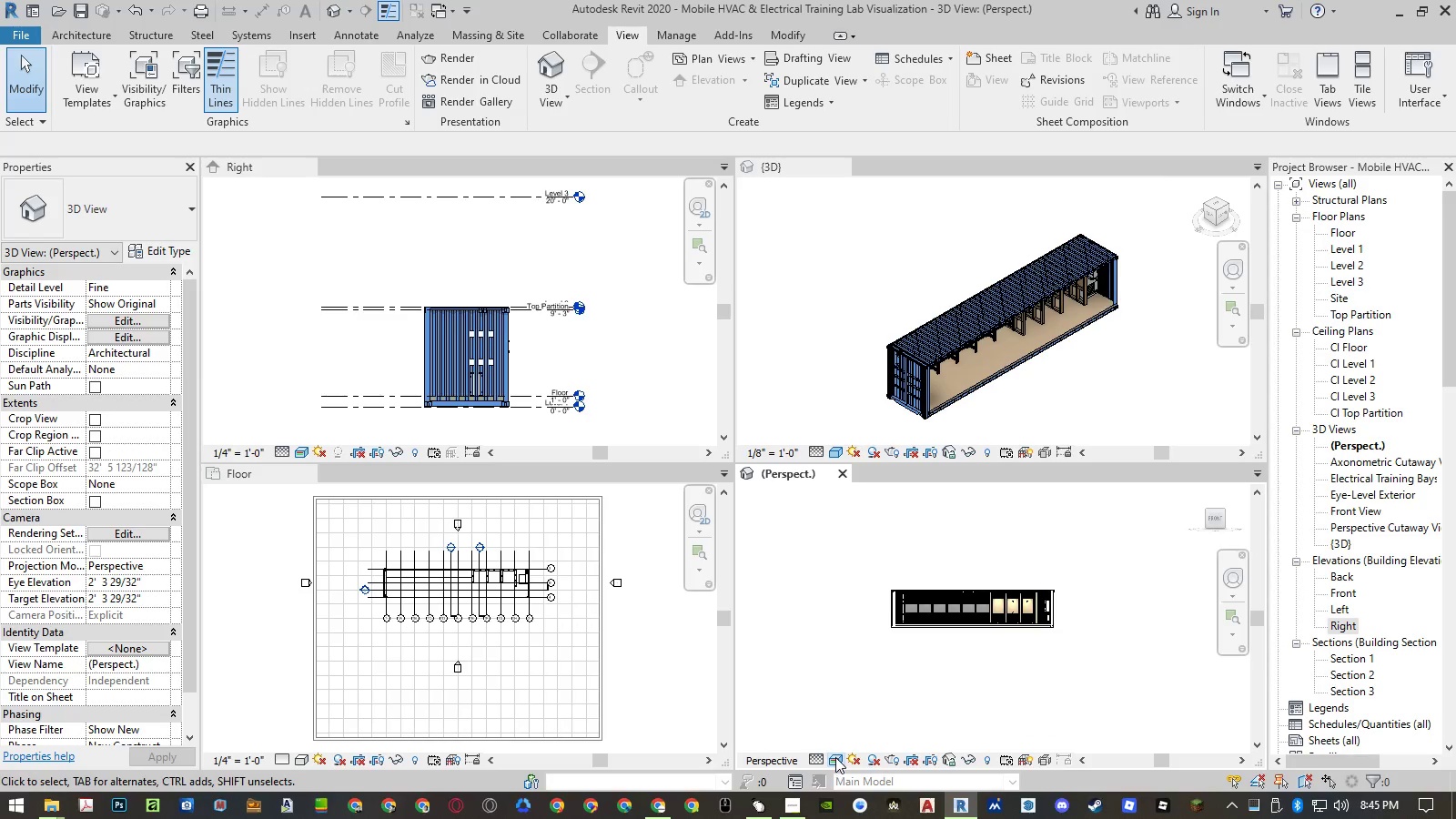 
left_click([835, 757])
 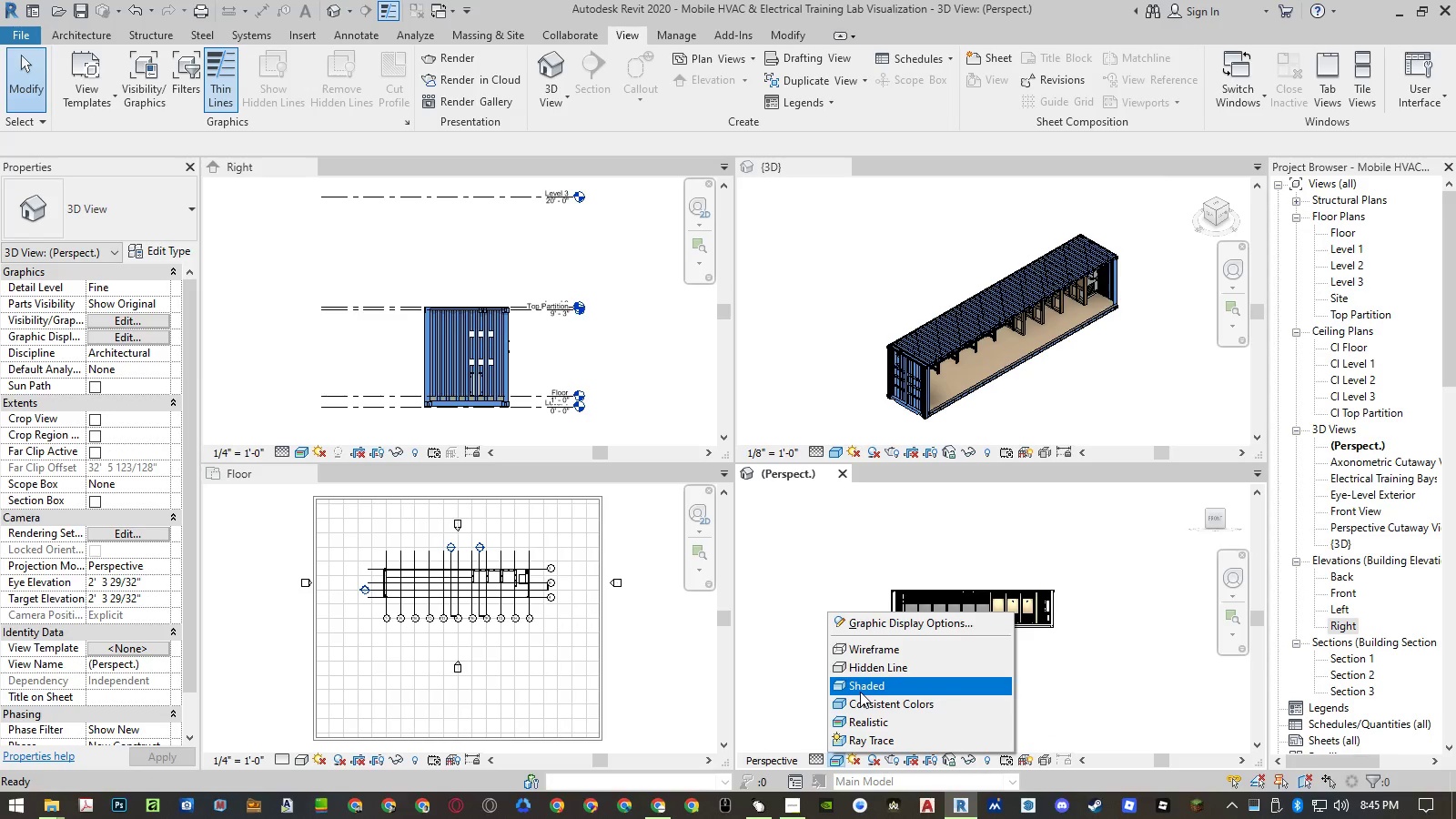 
left_click([860, 692])
 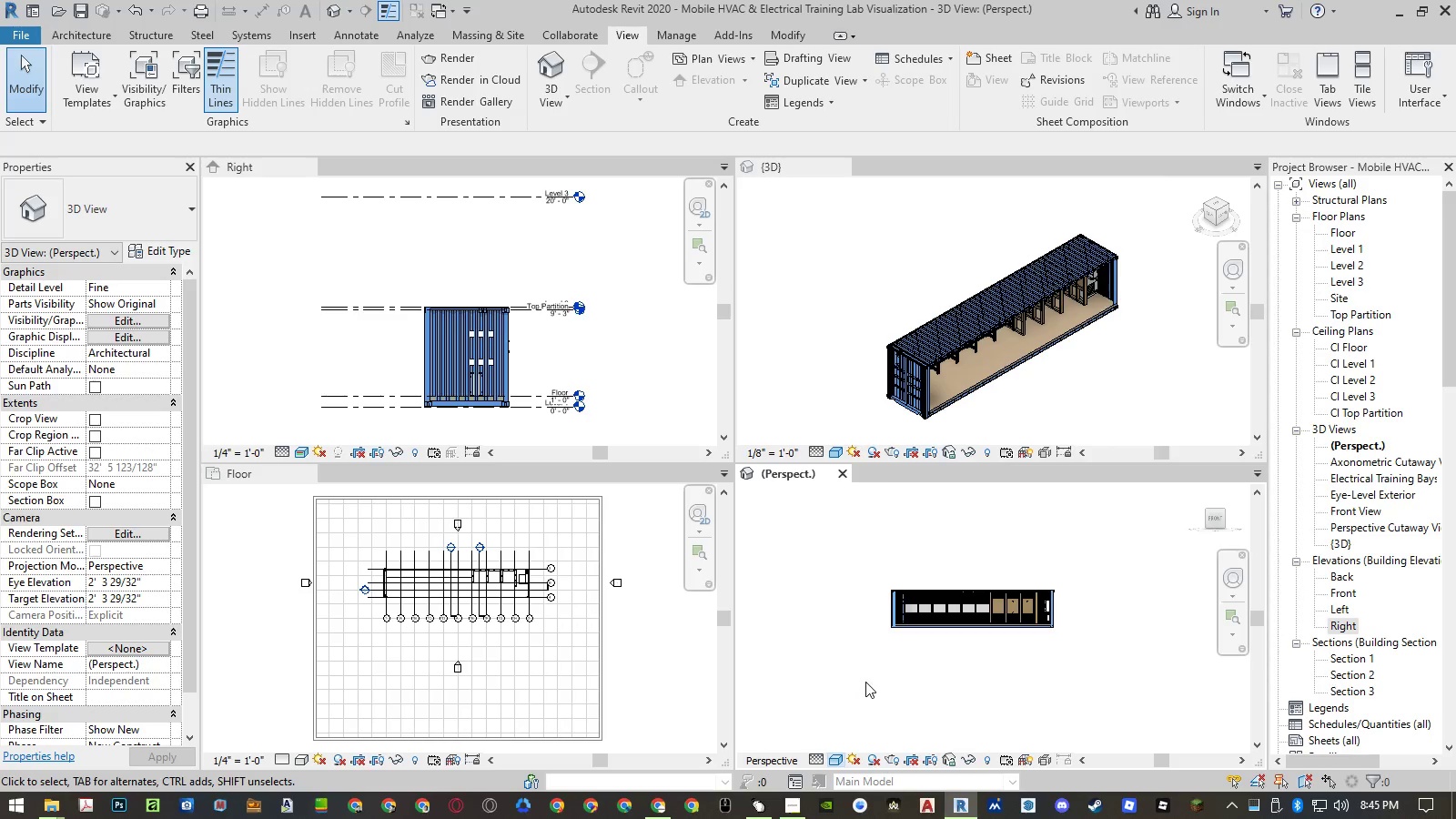 
left_click([870, 677])
 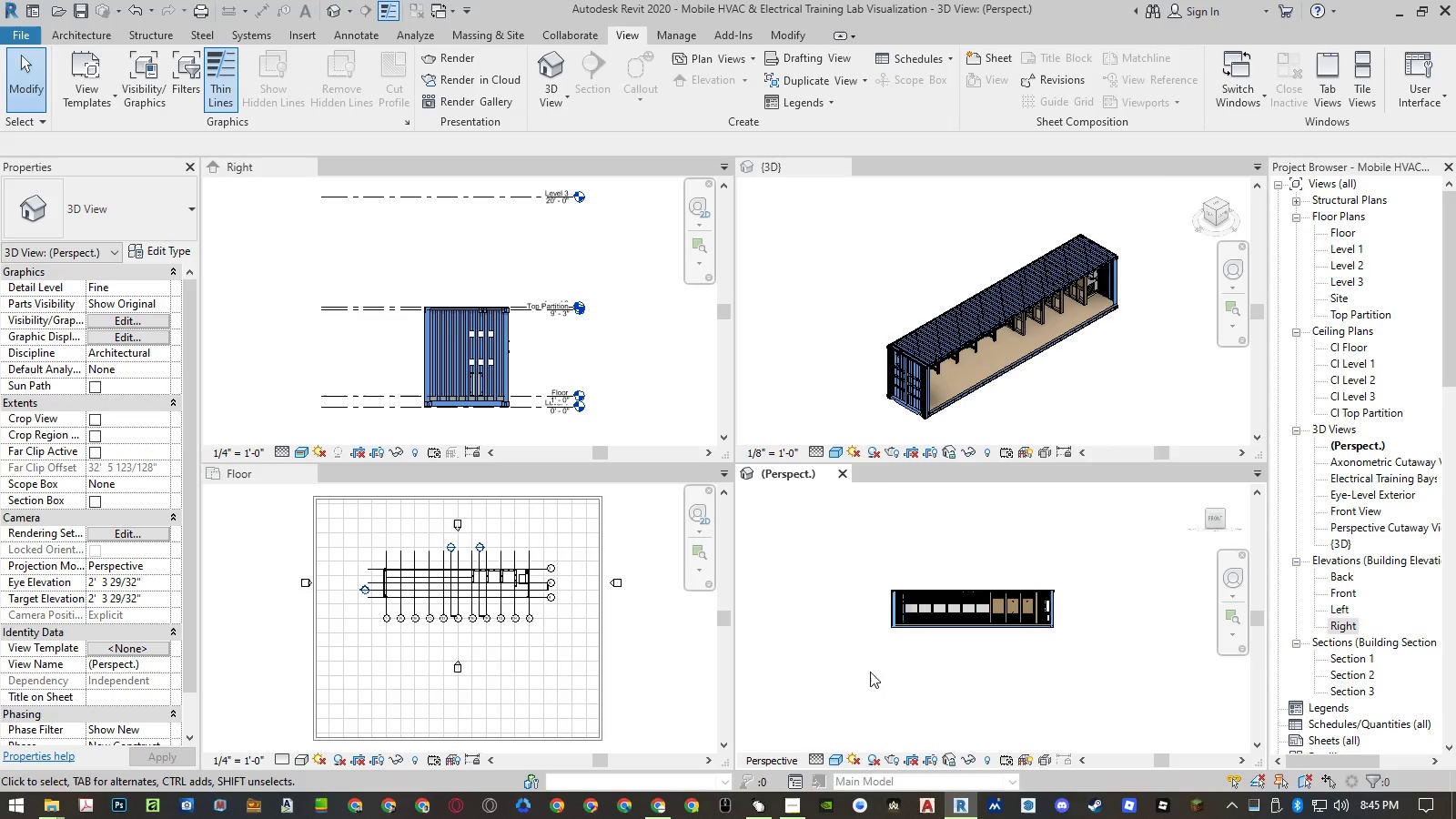 
double_click([870, 672])
 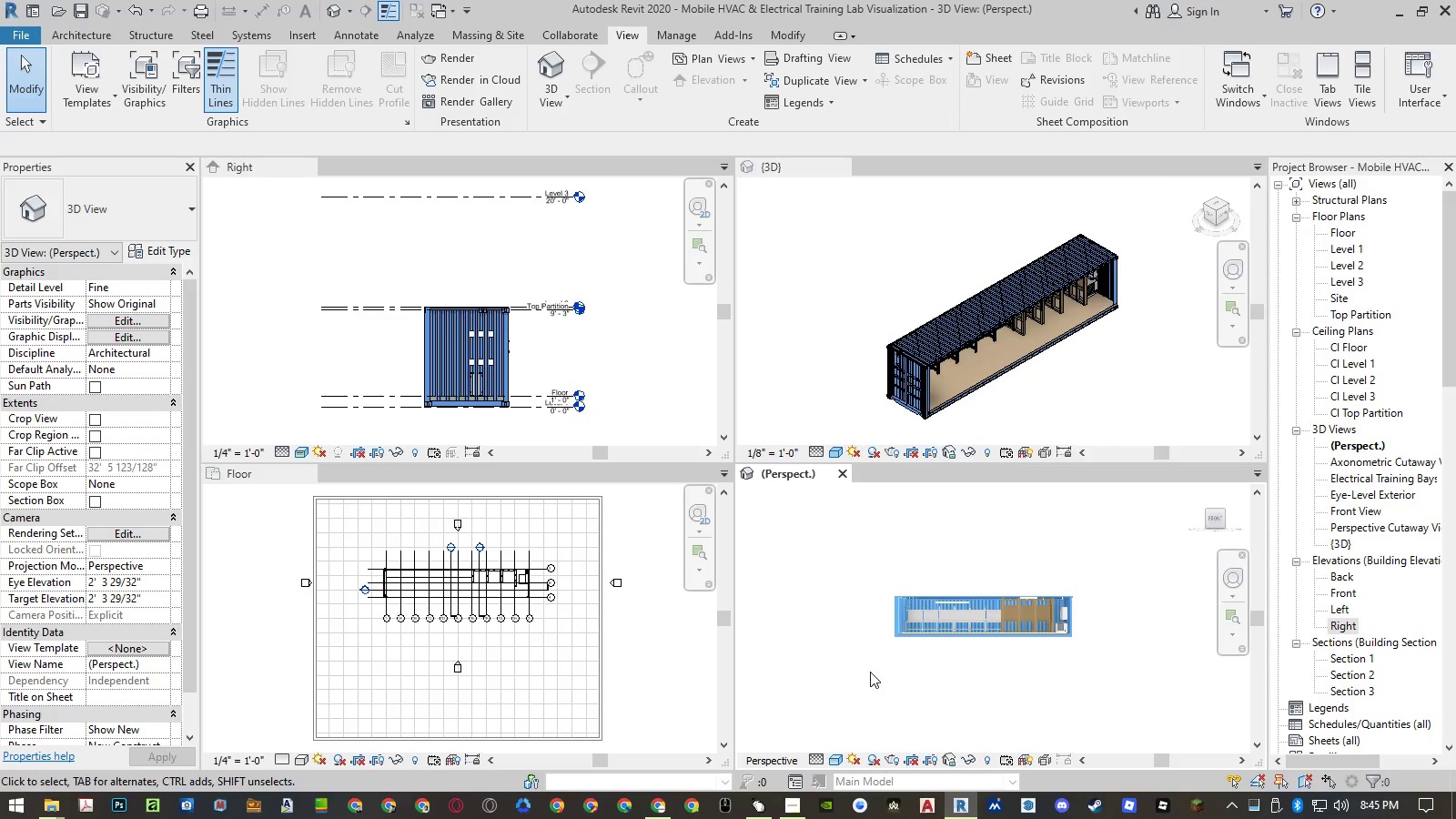 
middle_click([870, 672])
 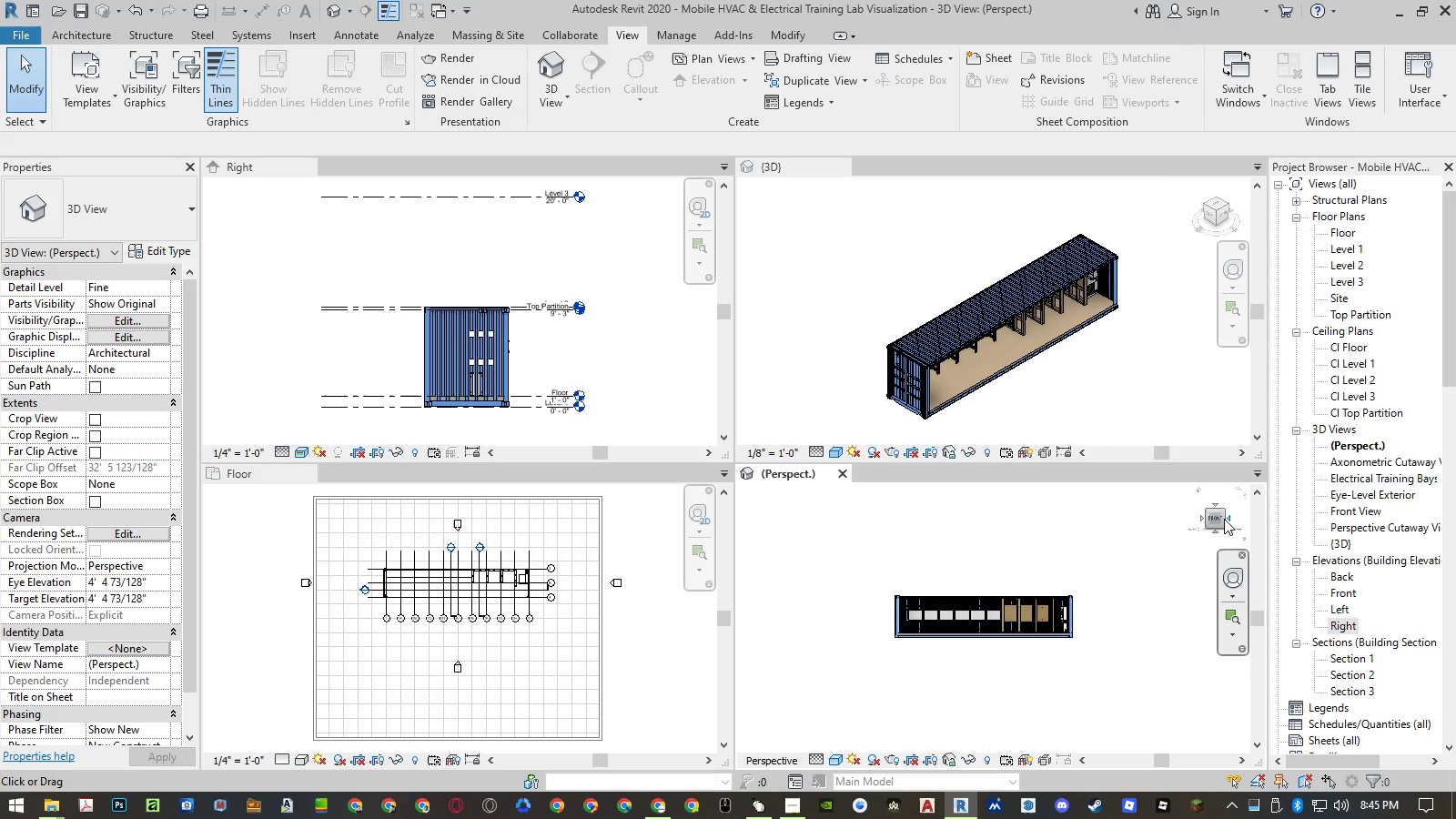 
left_click([1214, 521])
 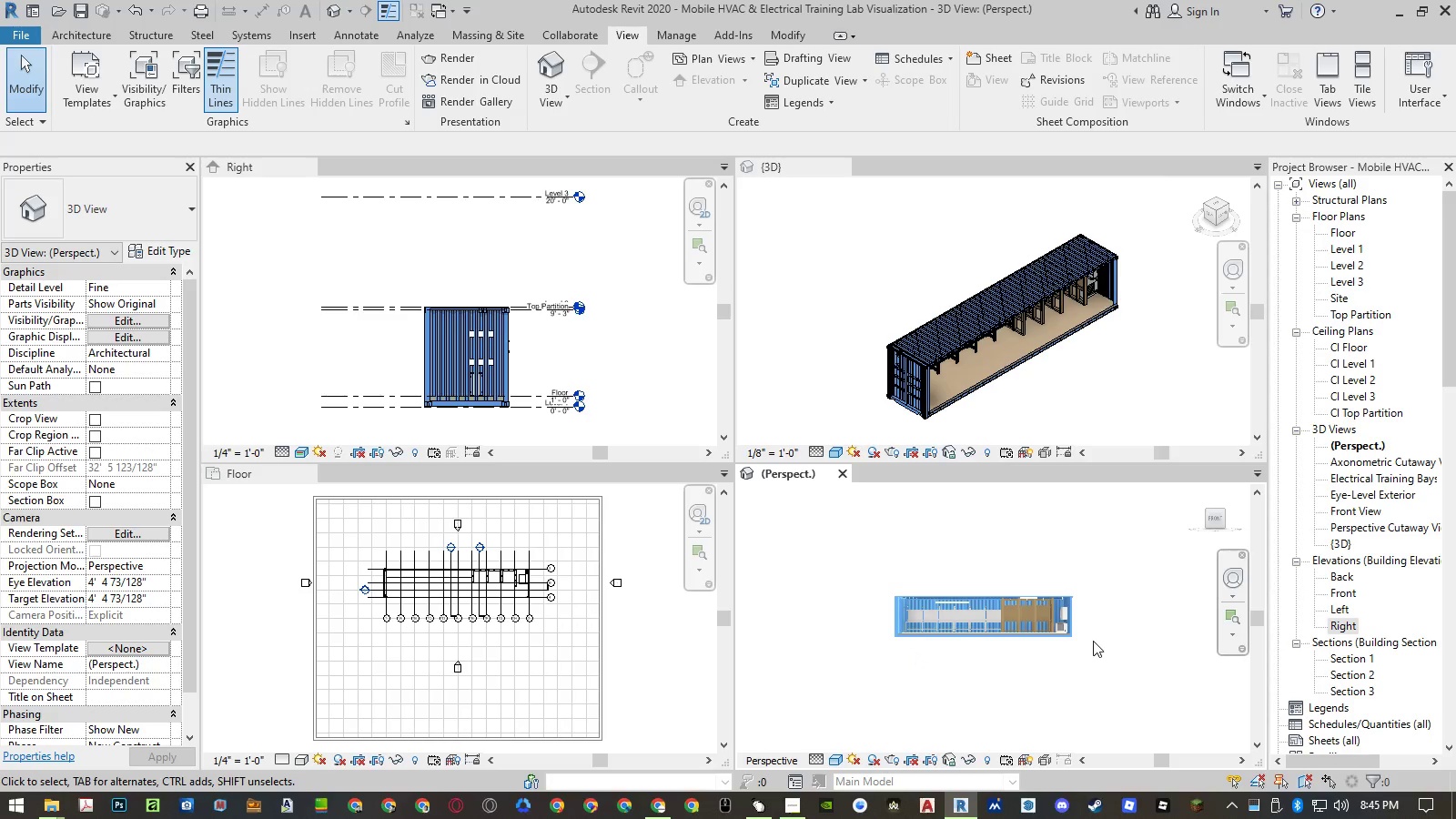 
scroll: coordinate [1007, 611], scroll_direction: up, amount: 6.0
 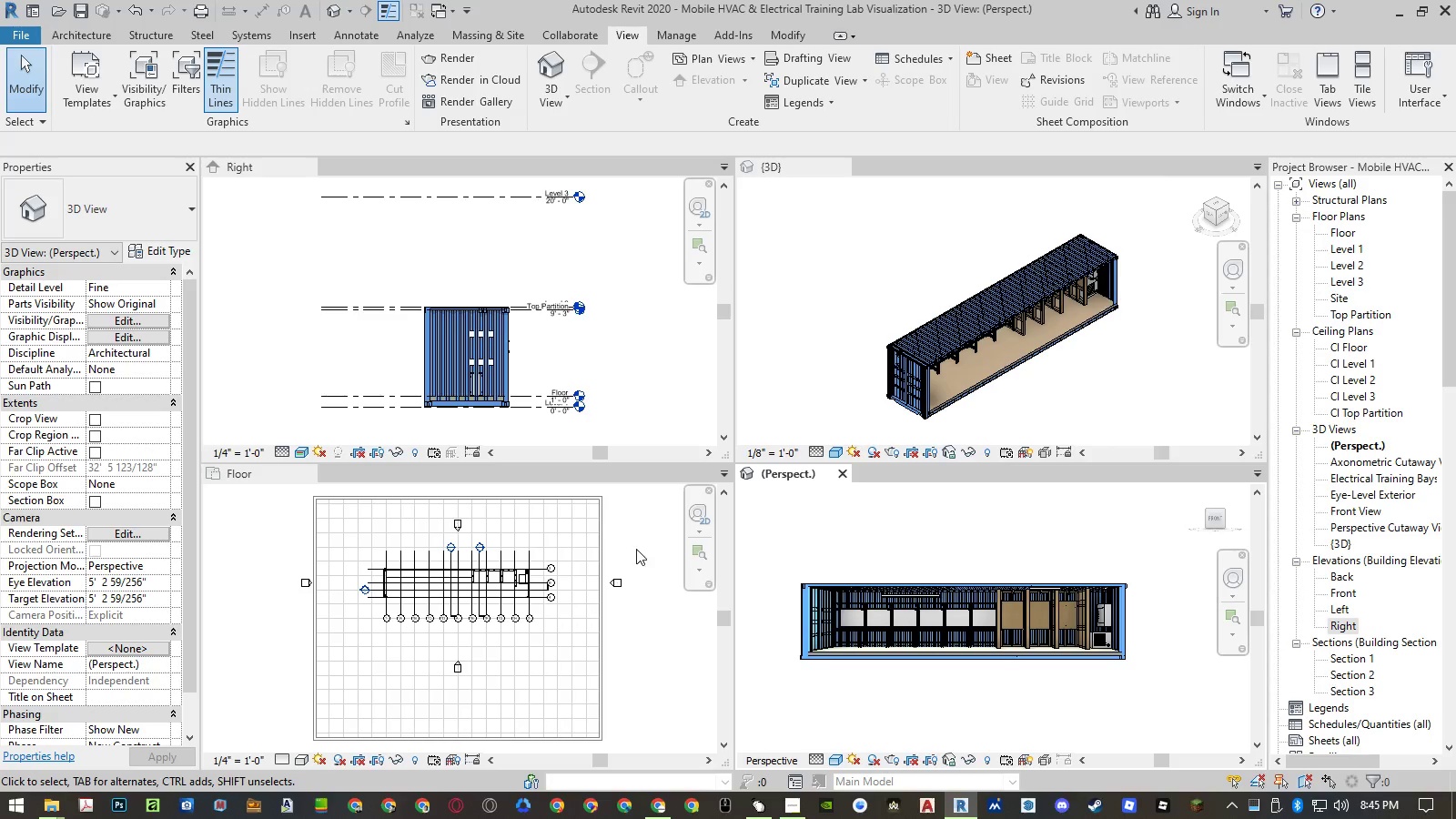 
left_click([643, 536])
 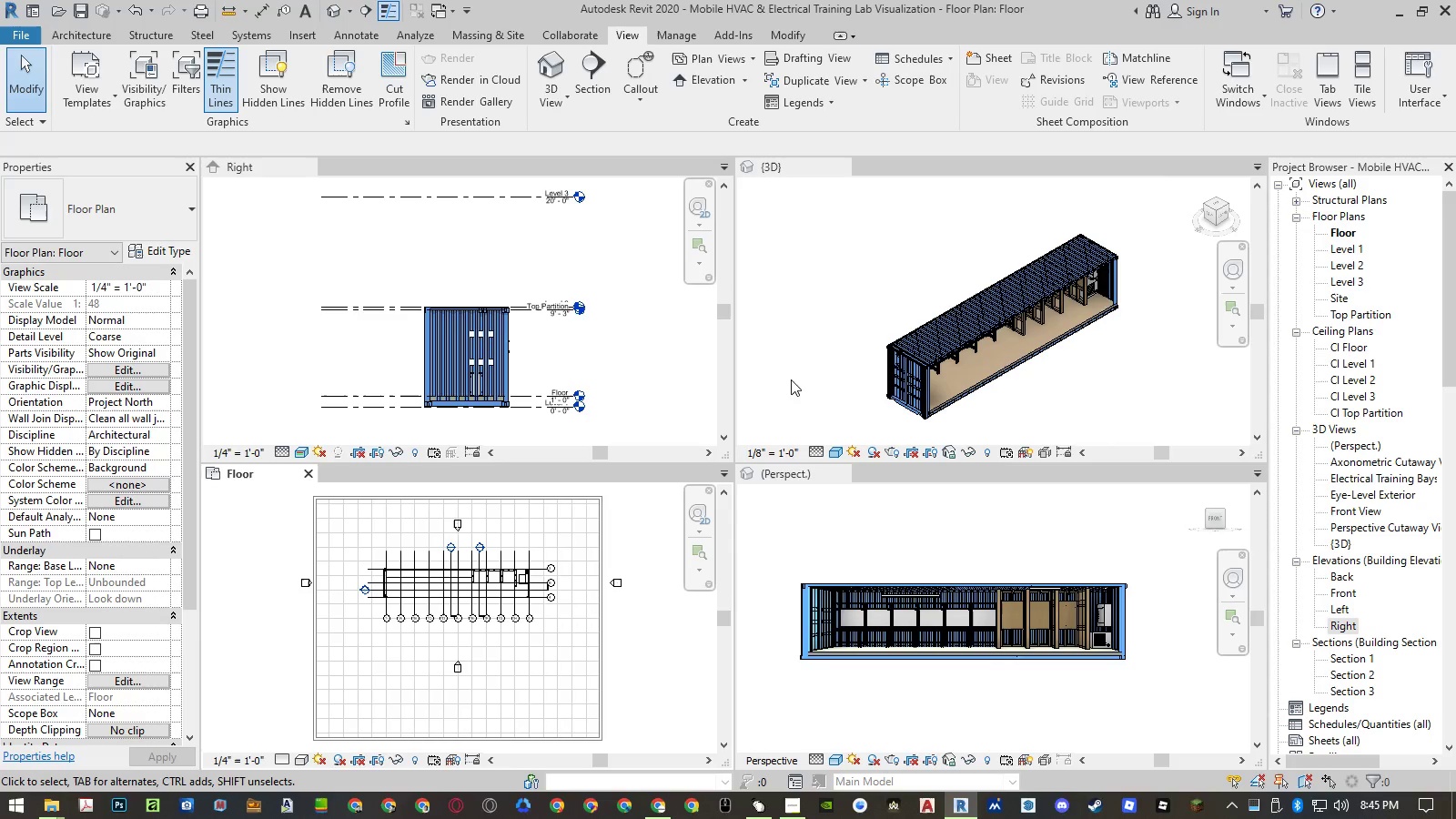 
left_click([797, 372])
 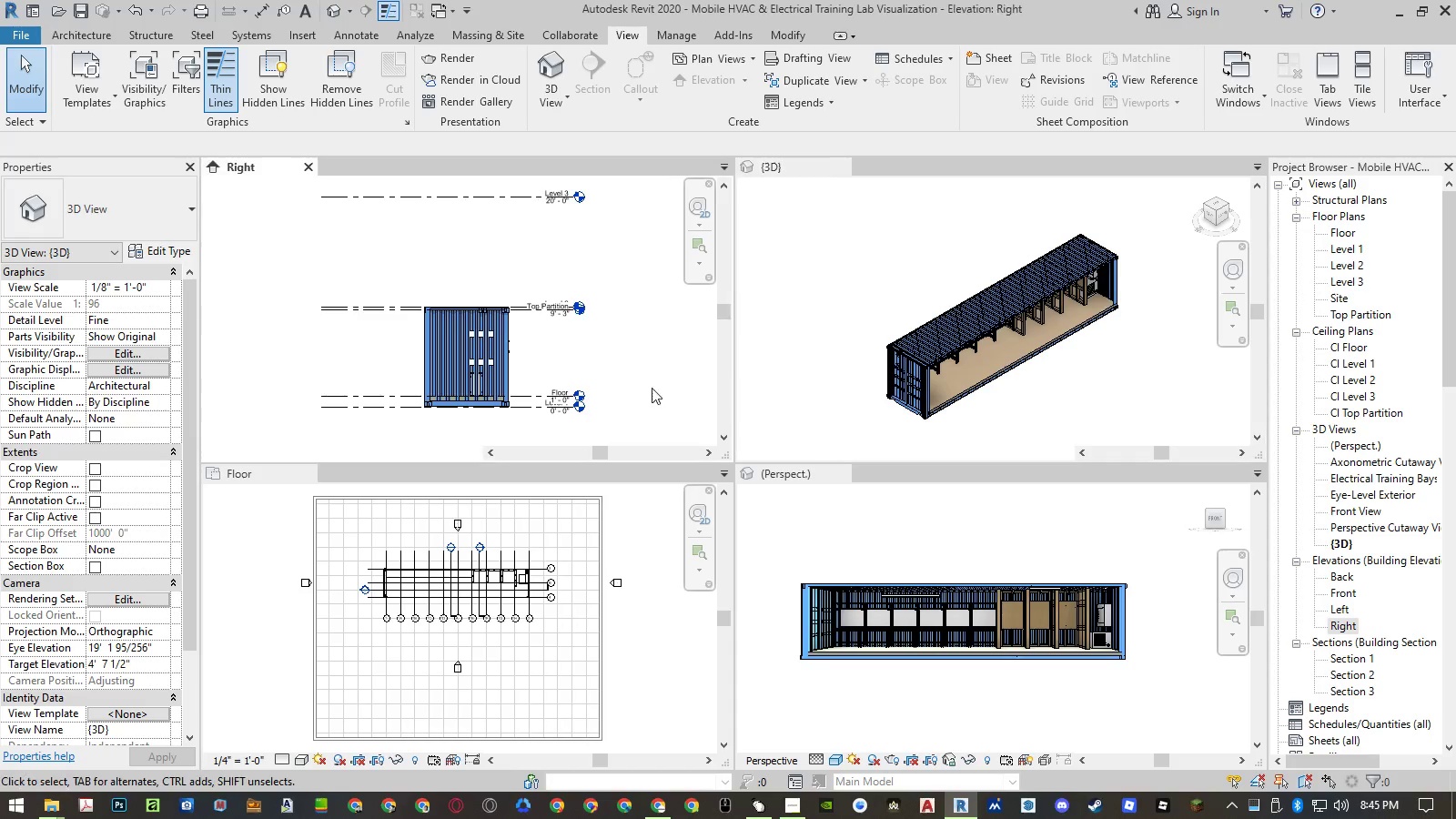 
double_click([783, 530])
 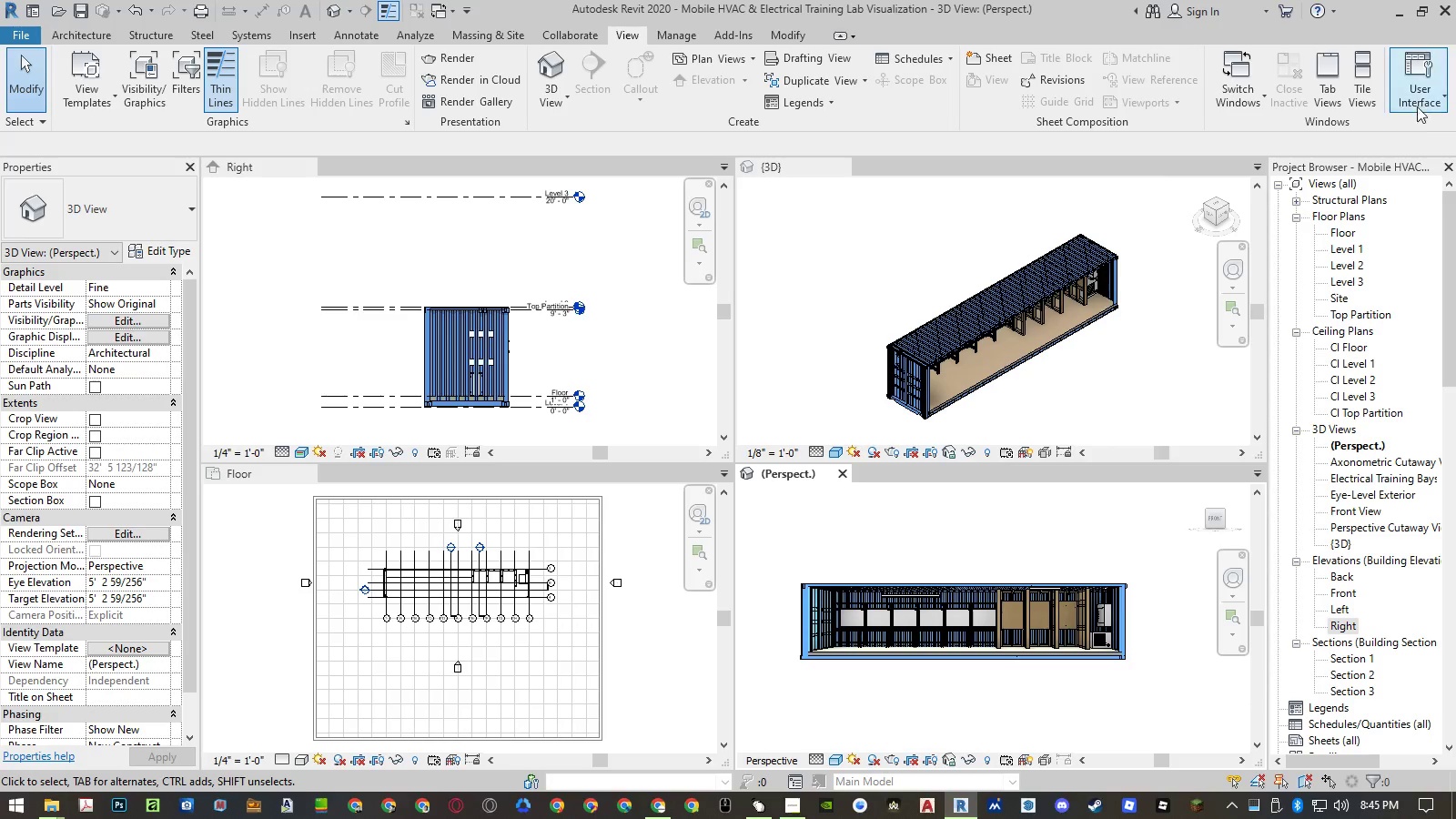 
left_click([1369, 86])
 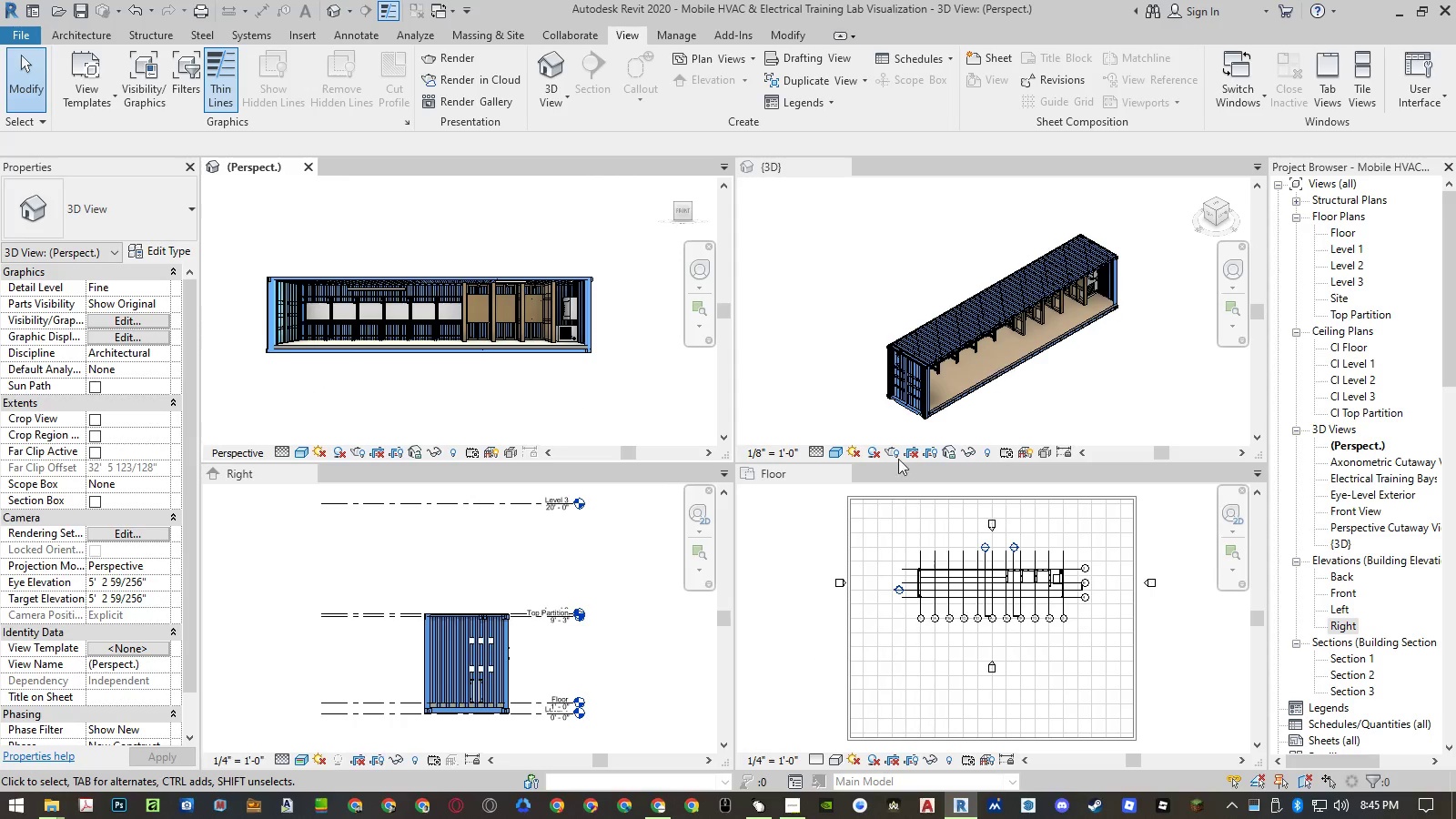 
left_click([764, 592])
 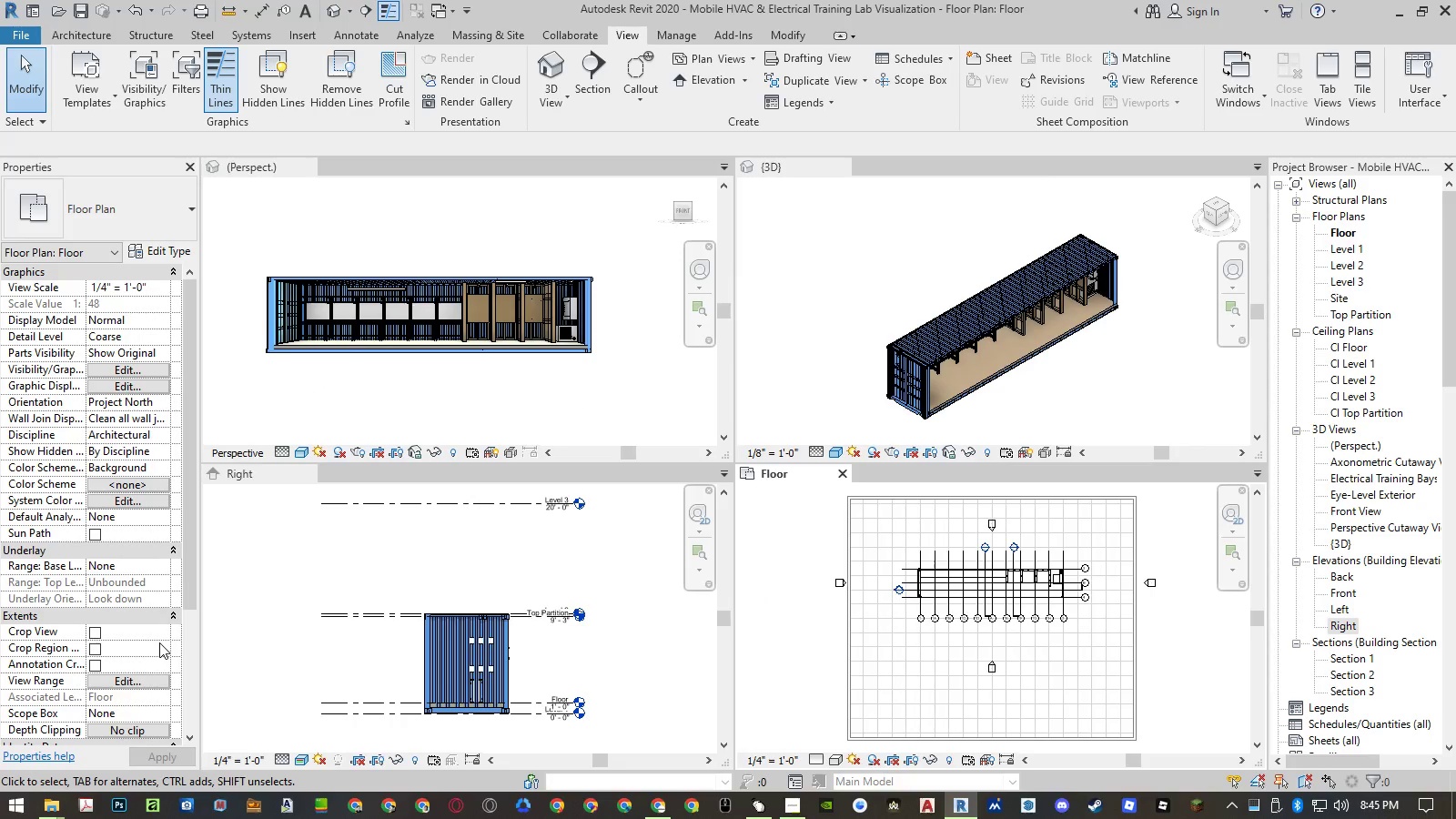 
scroll: coordinate [143, 666], scroll_direction: down, amount: 4.0
 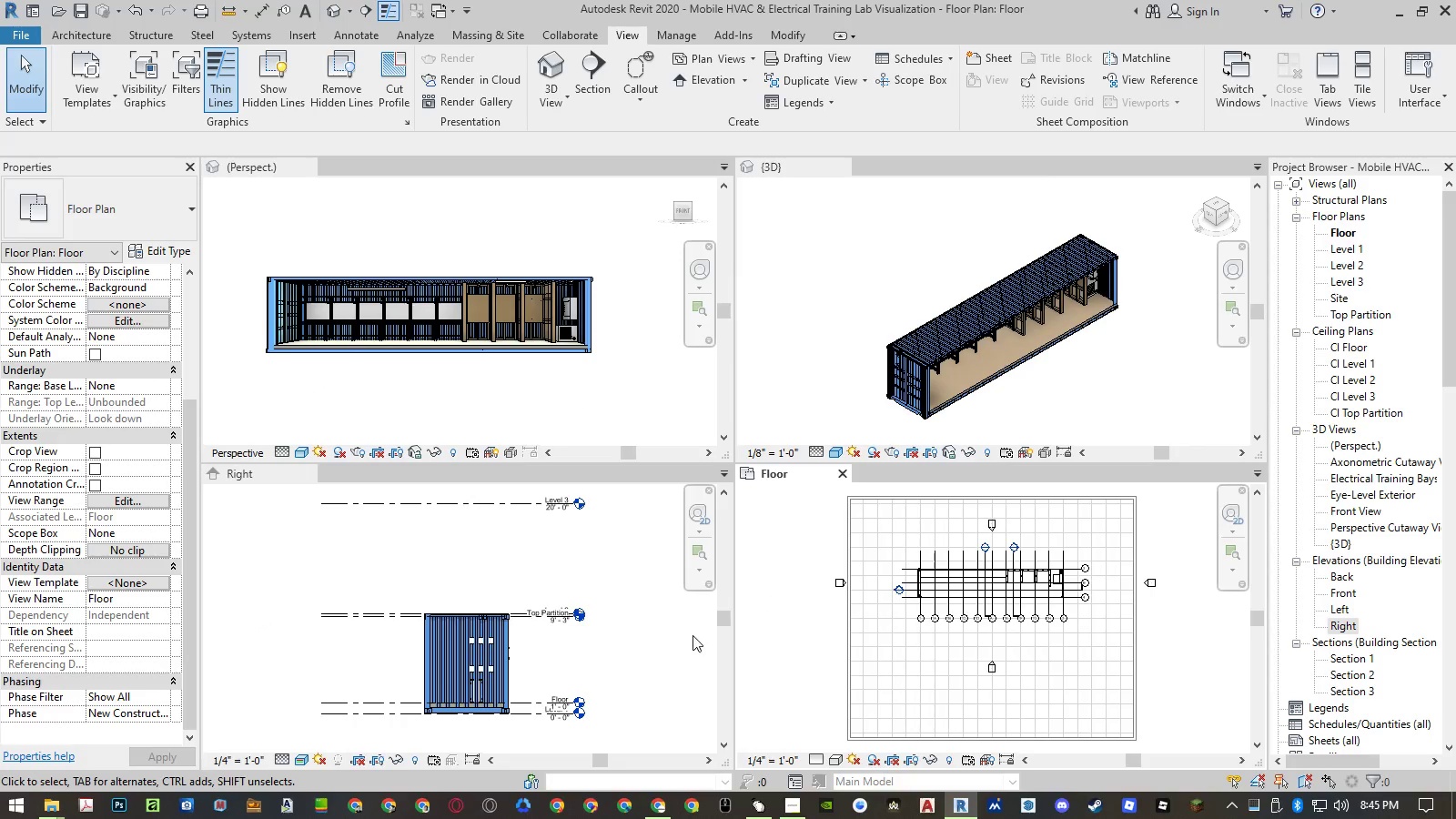 
left_click([769, 646])
 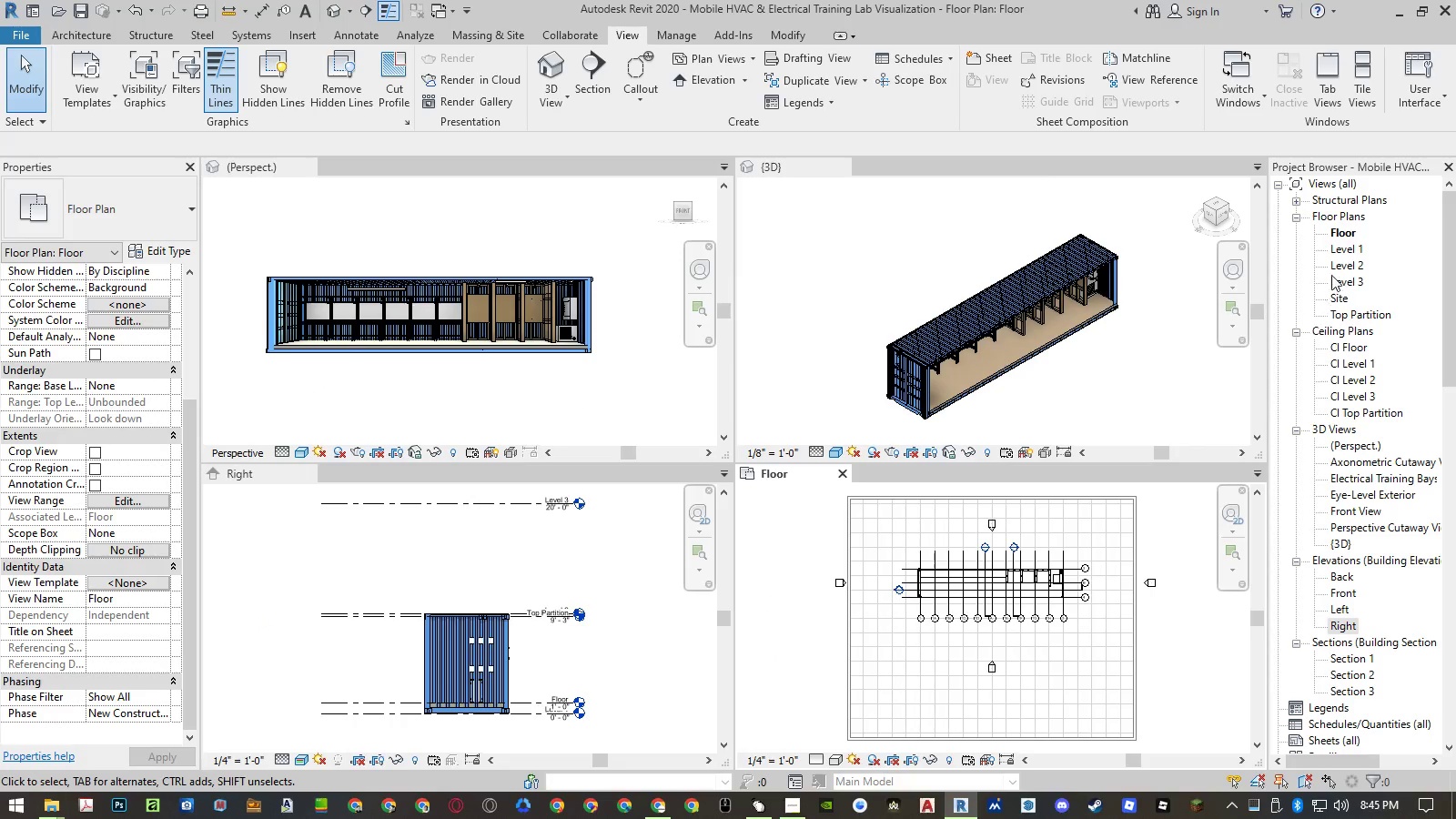 
left_click([1299, 198])
 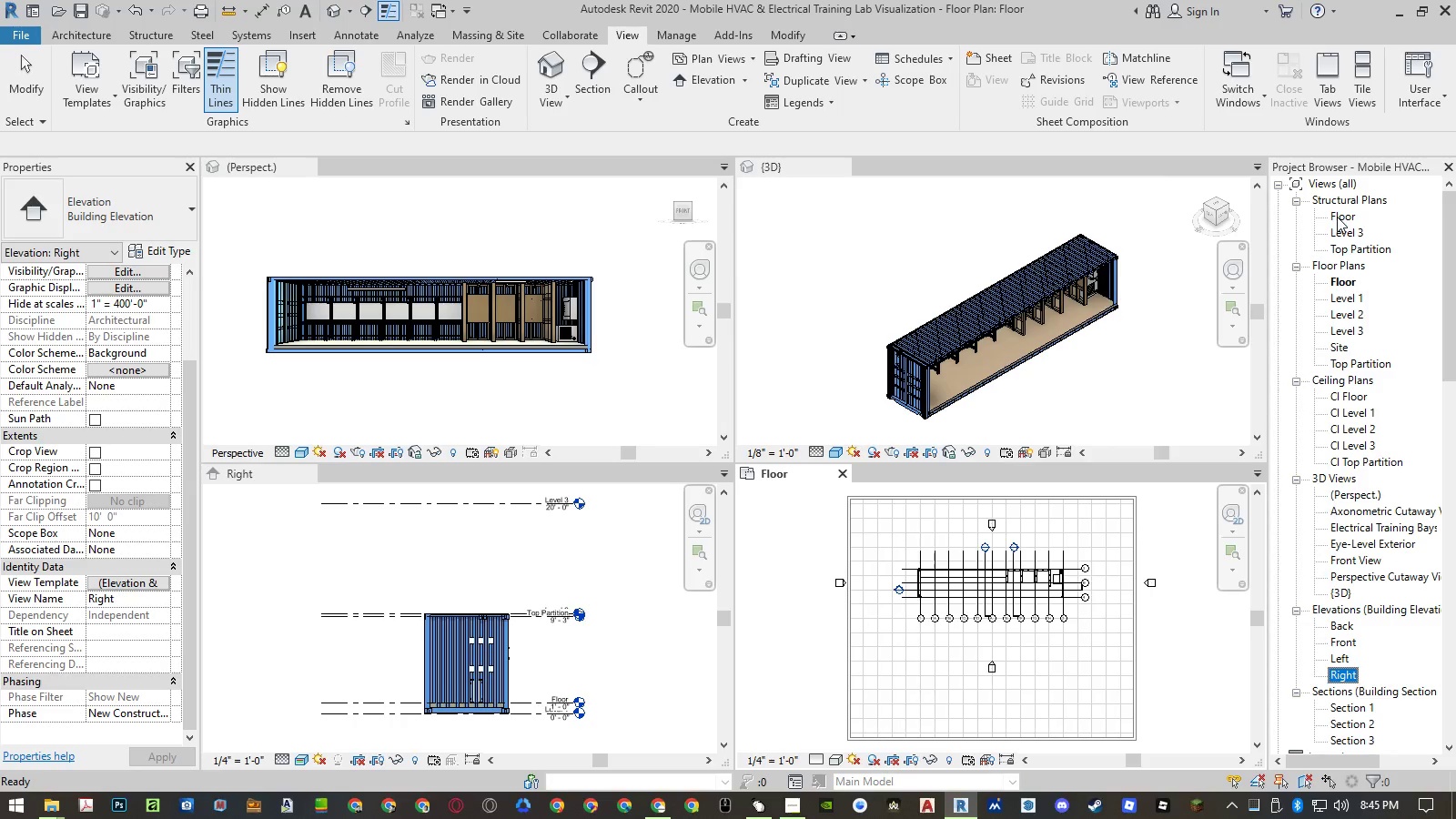 
double_click([1338, 217])
 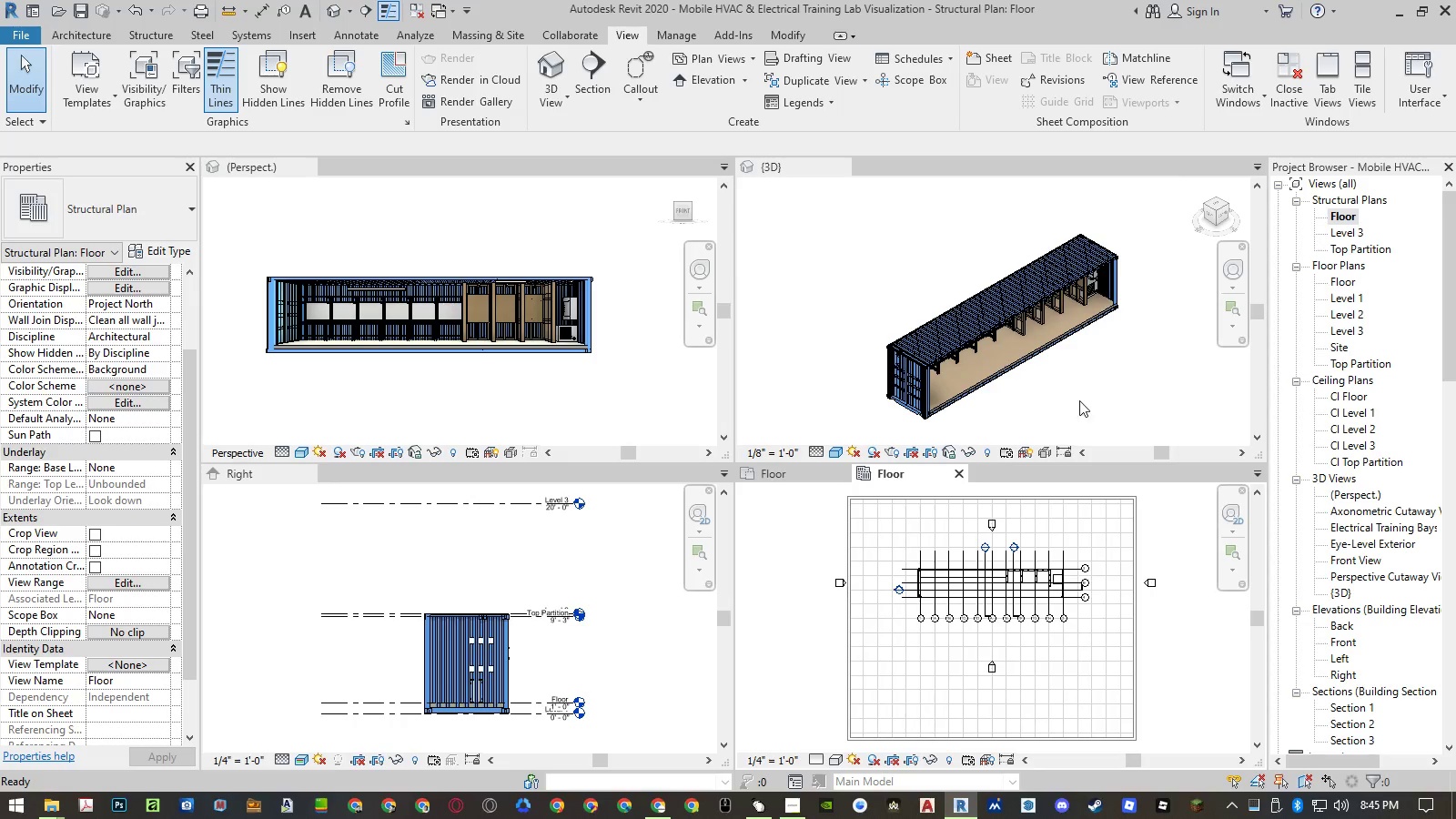 
left_click([958, 477])
 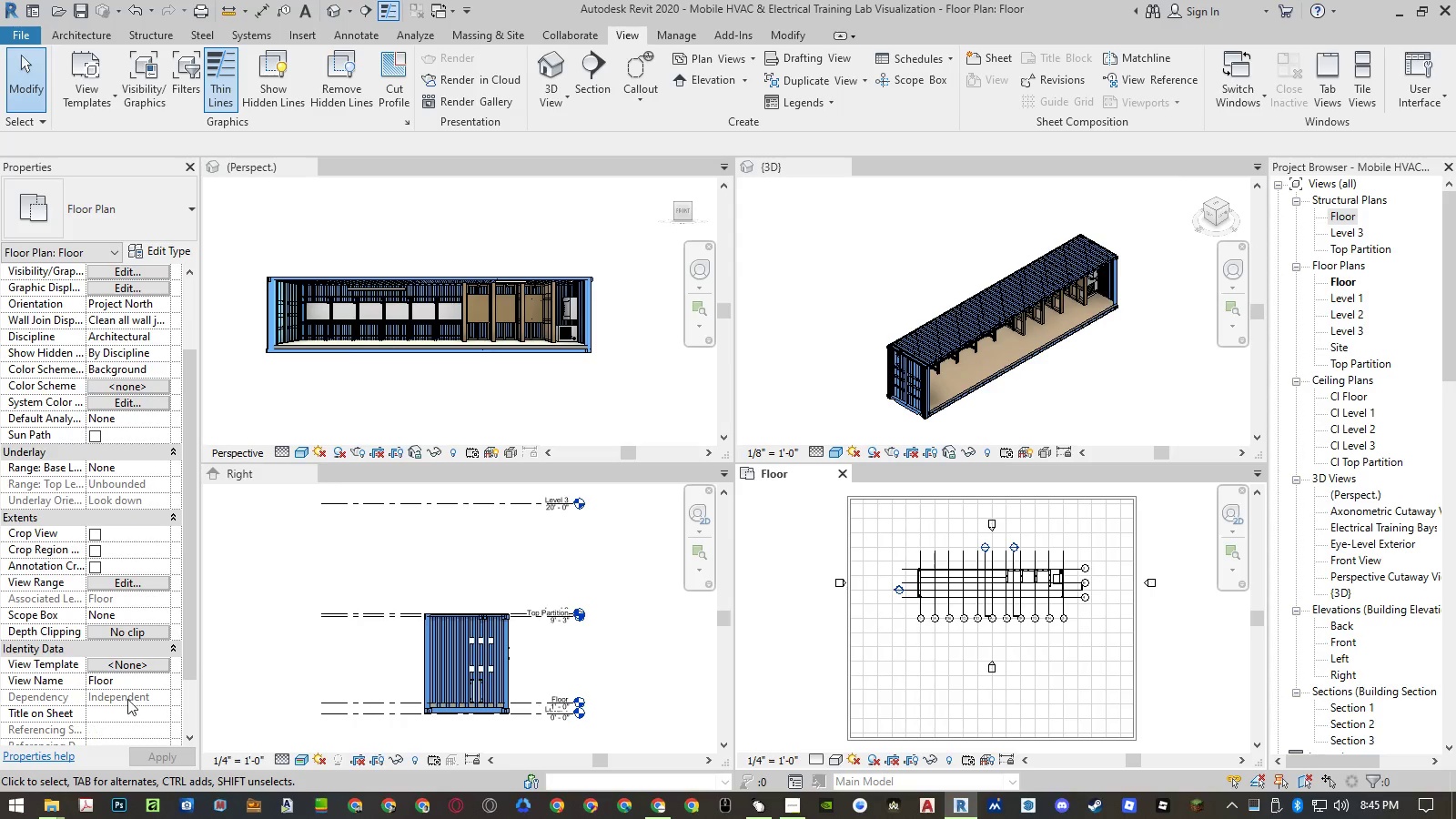 
left_click([144, 665])
 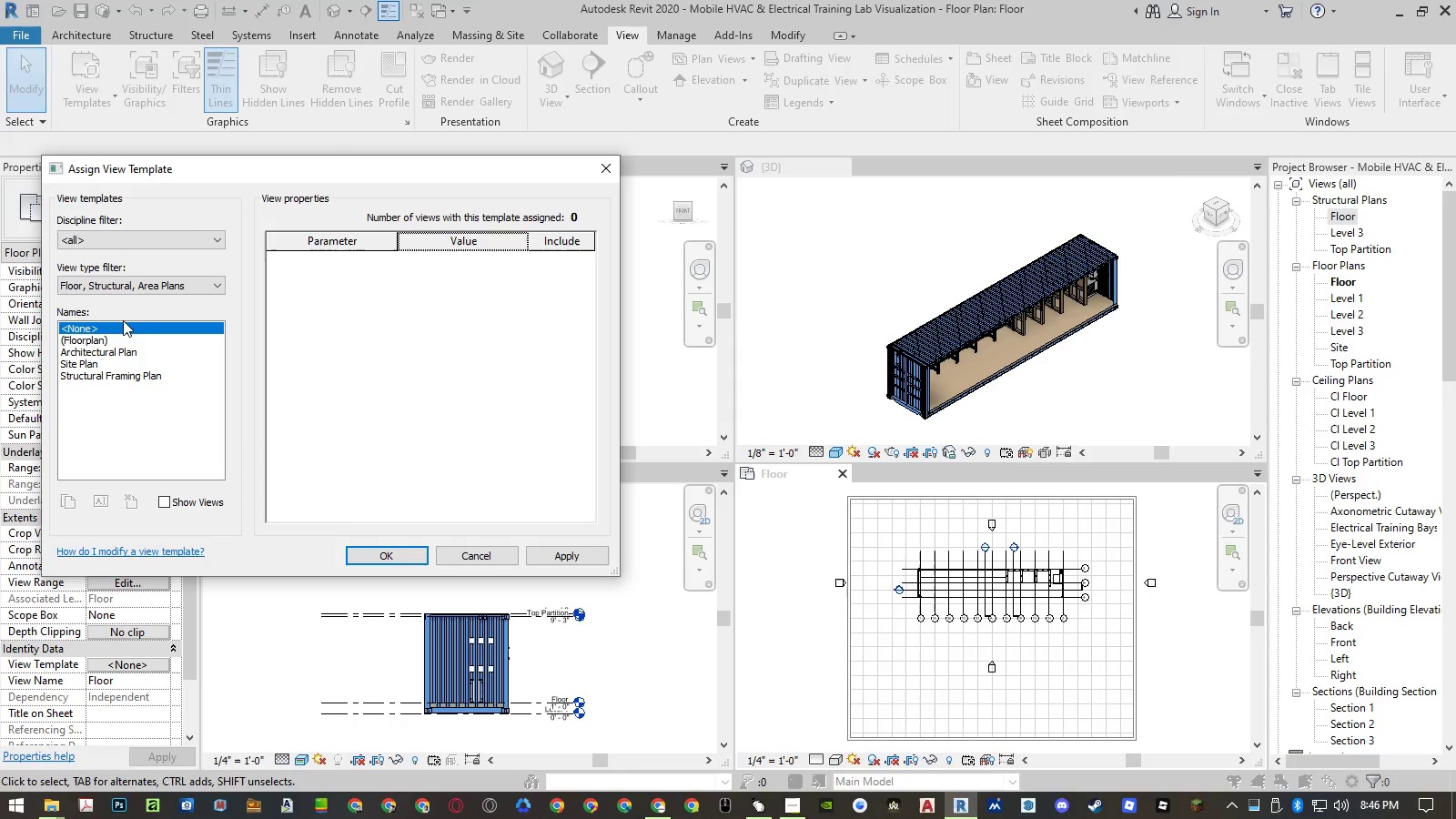 
double_click([106, 343])
 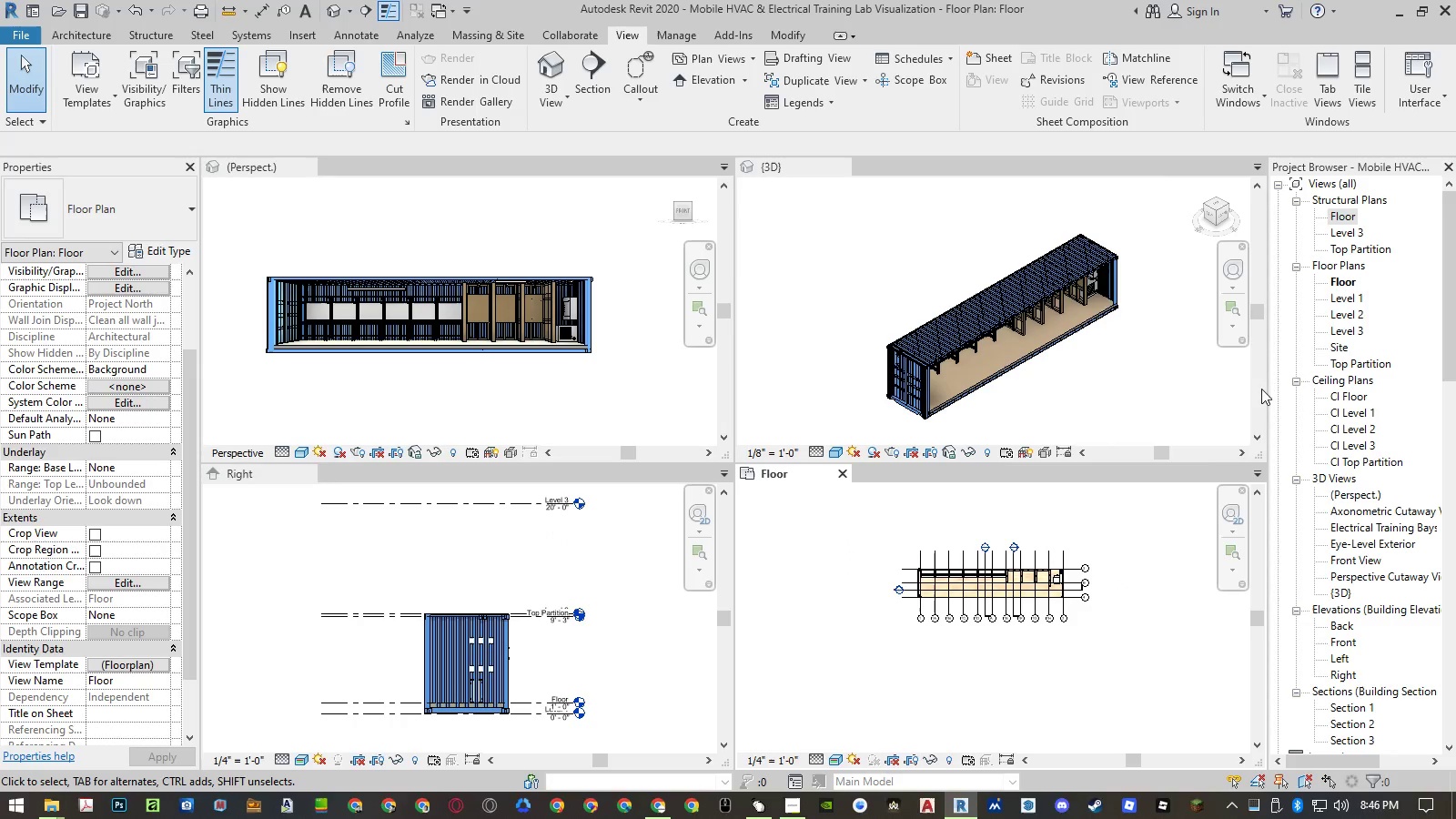 
double_click([1350, 300])
 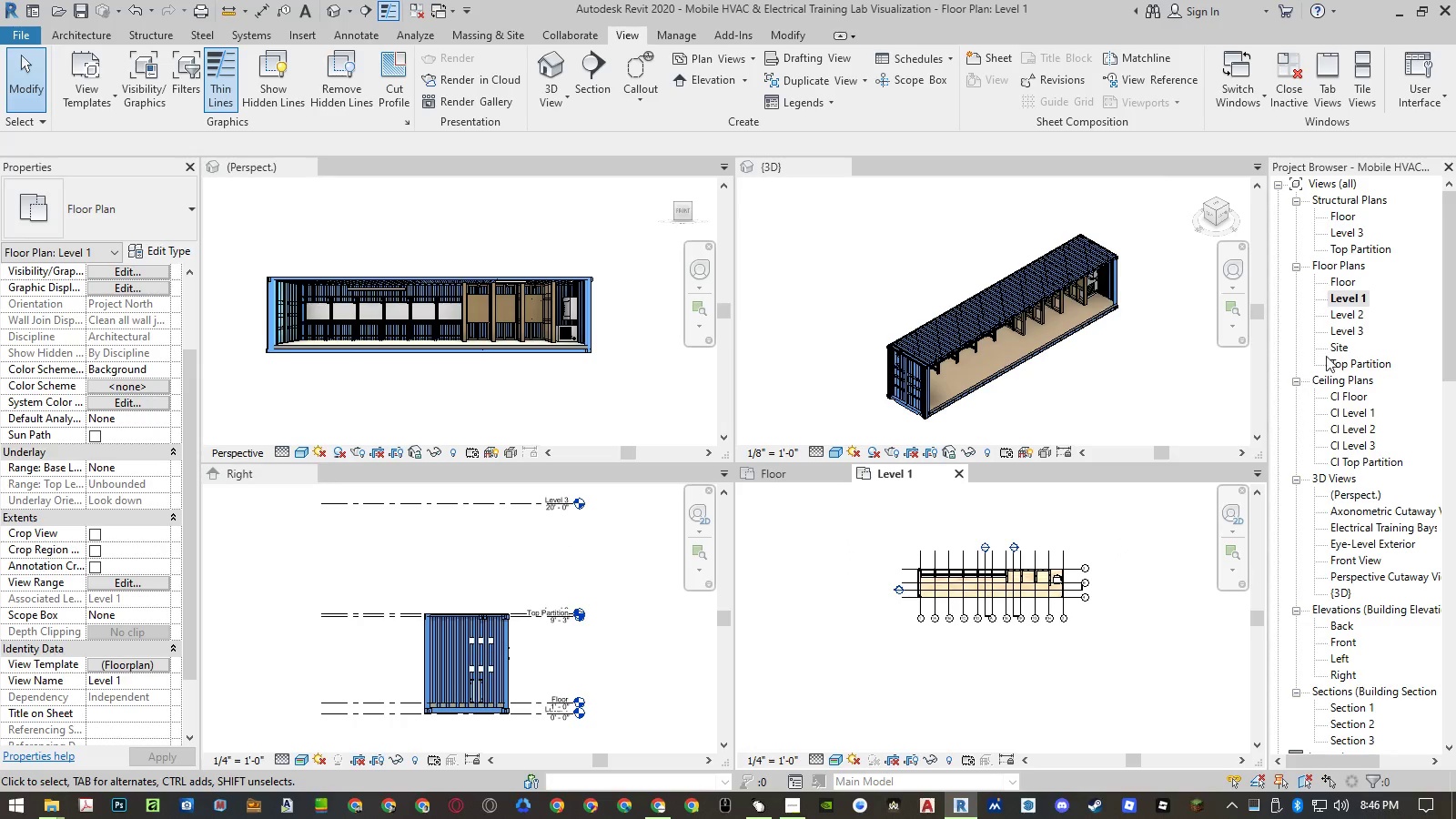 
double_click([1347, 317])
 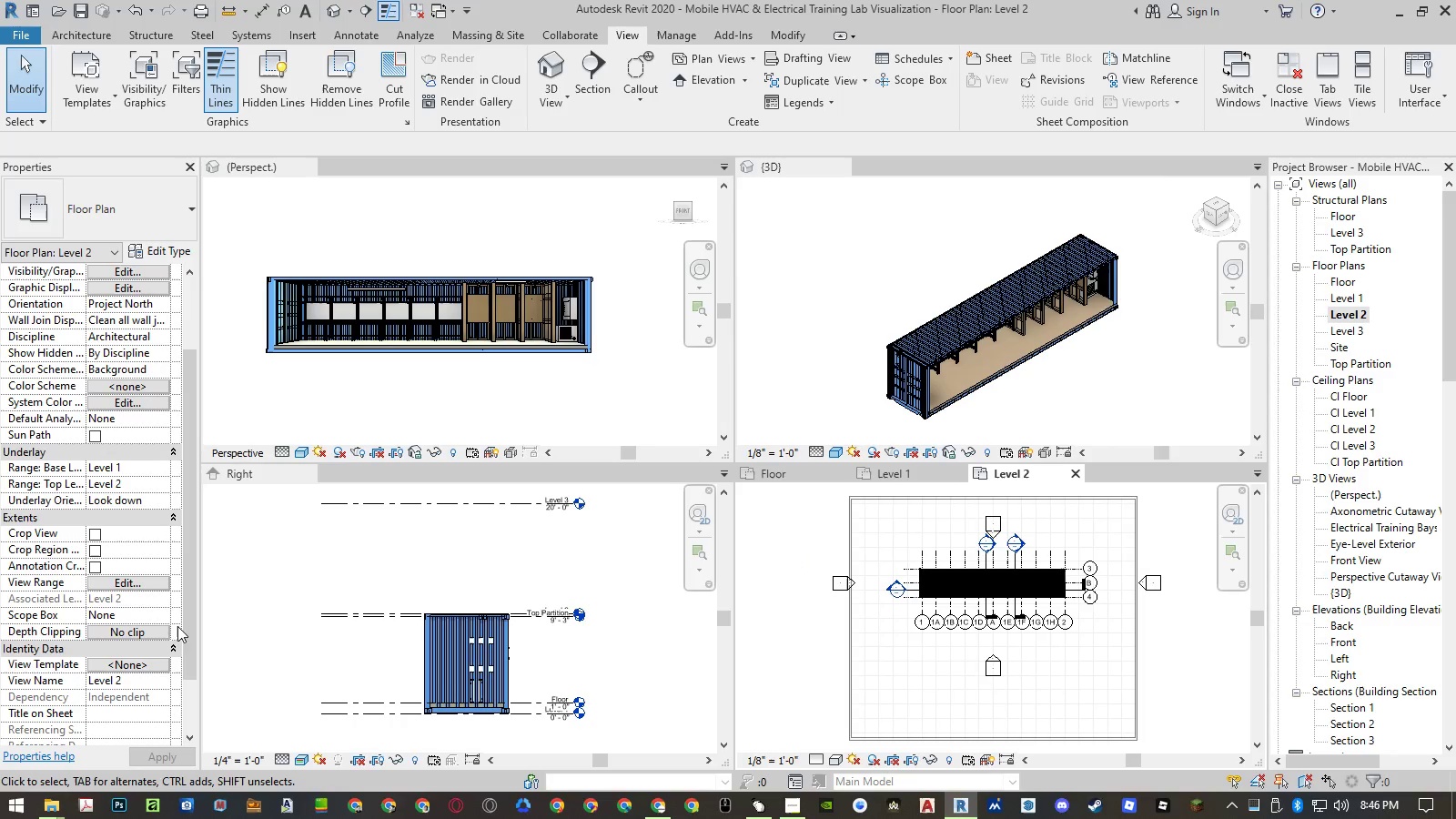 
left_click([125, 664])
 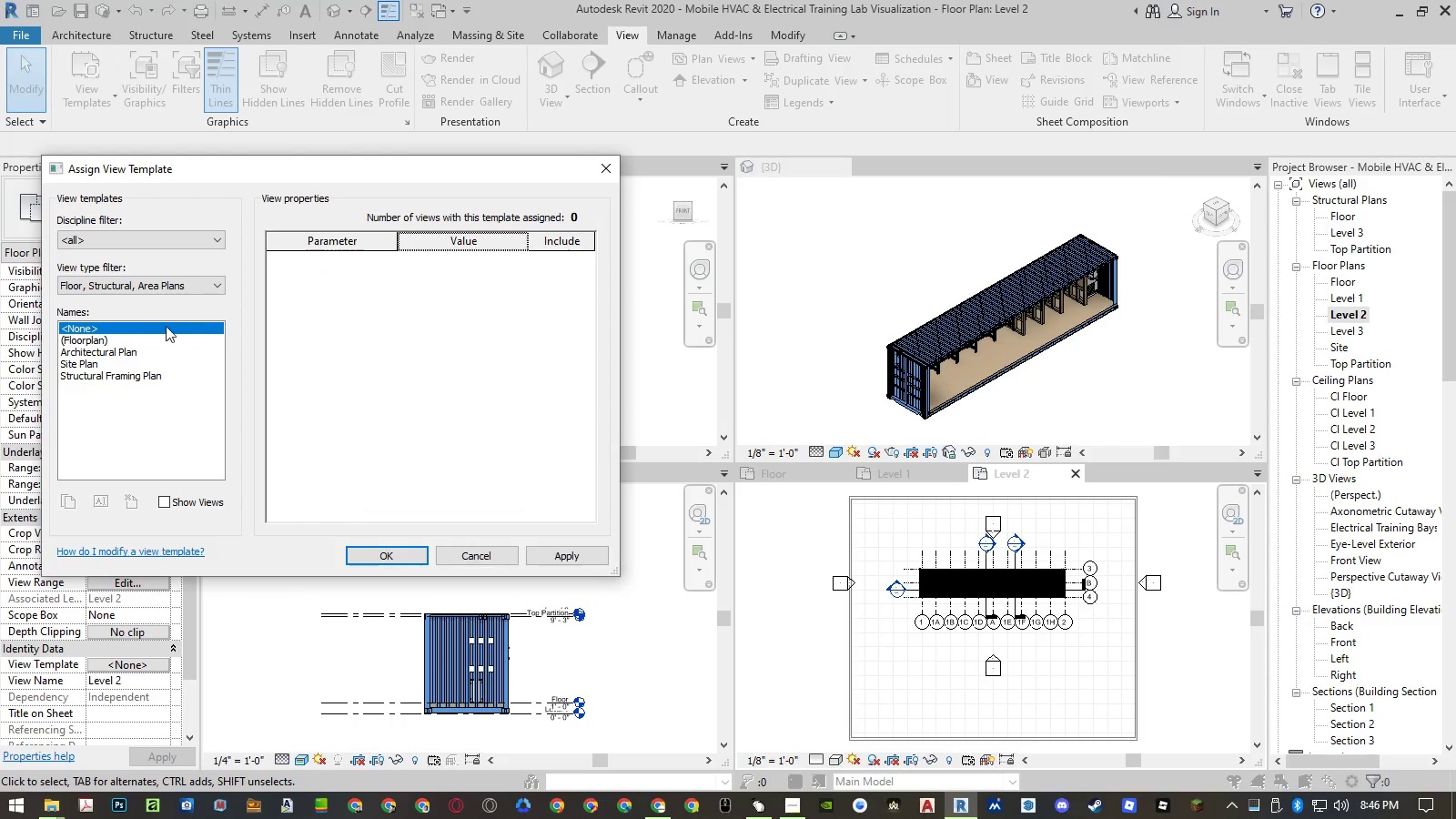 
double_click([144, 339])
 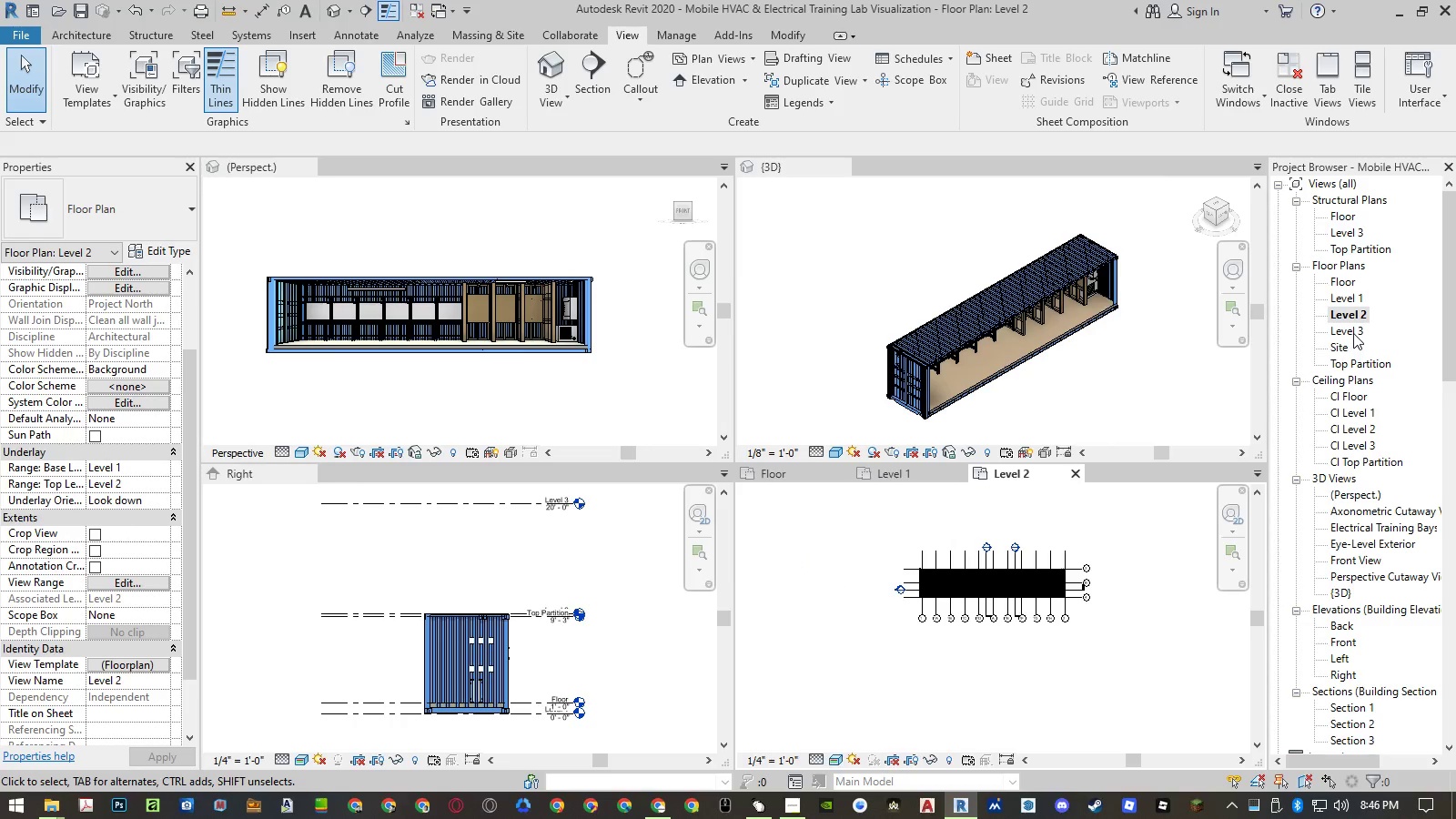 
double_click([1351, 332])
 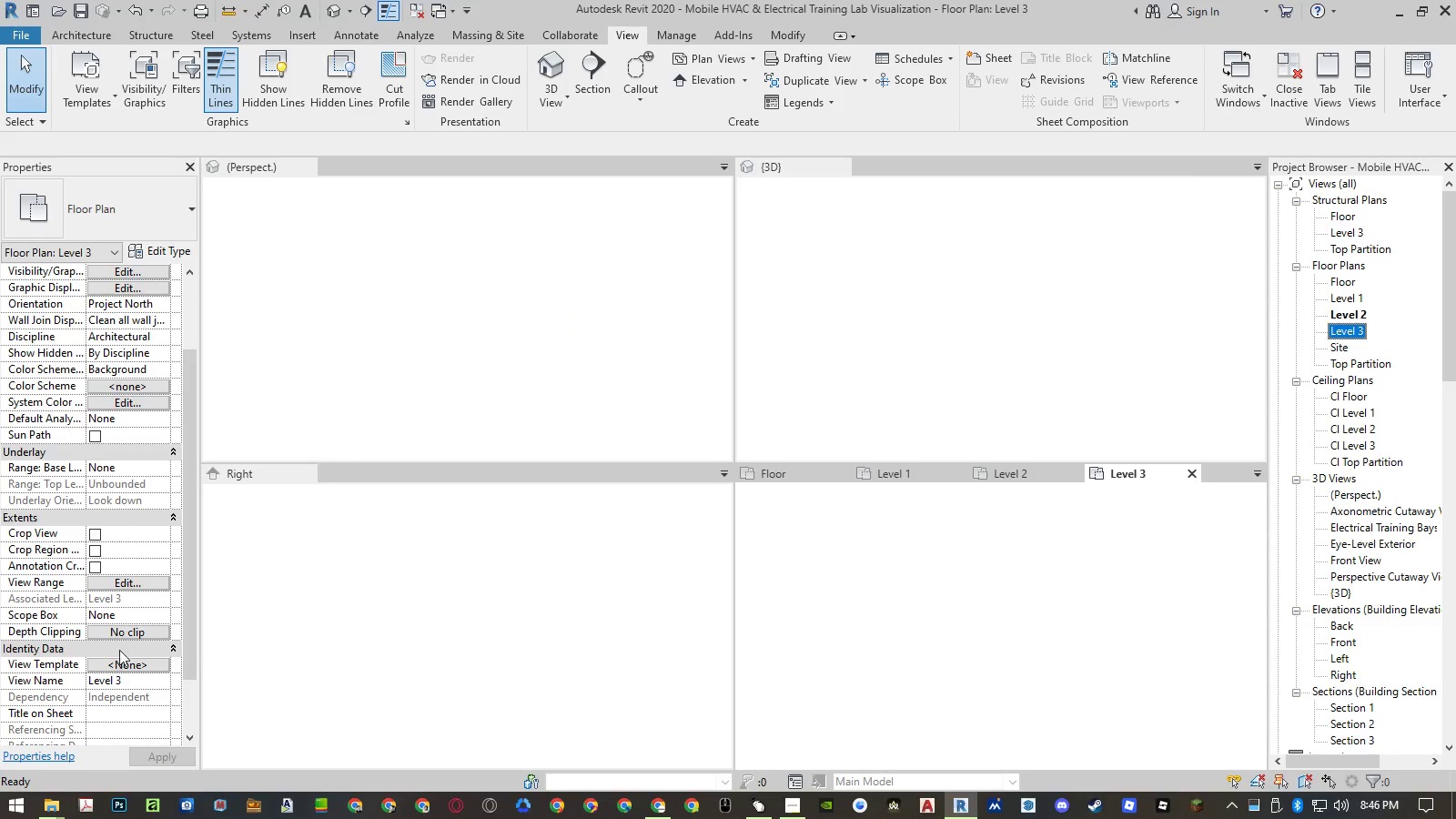 
left_click([122, 664])
 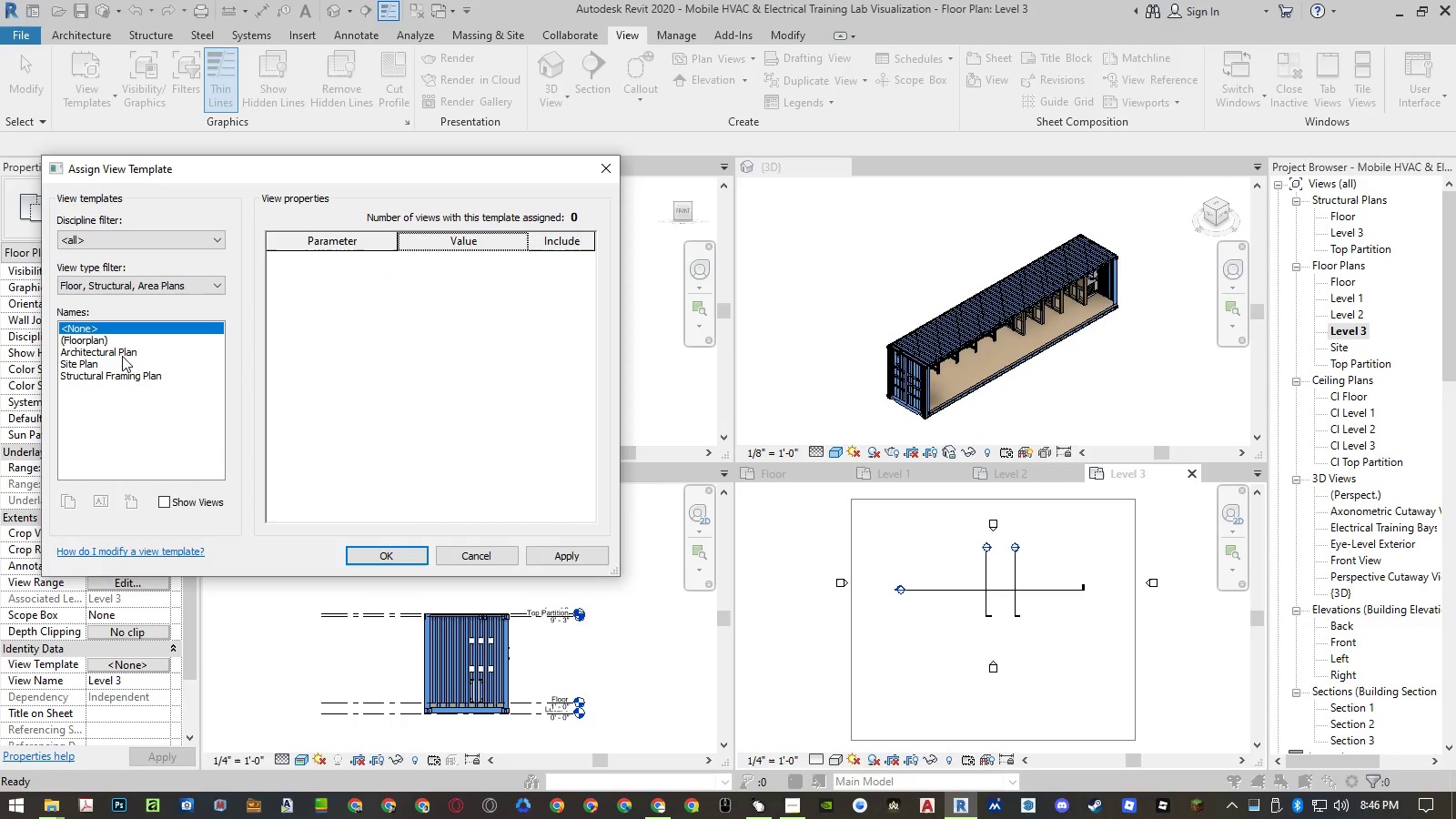 
double_click([116, 339])
 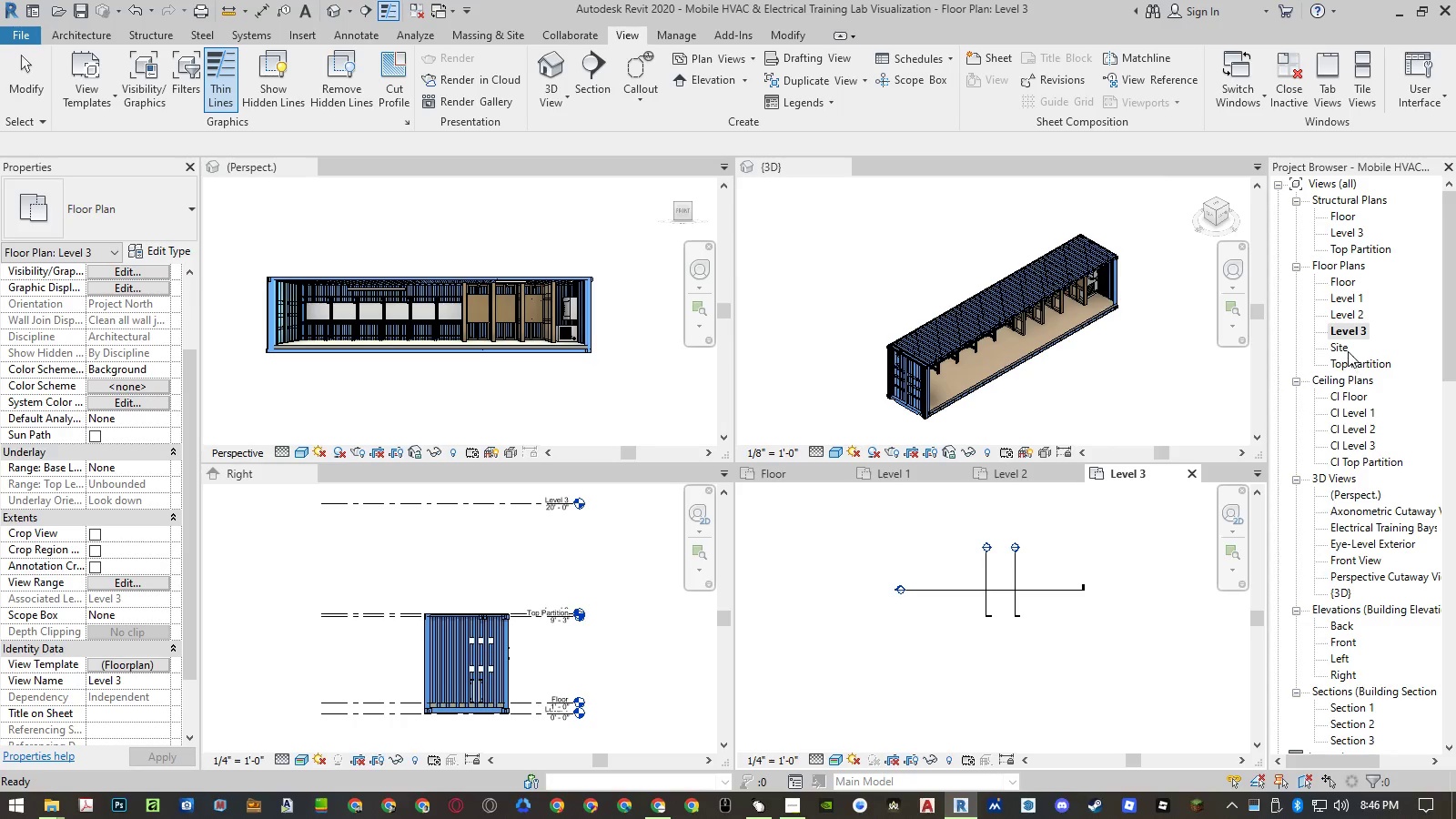 
double_click([1346, 349])
 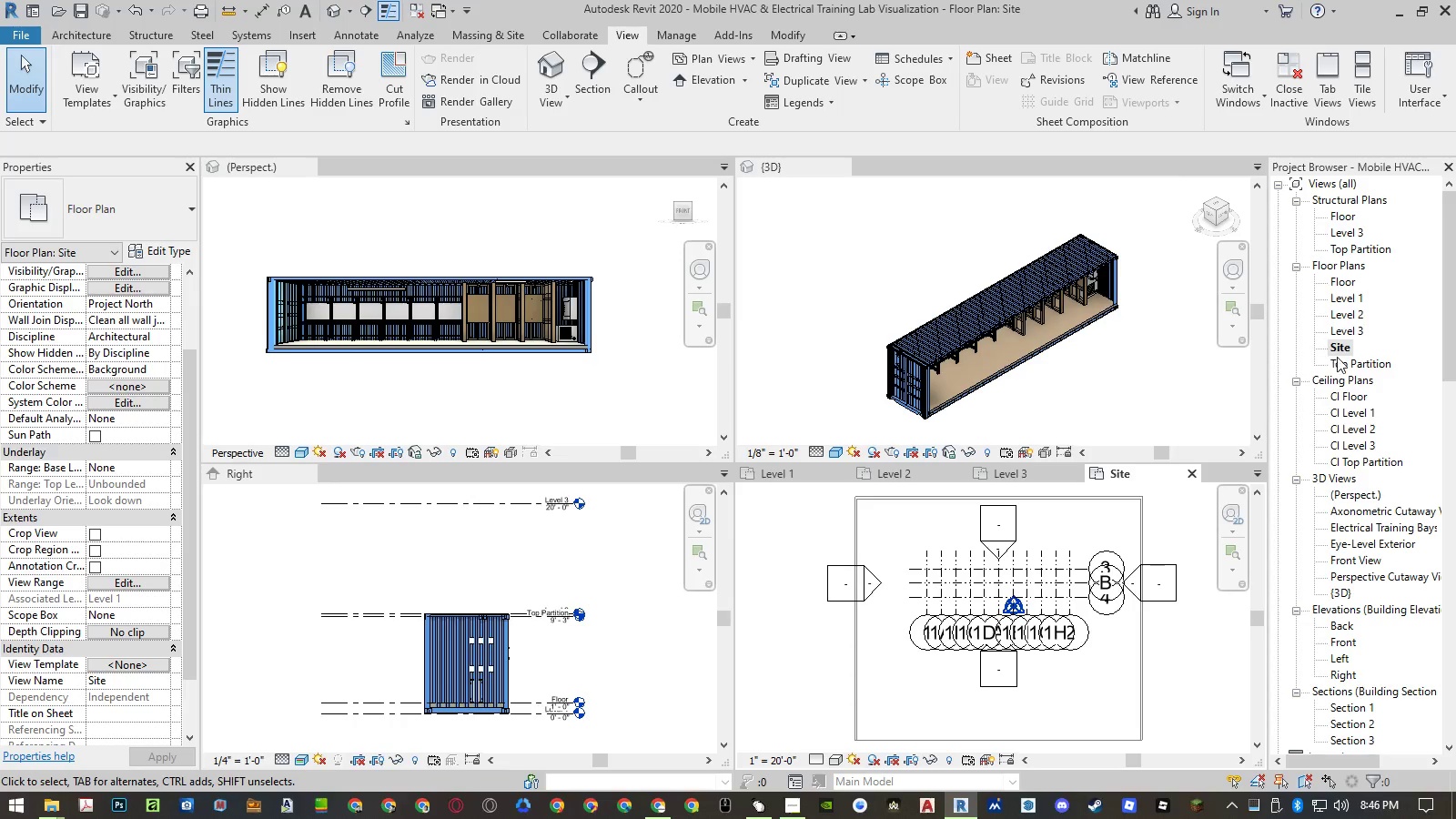 
wait(5.81)
 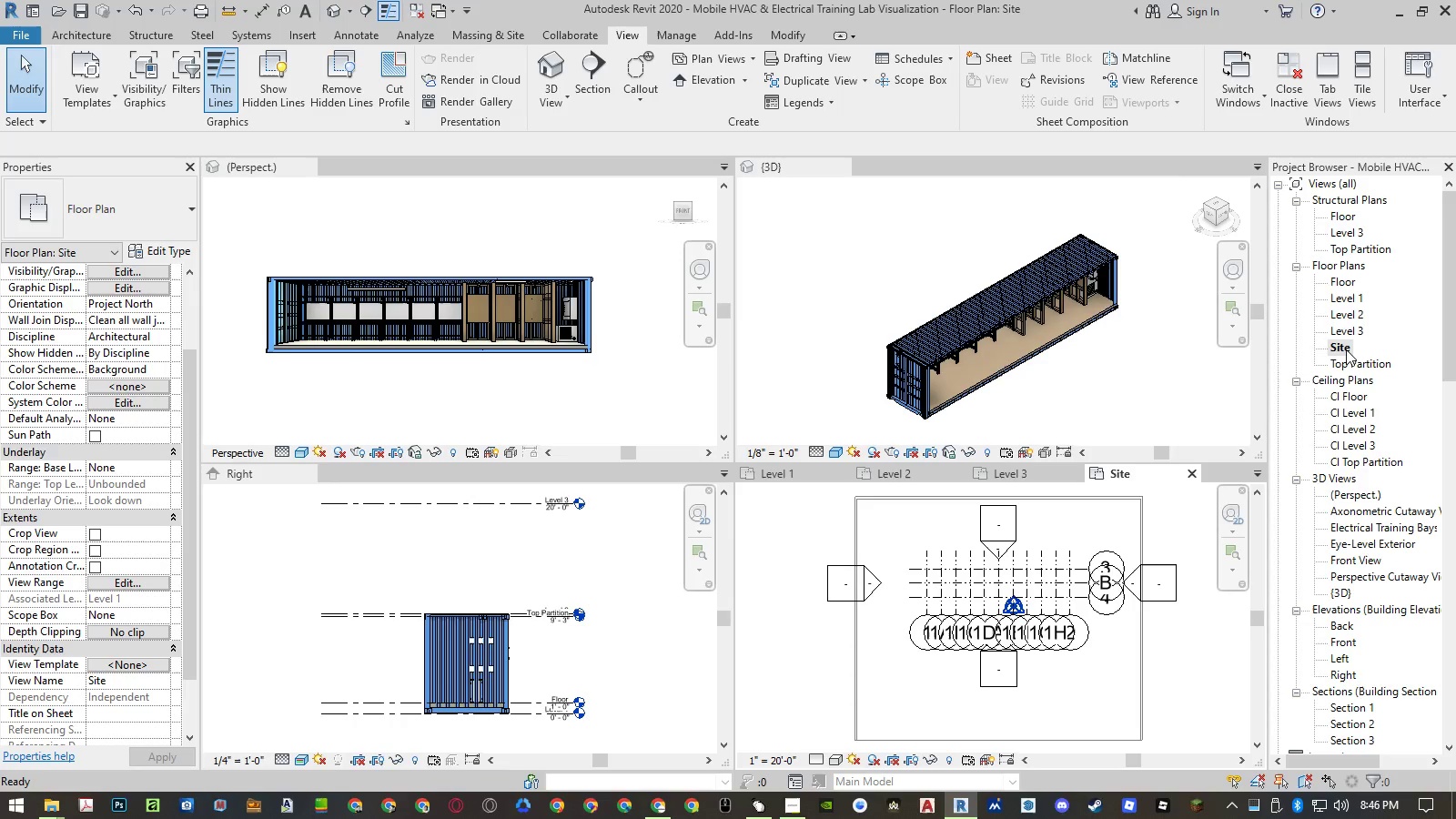 
left_click([1191, 475])
 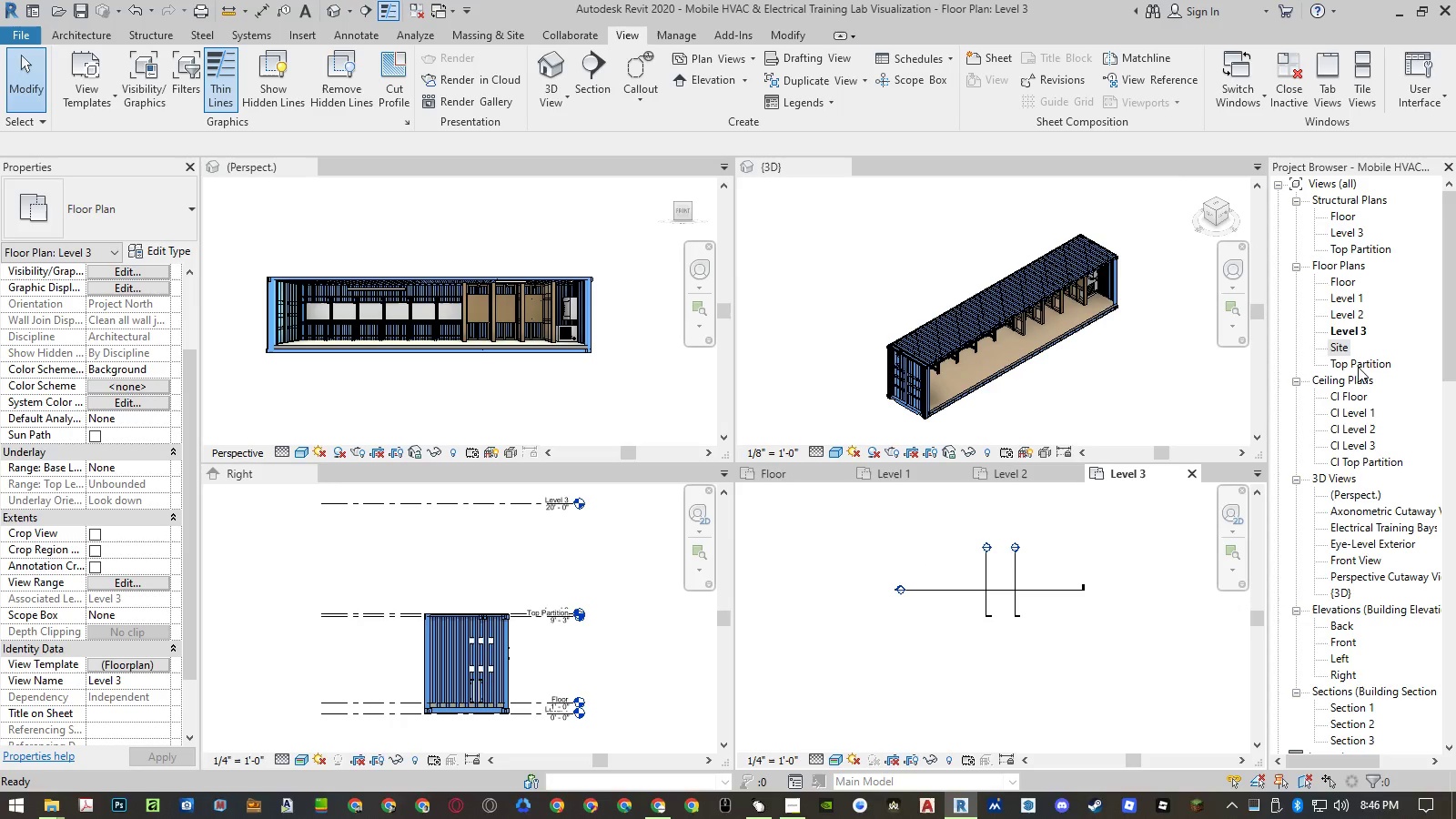 
double_click([1356, 364])
 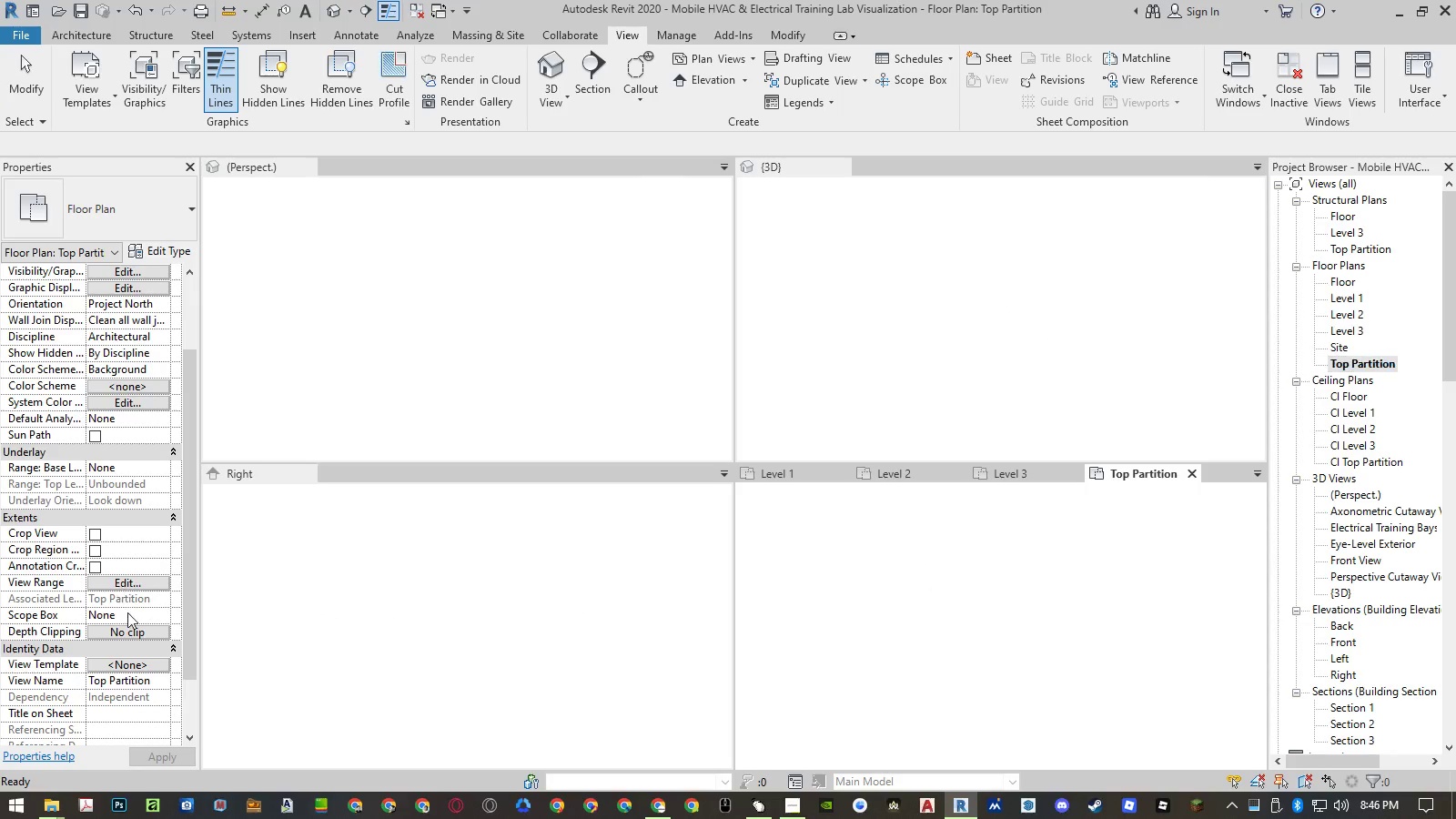 
left_click([130, 663])
 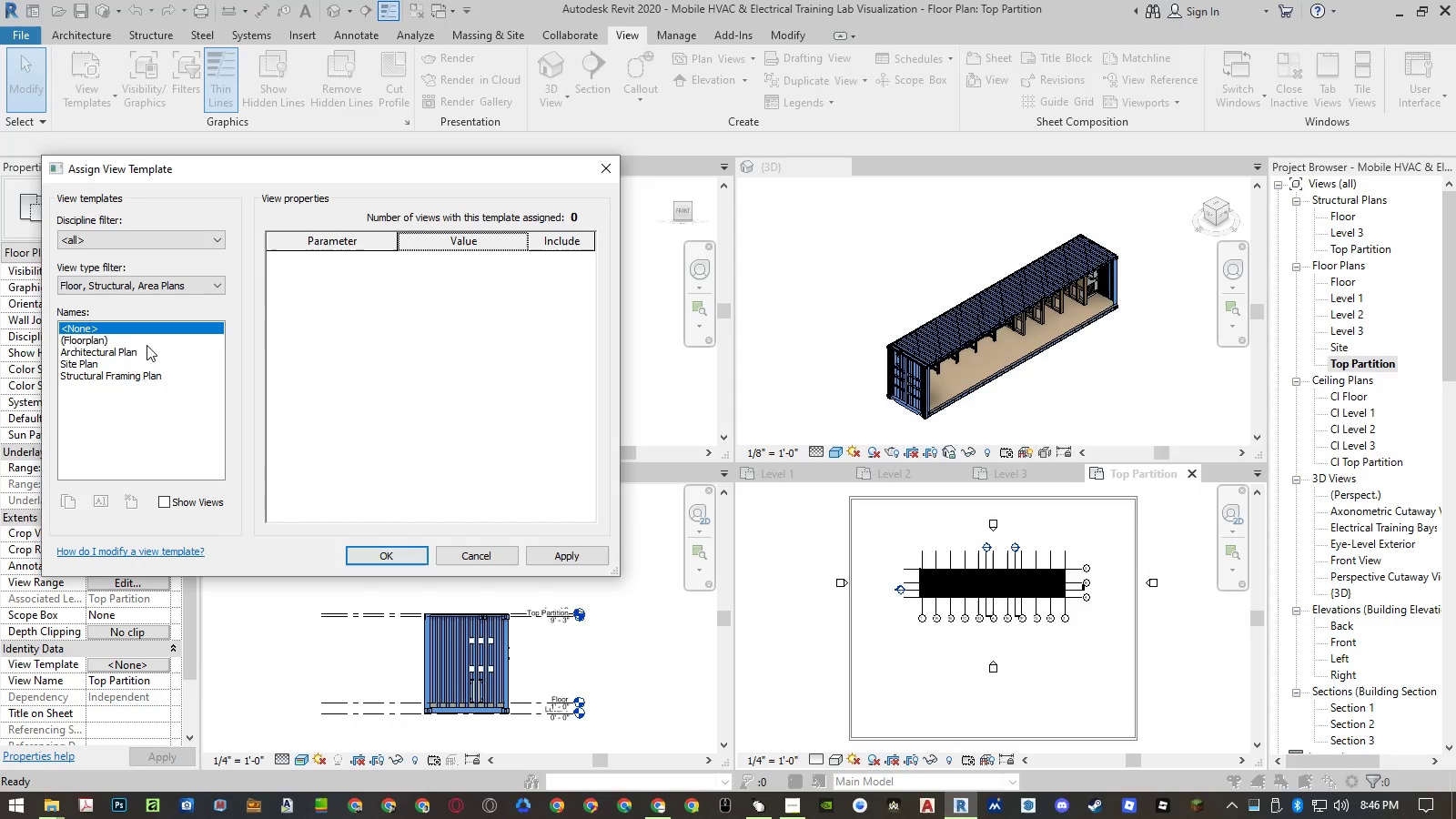 
double_click([146, 343])
 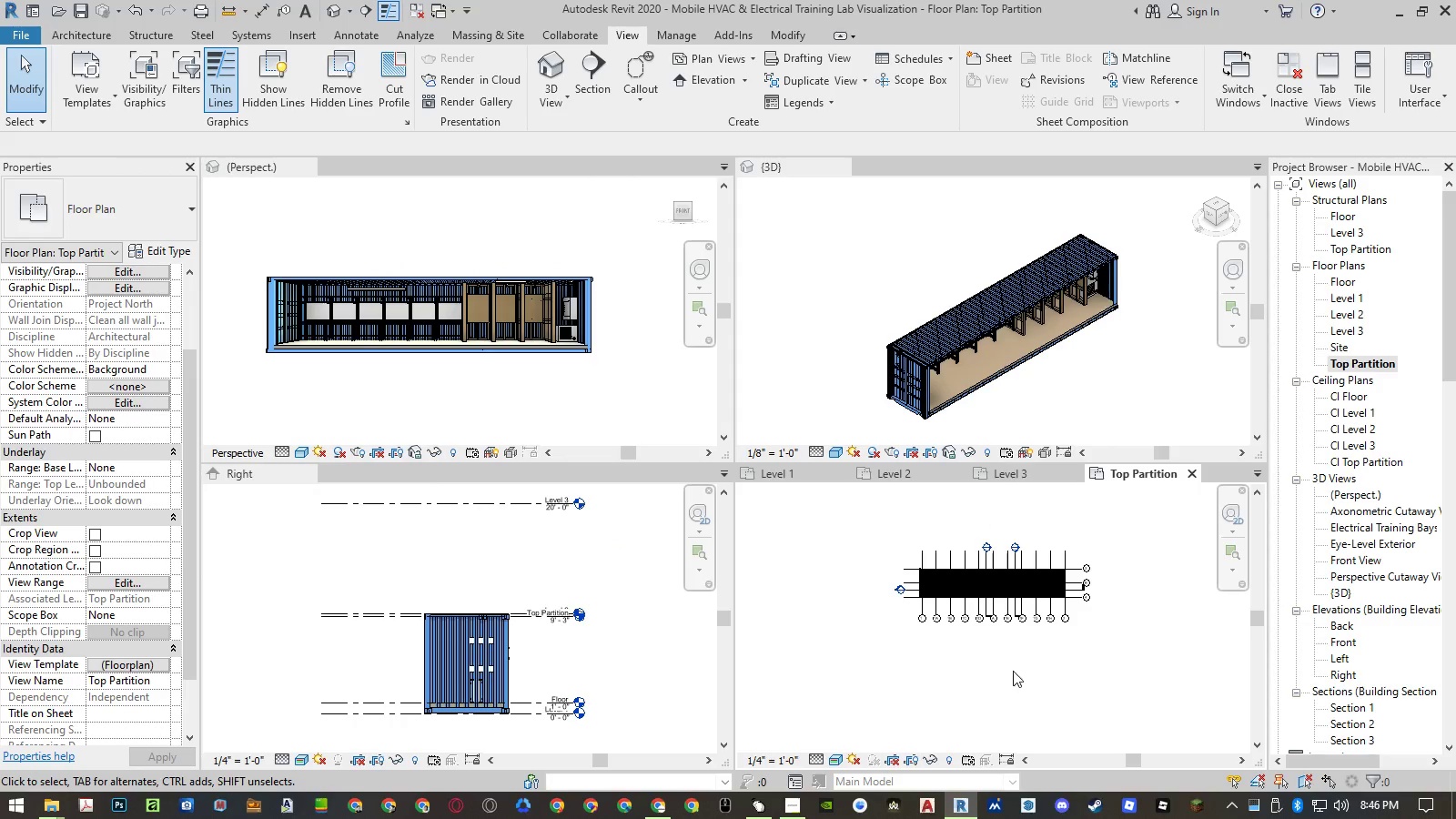 
double_click([1027, 672])
 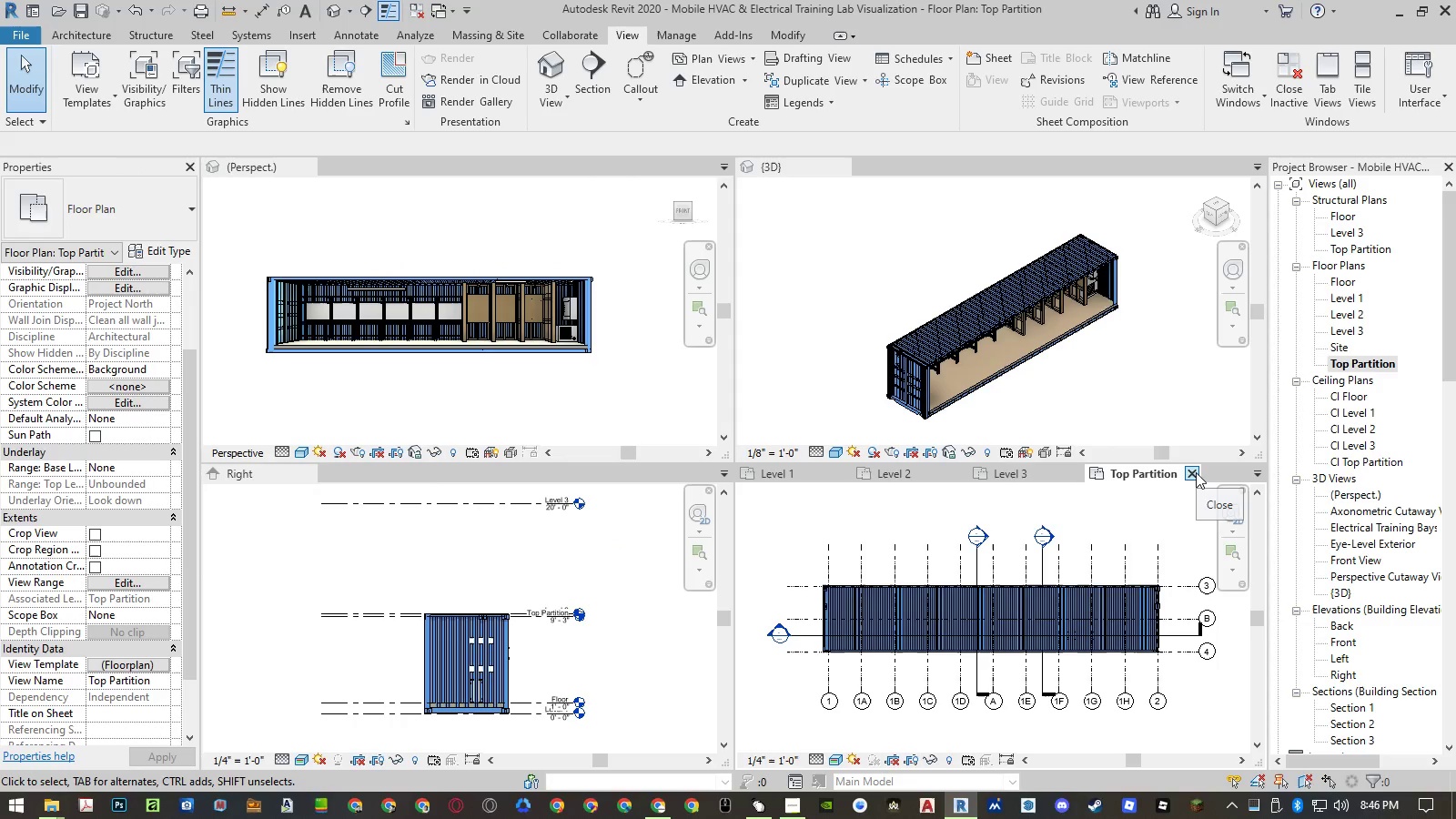 
left_click([1196, 472])
 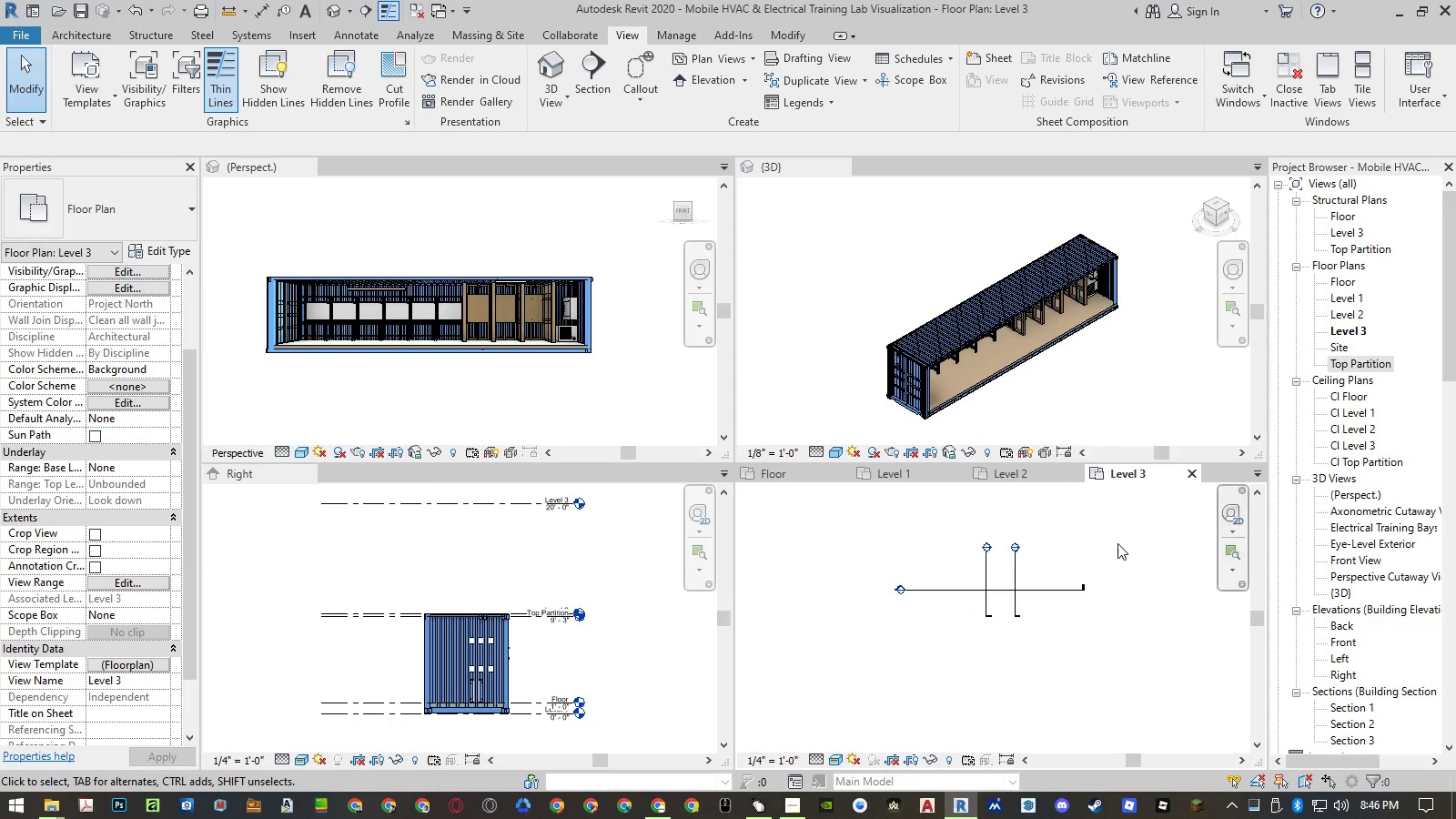 
double_click([1116, 546])
 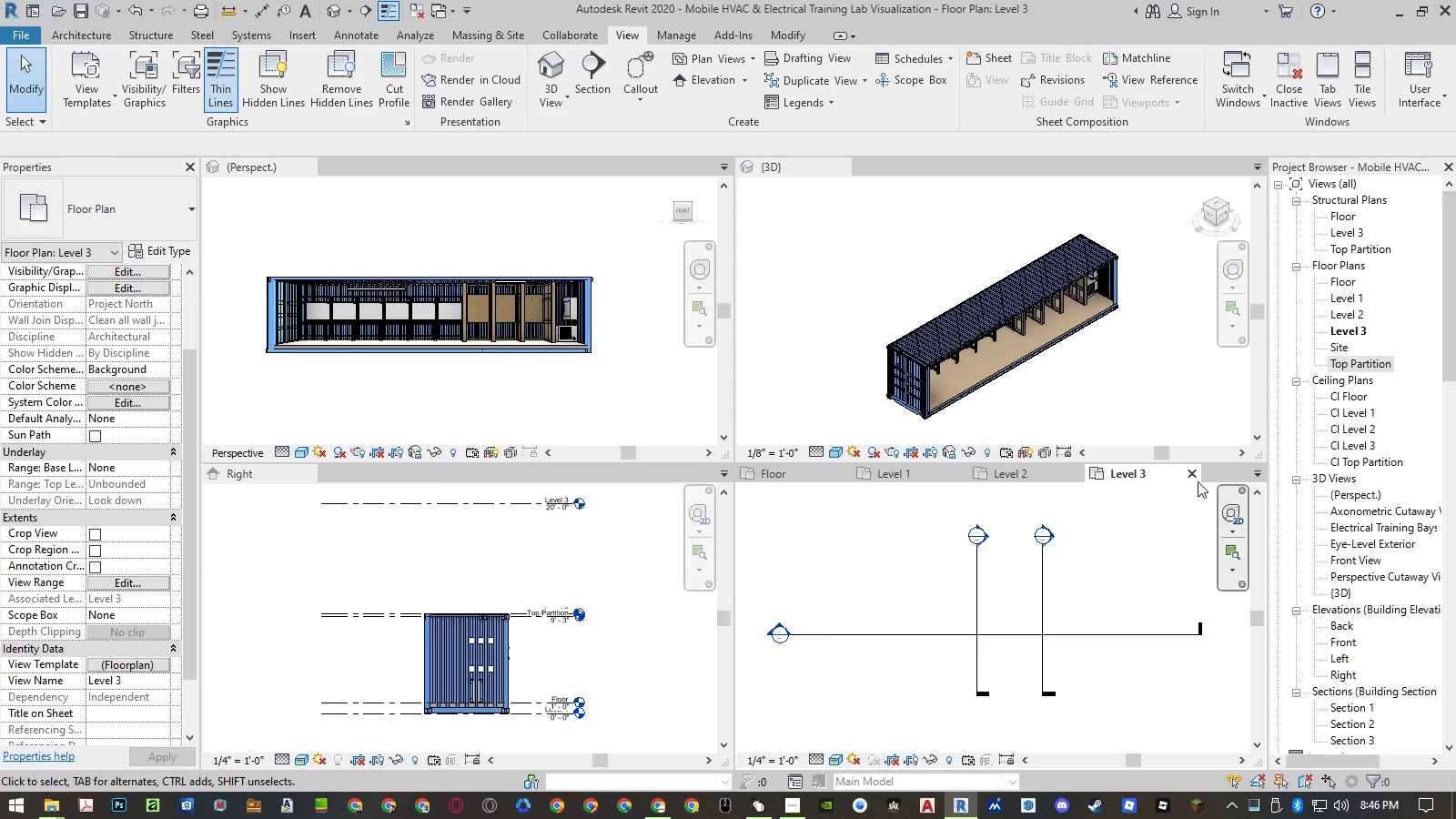 
left_click([1198, 476])
 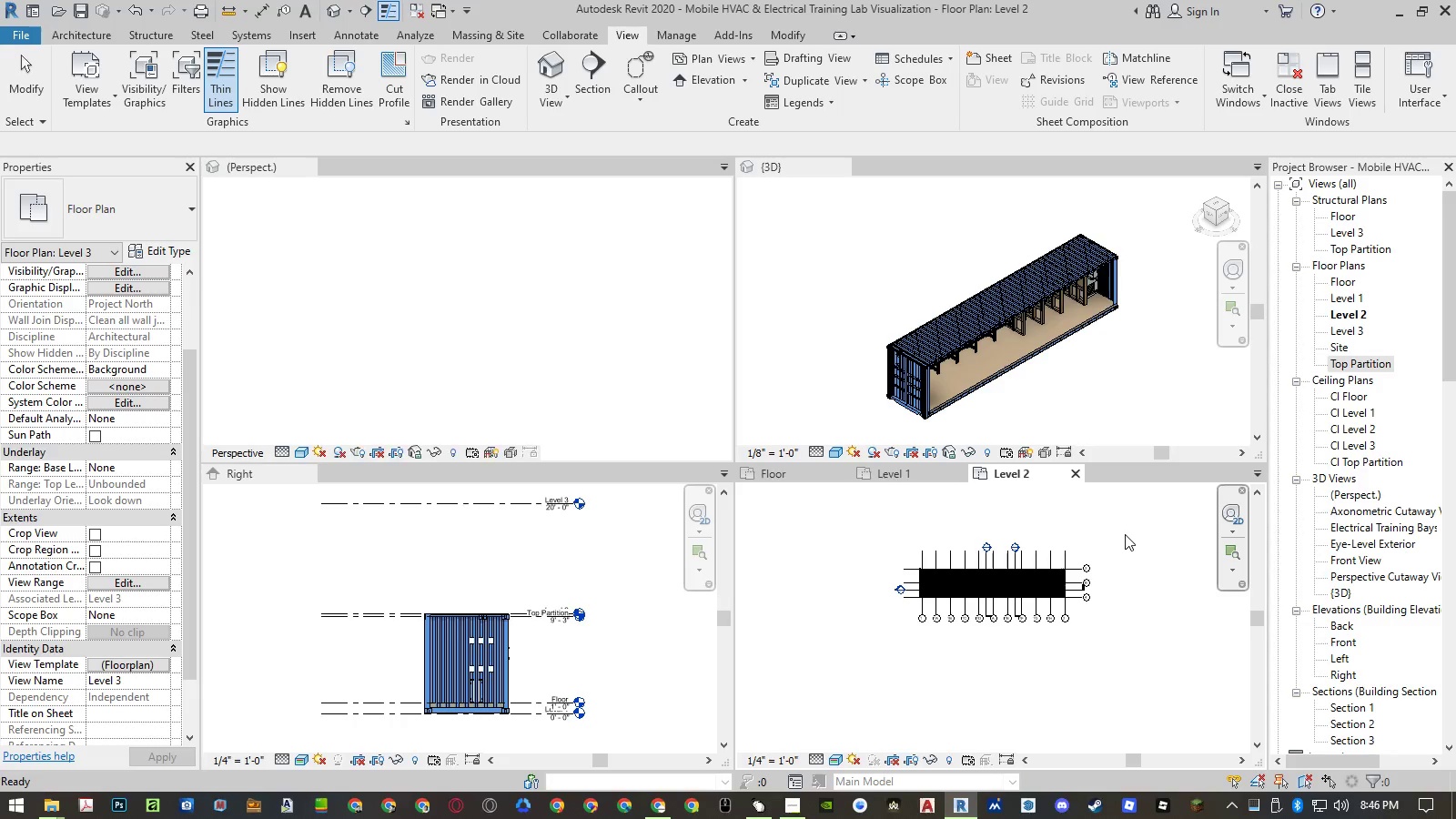 
double_click([1125, 534])
 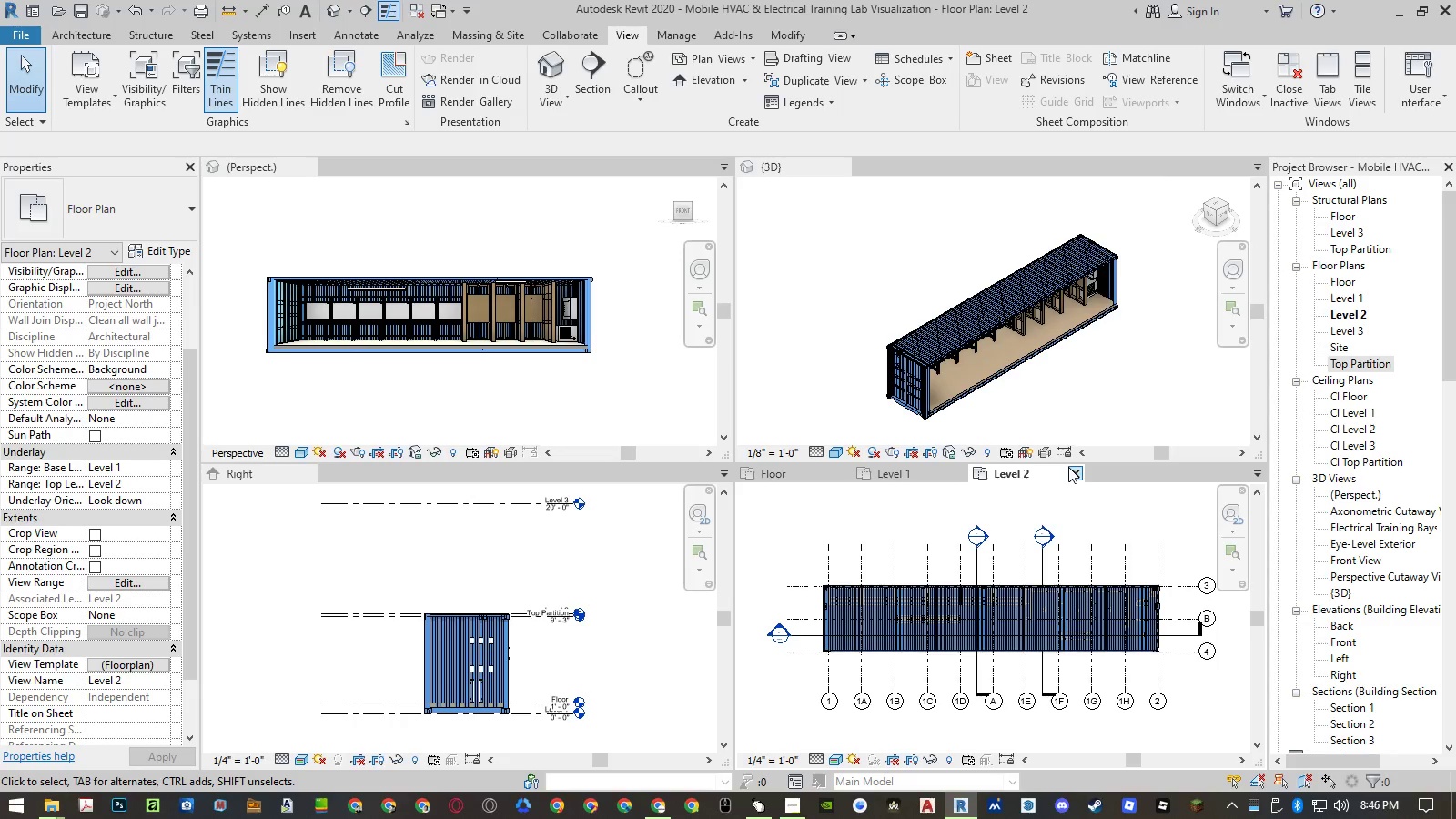 
left_click([1077, 472])
 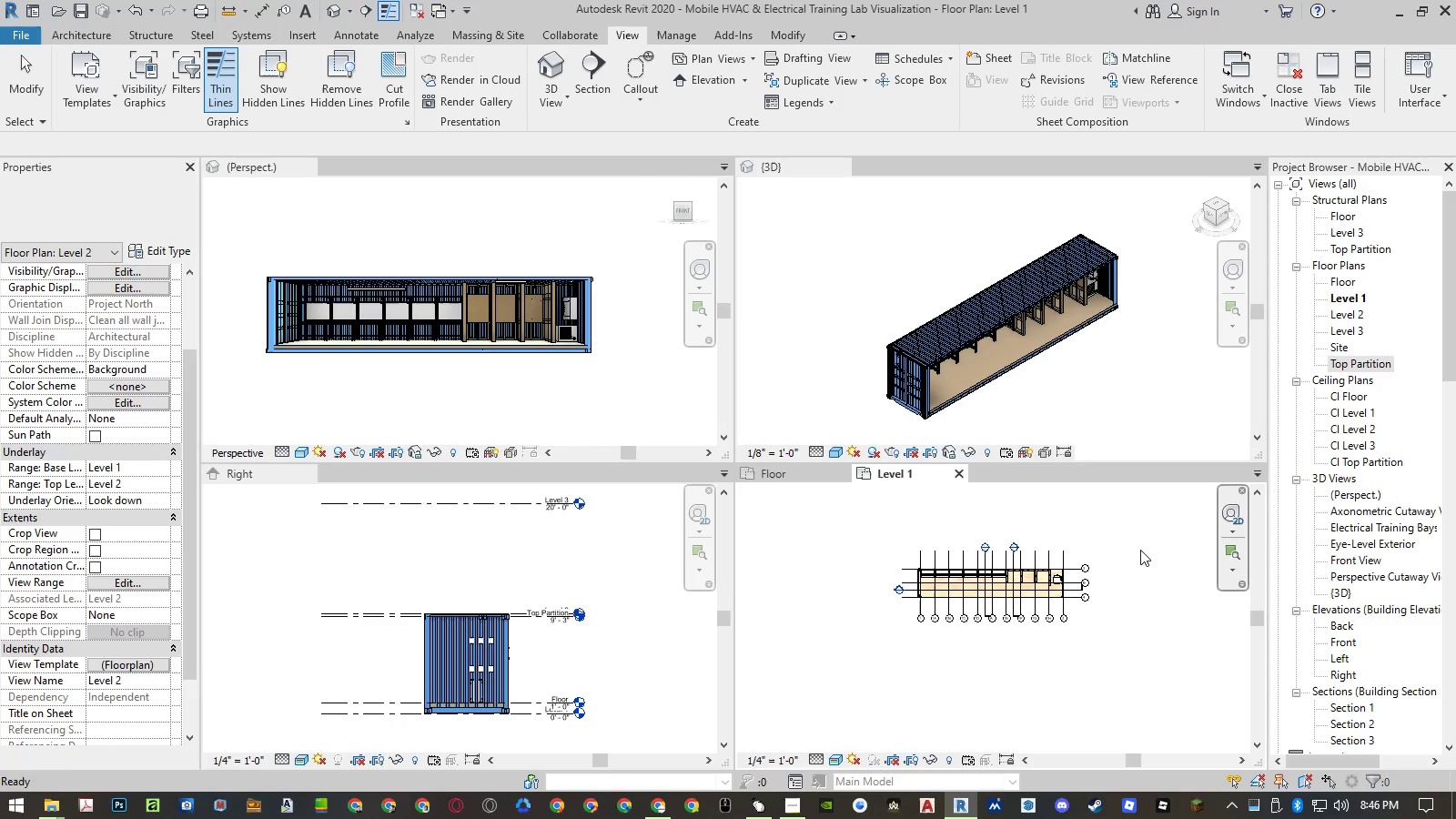 
double_click([1140, 550])
 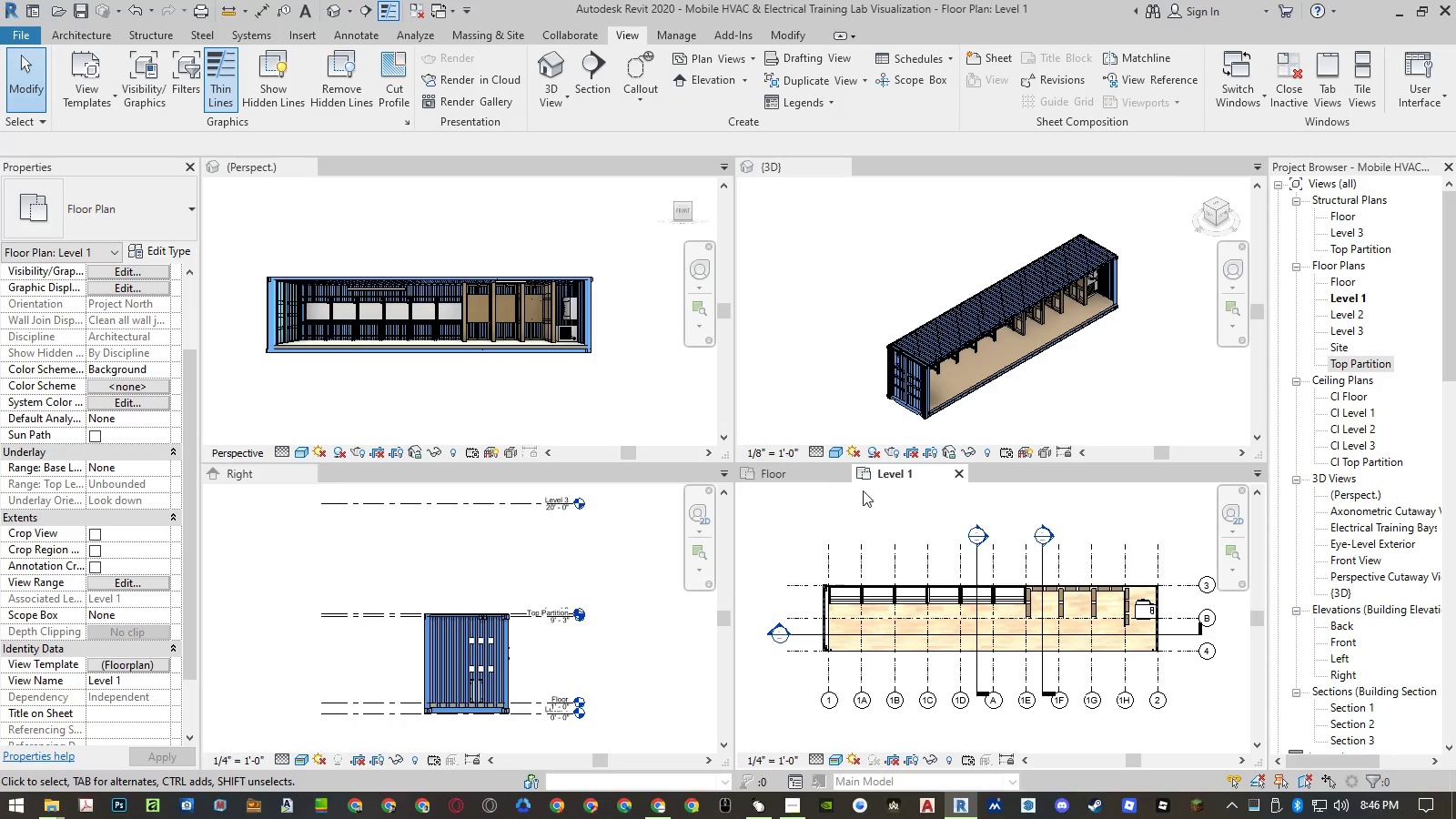 
left_click([800, 474])
 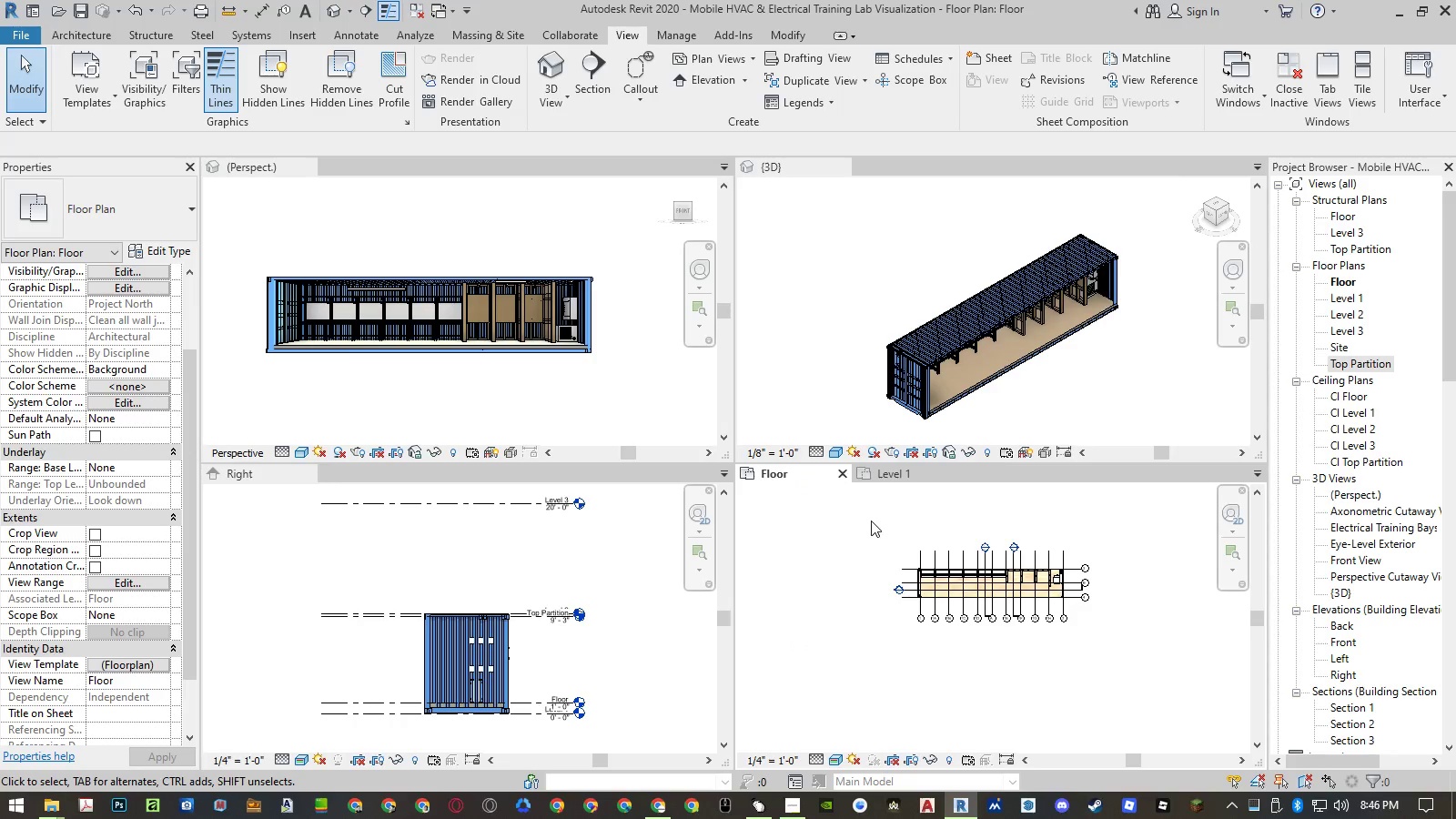 
double_click([871, 521])
 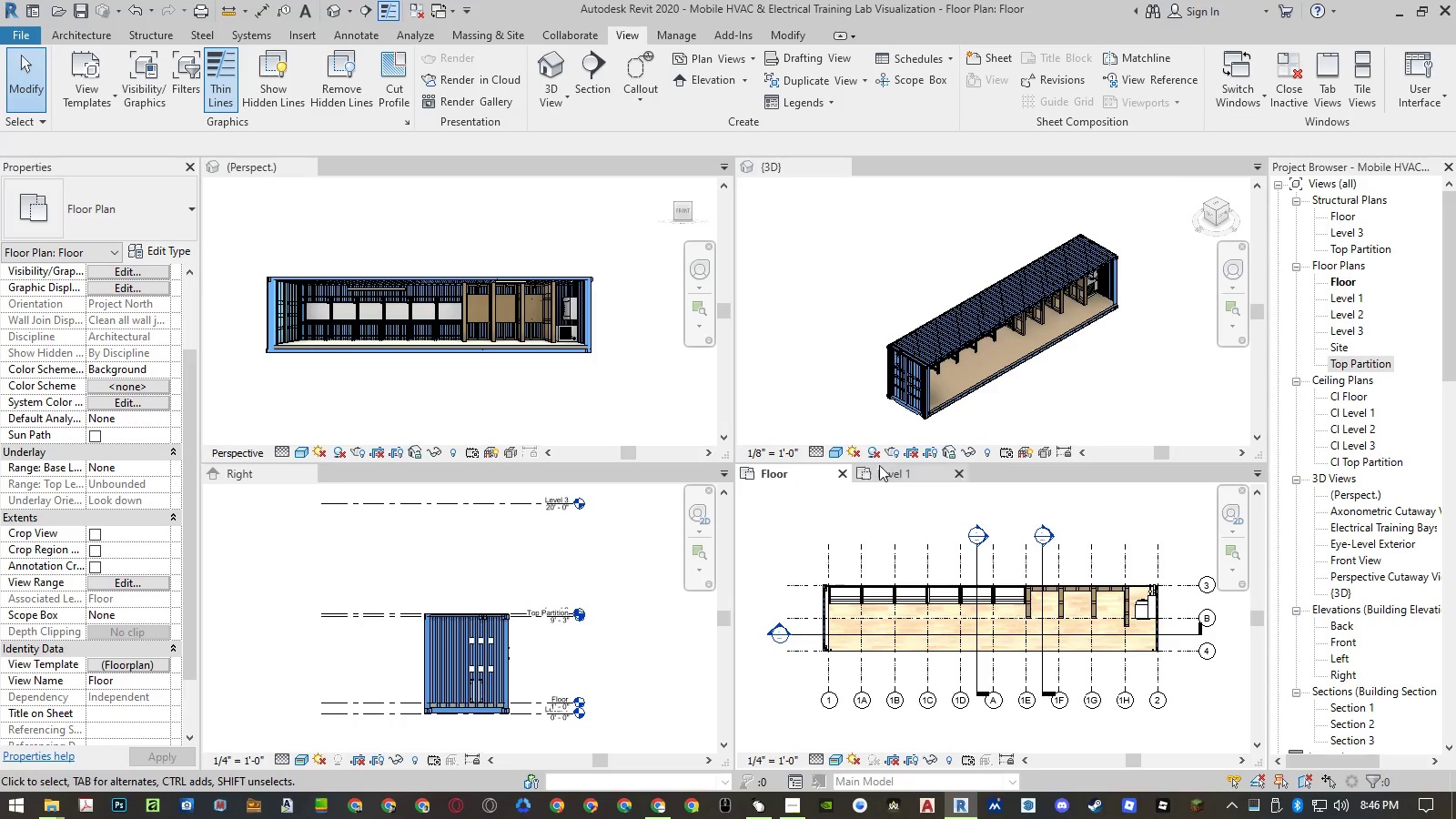 
left_click([904, 470])
 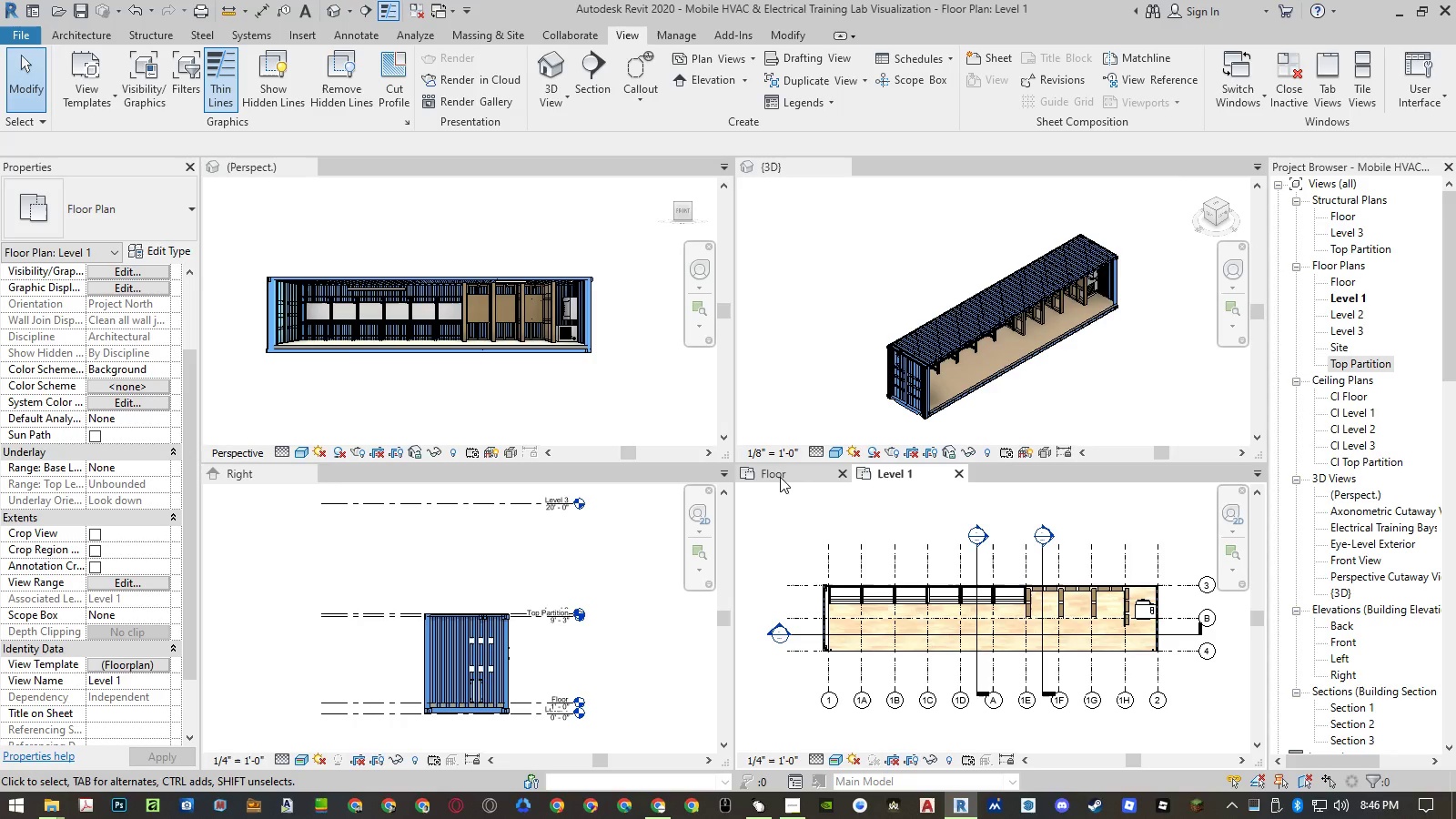 
left_click([780, 477])
 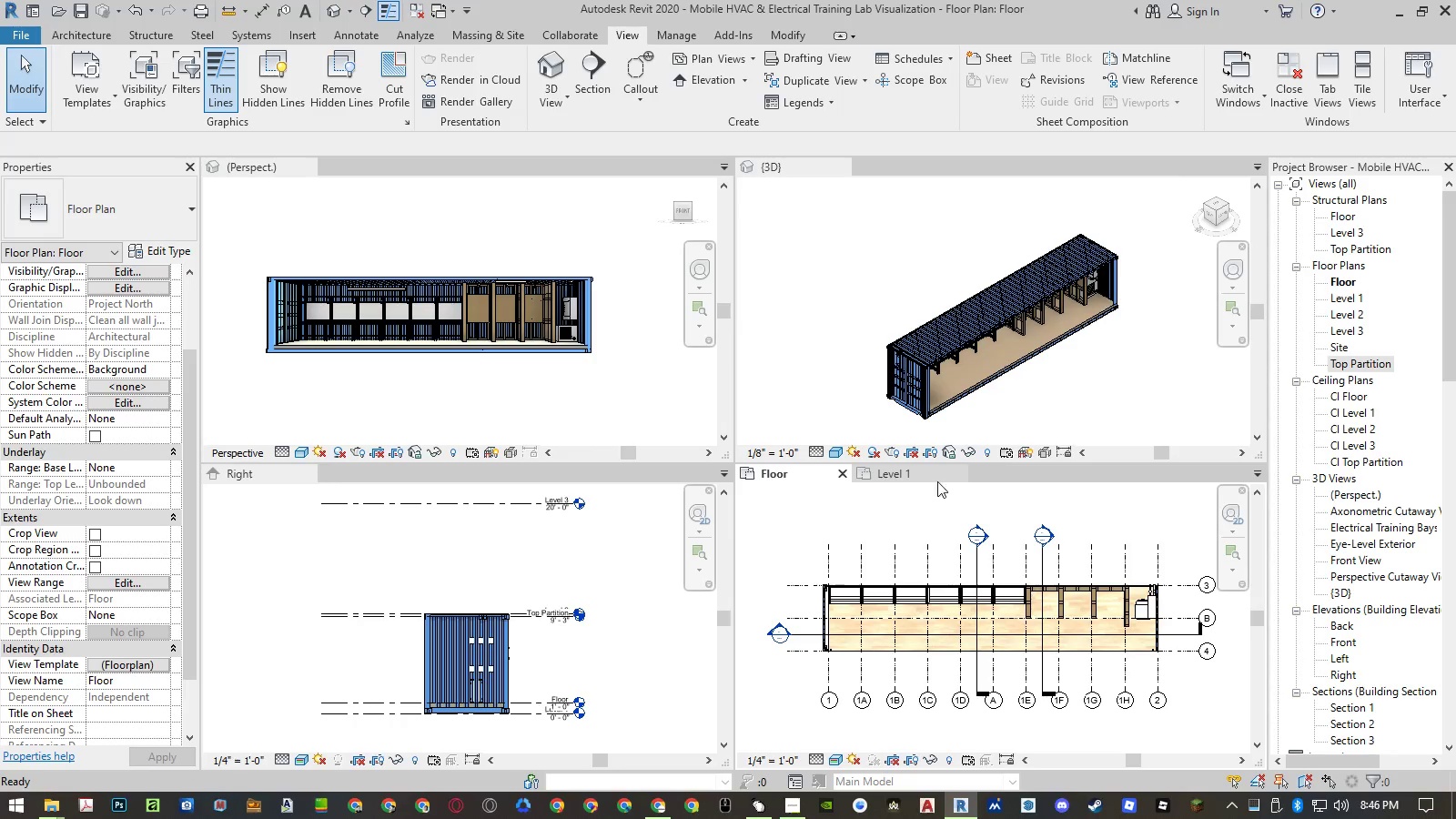 
left_click([956, 478])
 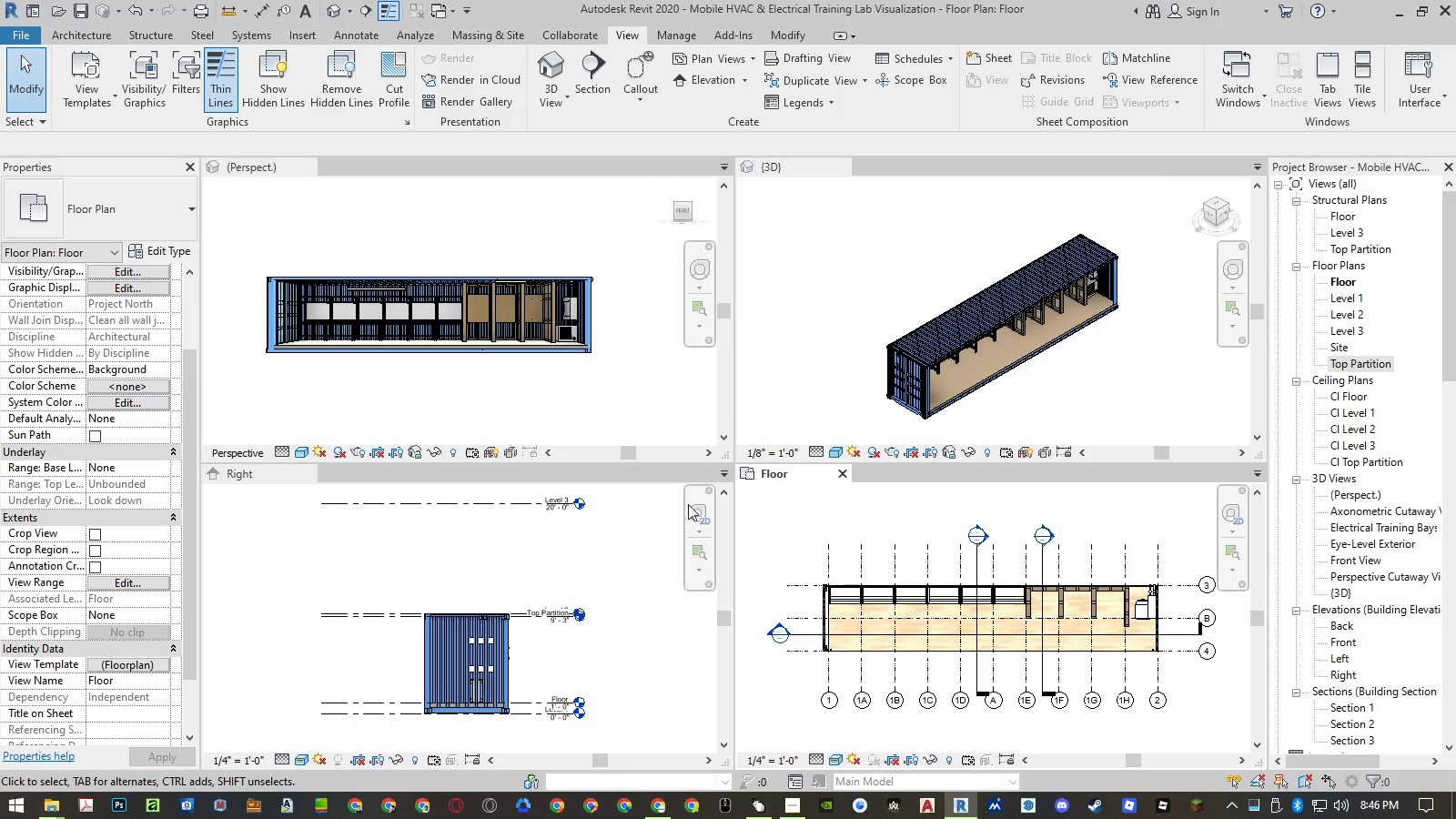 
left_click([617, 570])
 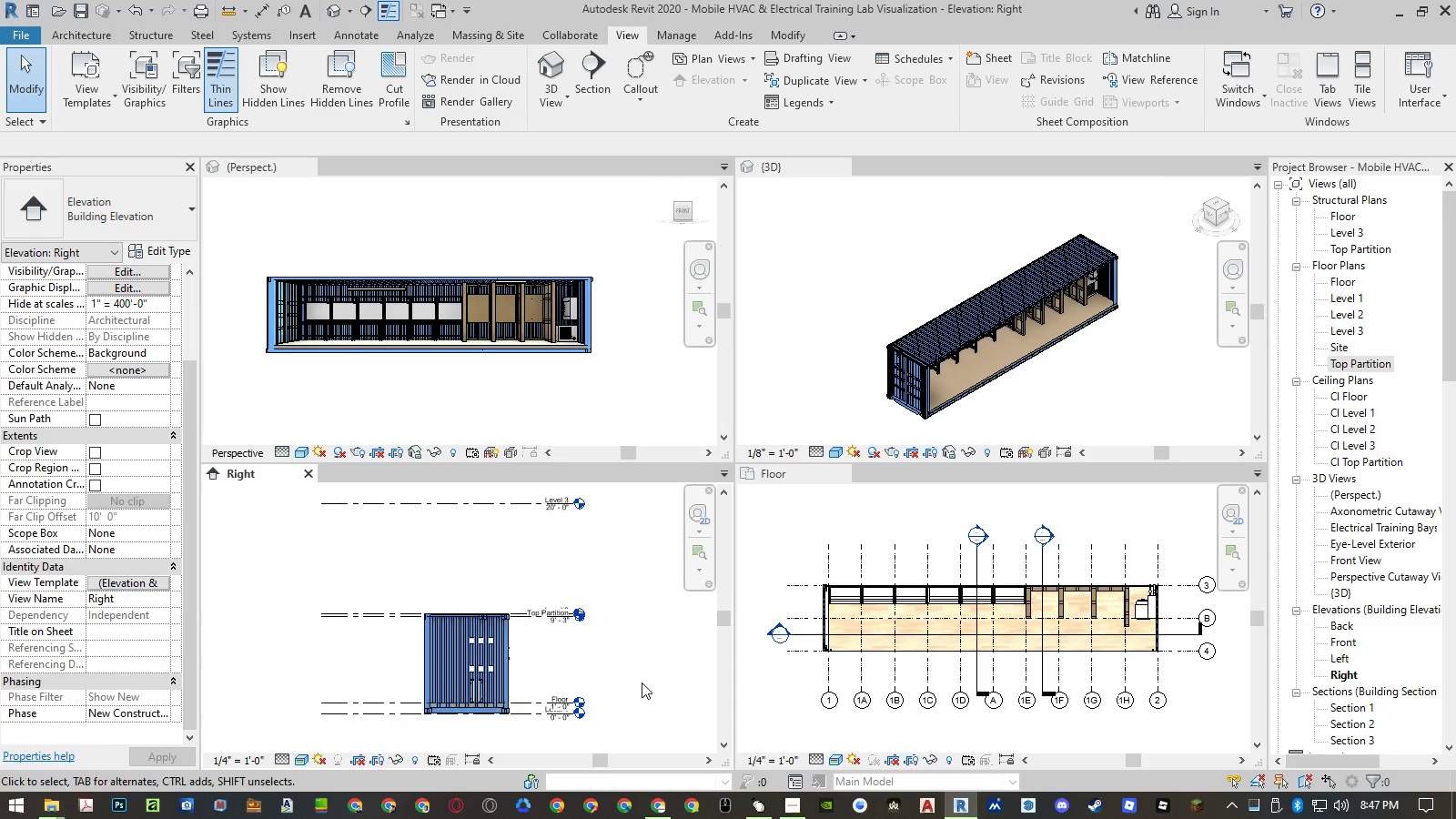 
scroll: coordinate [1165, 571], scroll_direction: up, amount: 20.0
 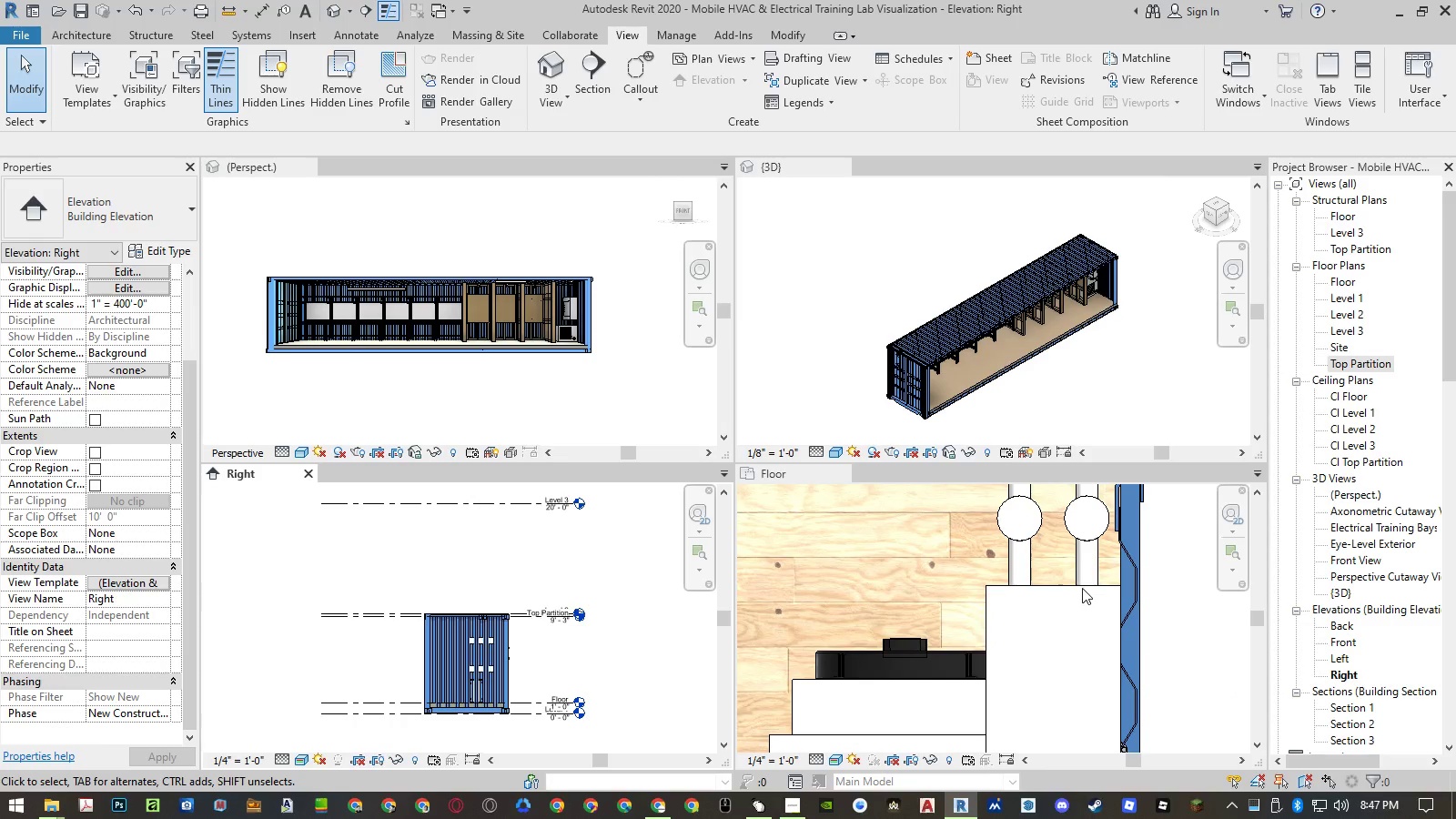 
left_click([1082, 587])
 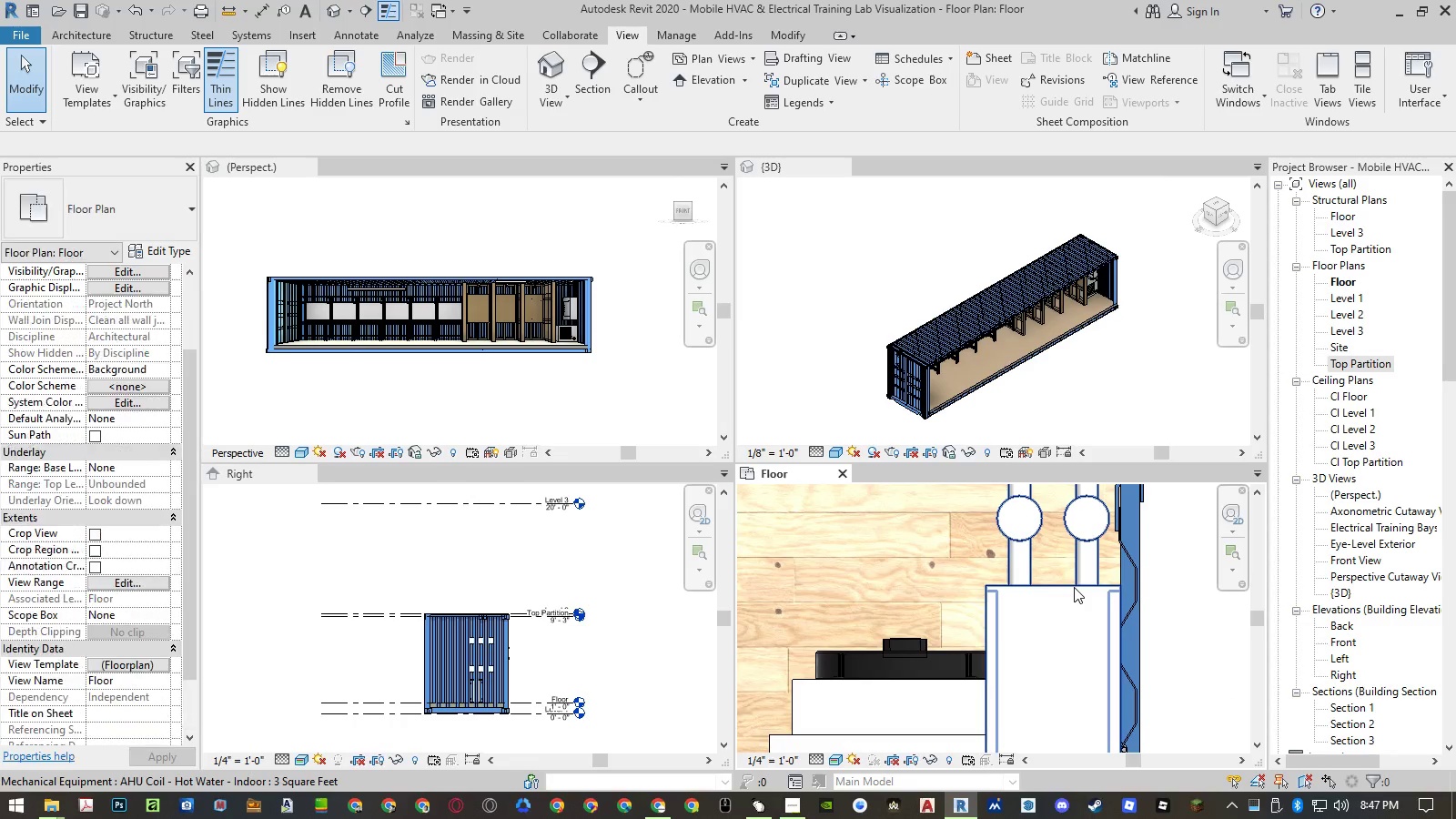 
left_click([1074, 587])
 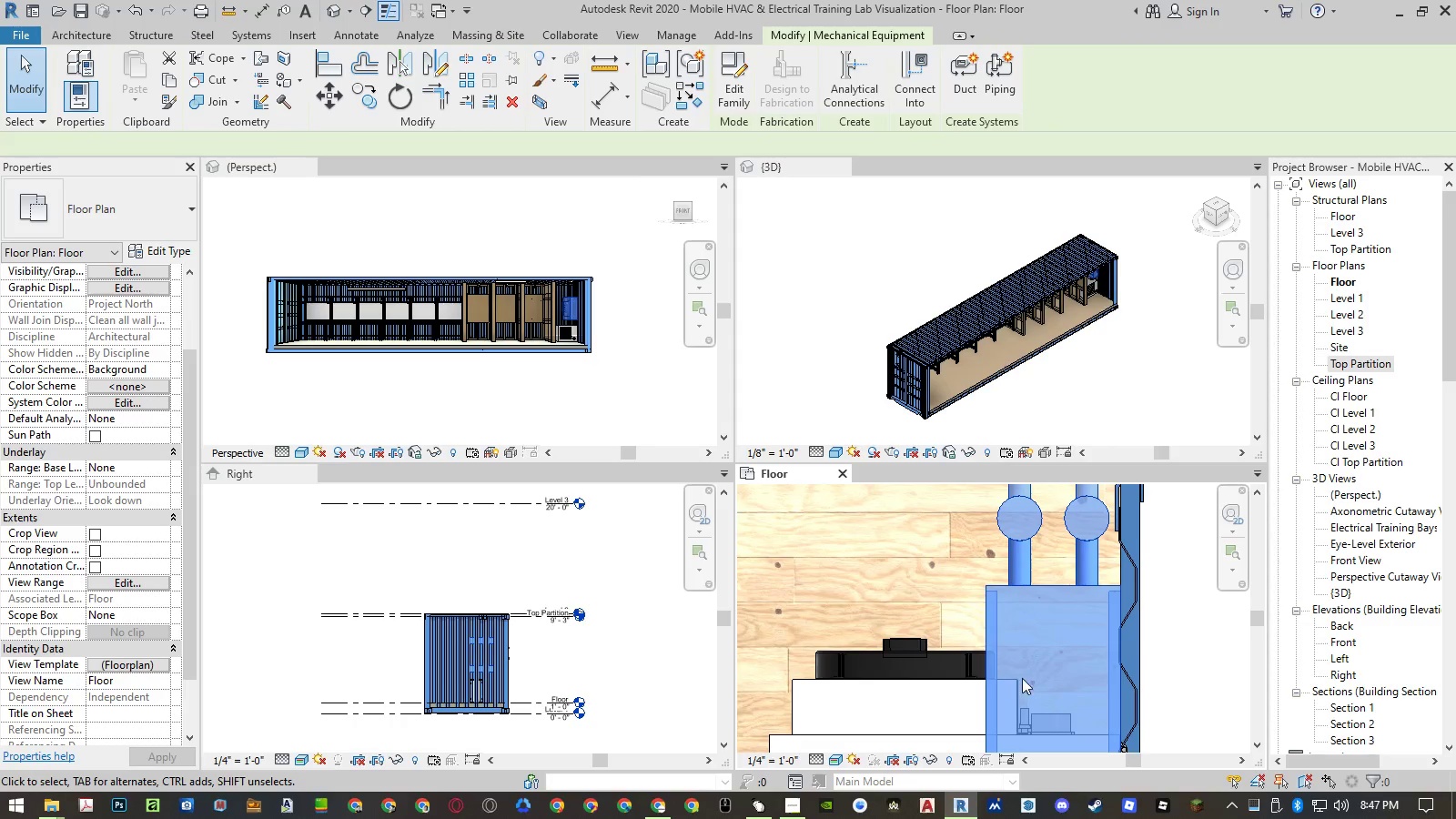 
scroll: coordinate [1026, 581], scroll_direction: down, amount: 3.0
 